 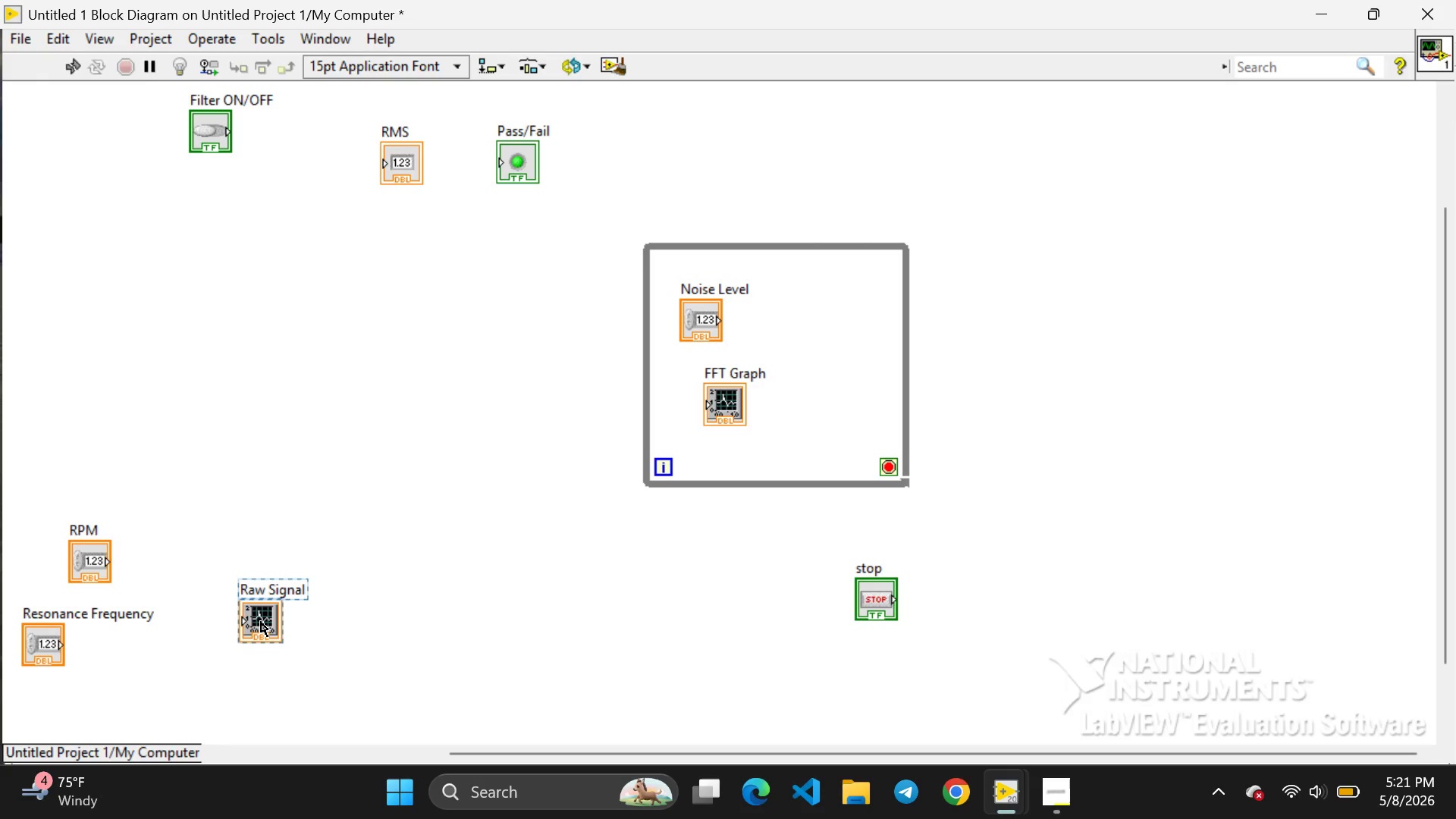 
left_click_drag(start_coordinate=[261, 622], to_coordinate=[798, 319])
 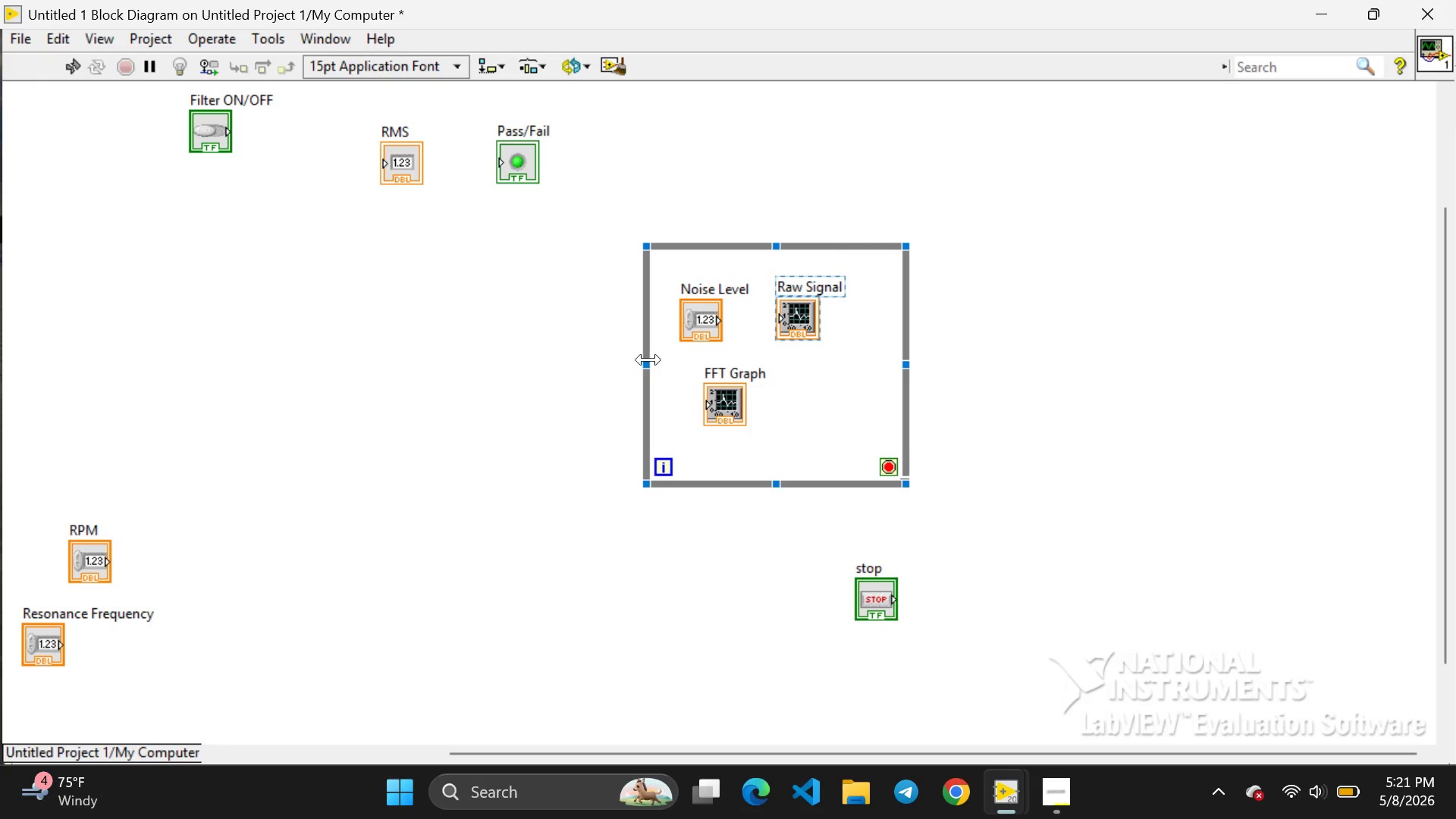 
left_click_drag(start_coordinate=[644, 364], to_coordinate=[325, 359])
 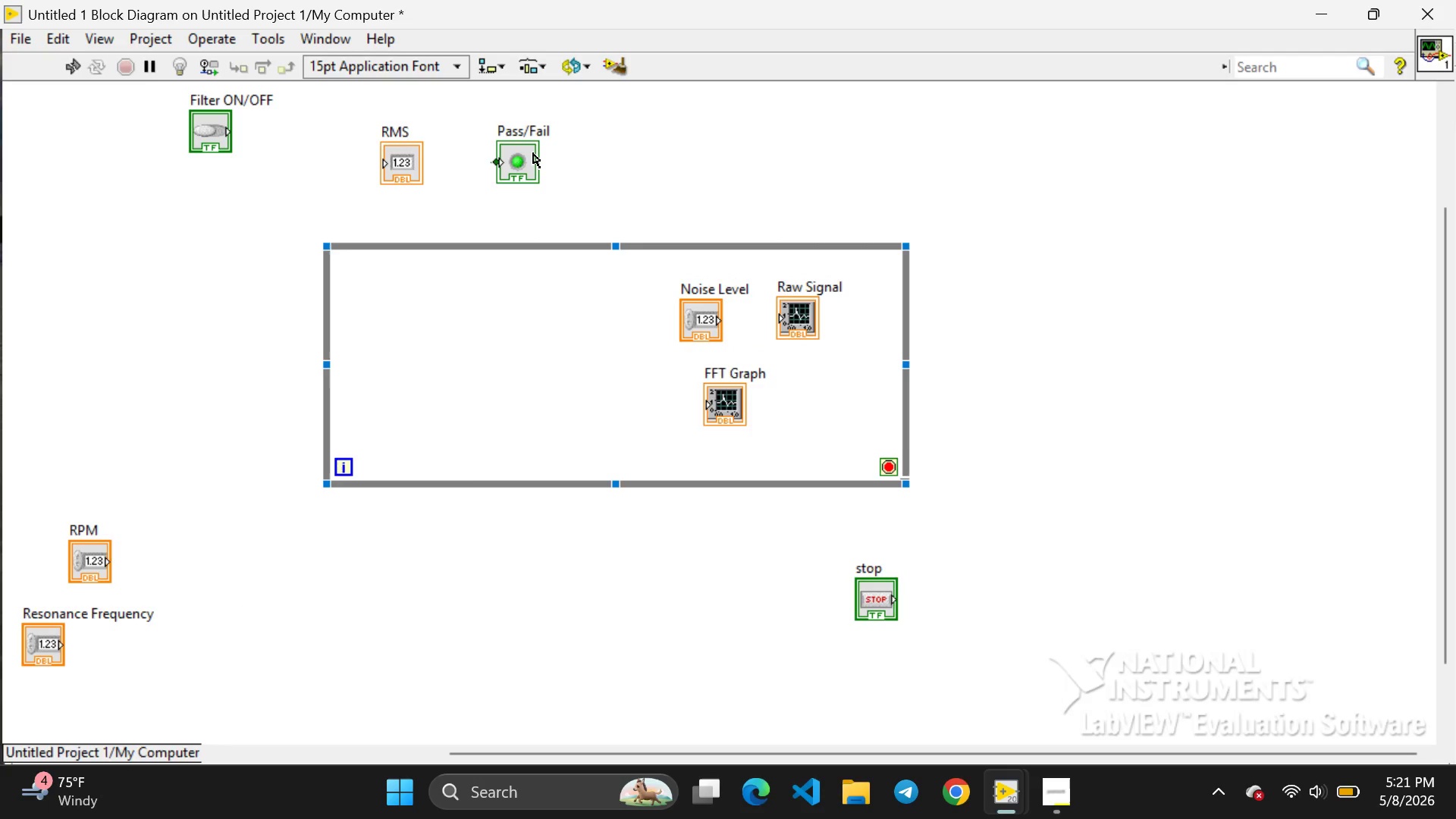 
left_click([533, 153])
 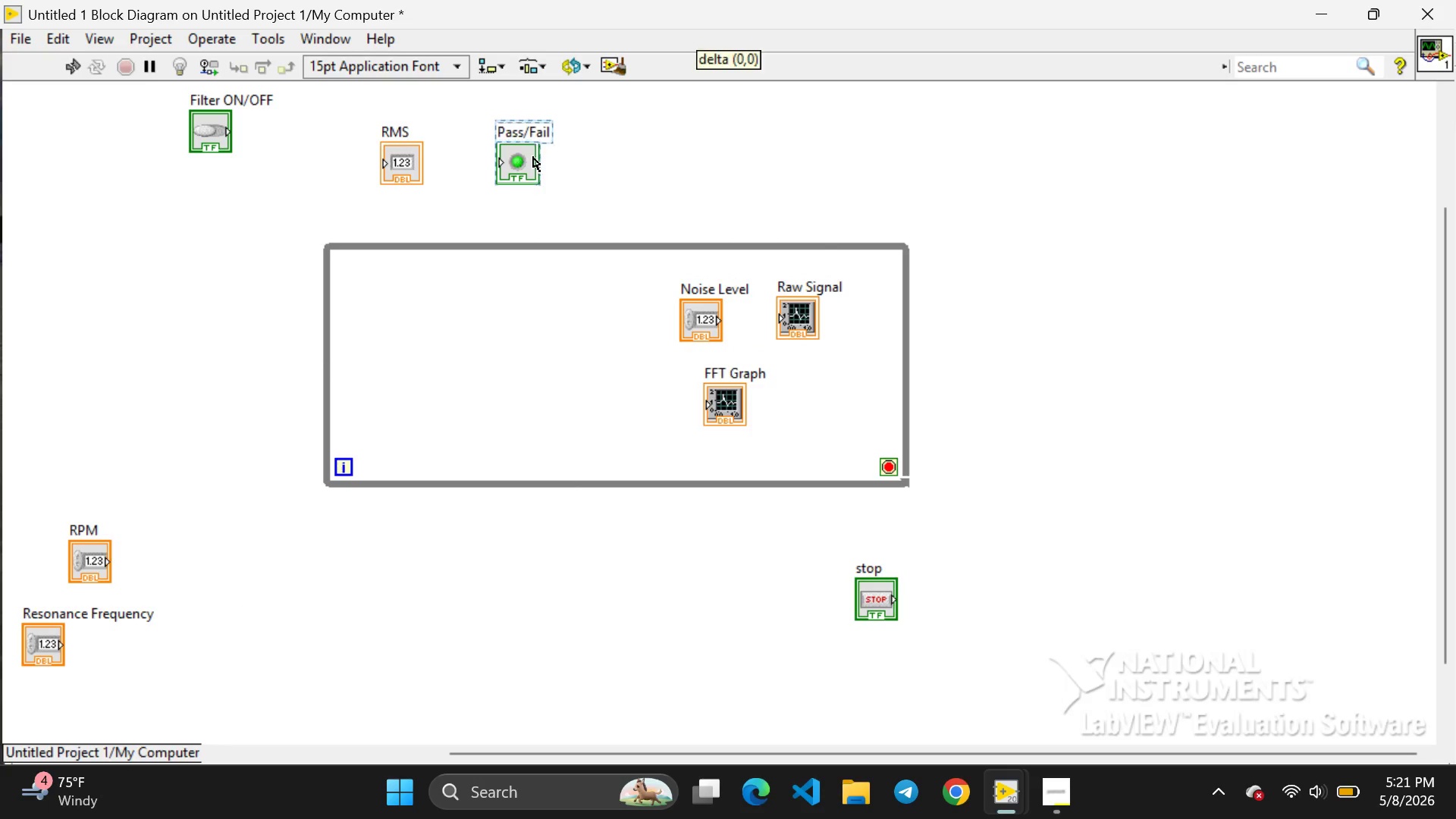 
left_click_drag(start_coordinate=[533, 153], to_coordinate=[631, 371])
 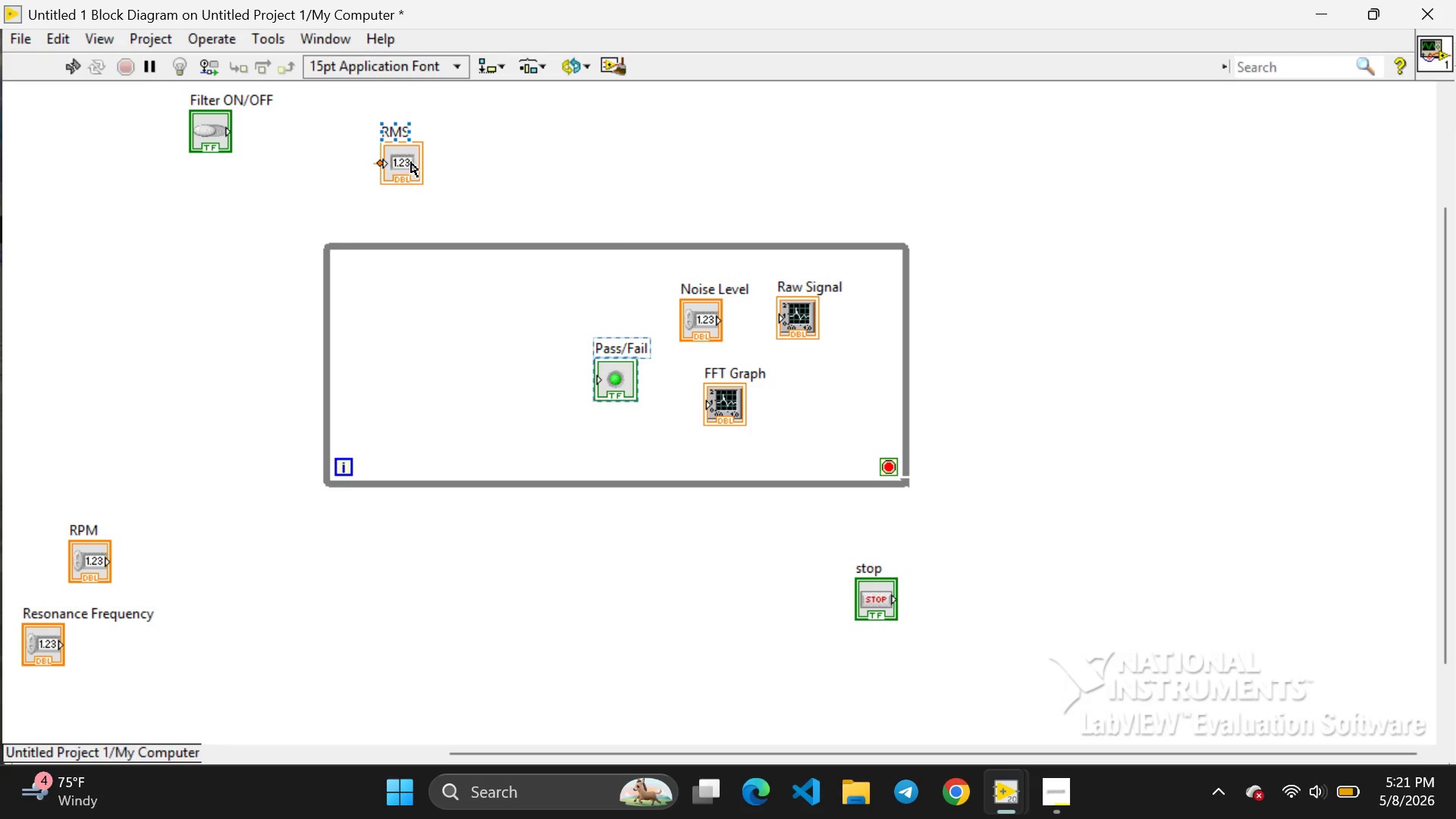 
left_click([410, 157])
 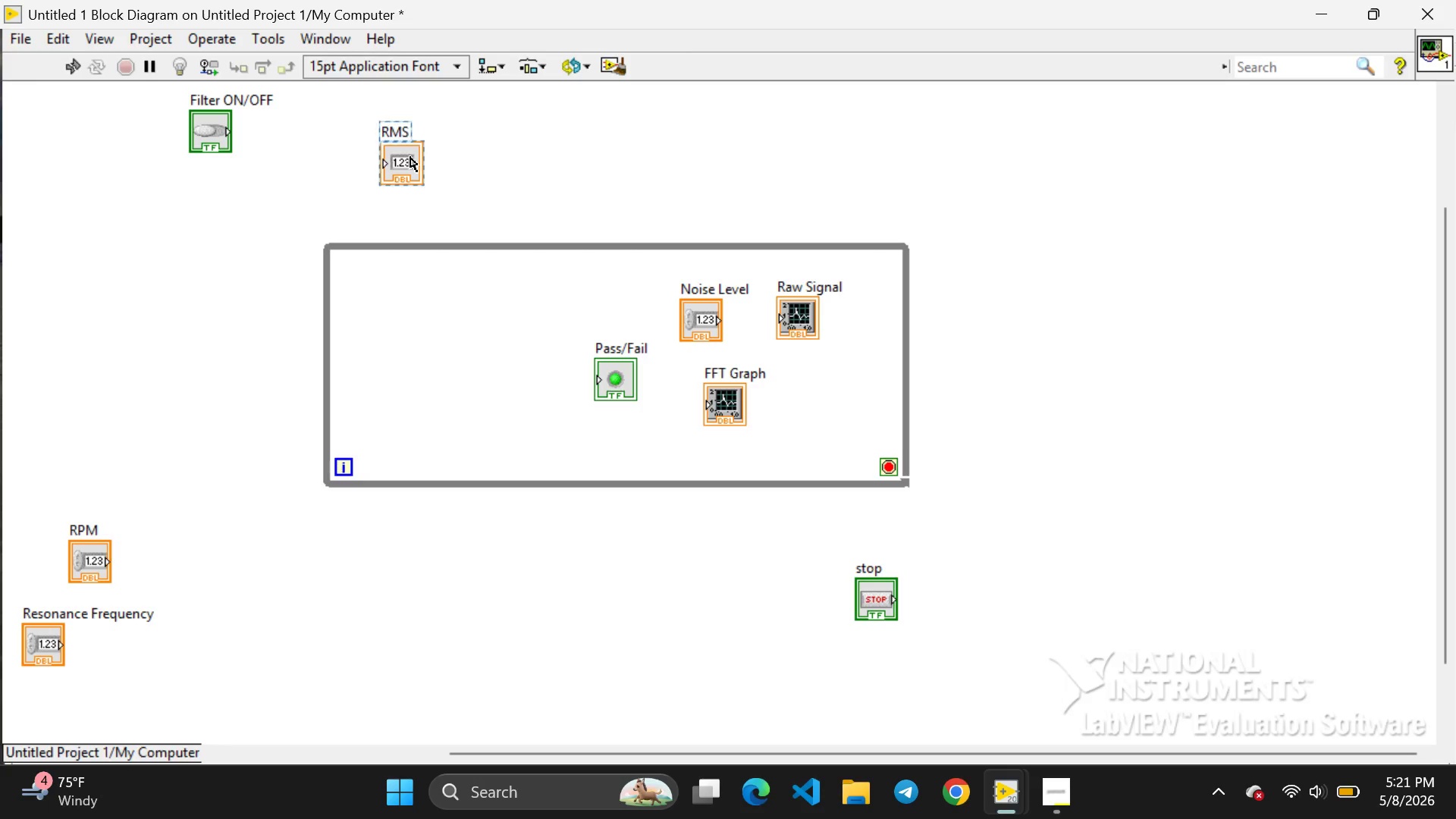 
left_click_drag(start_coordinate=[410, 157], to_coordinate=[507, 315])
 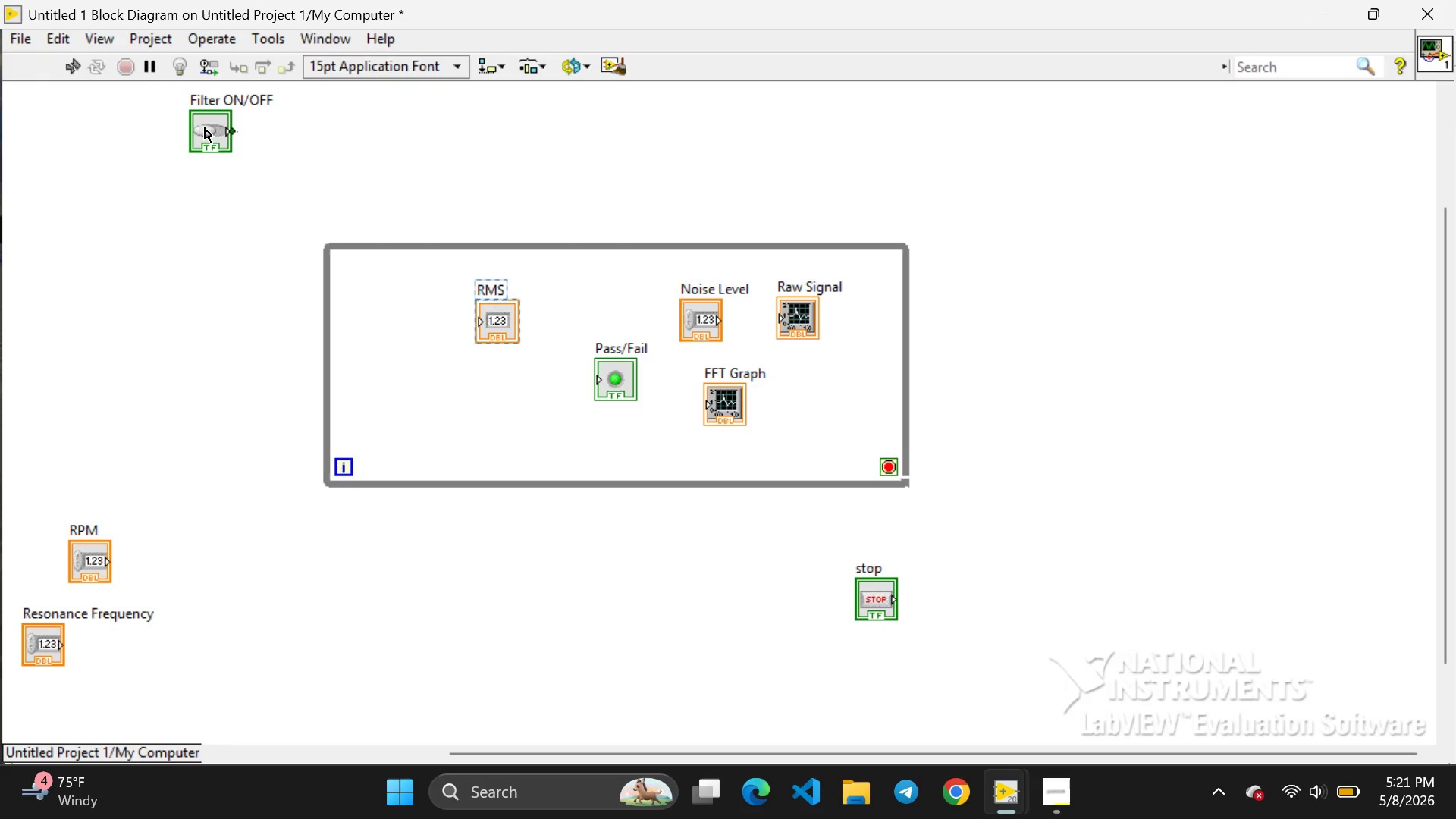 
left_click([205, 128])
 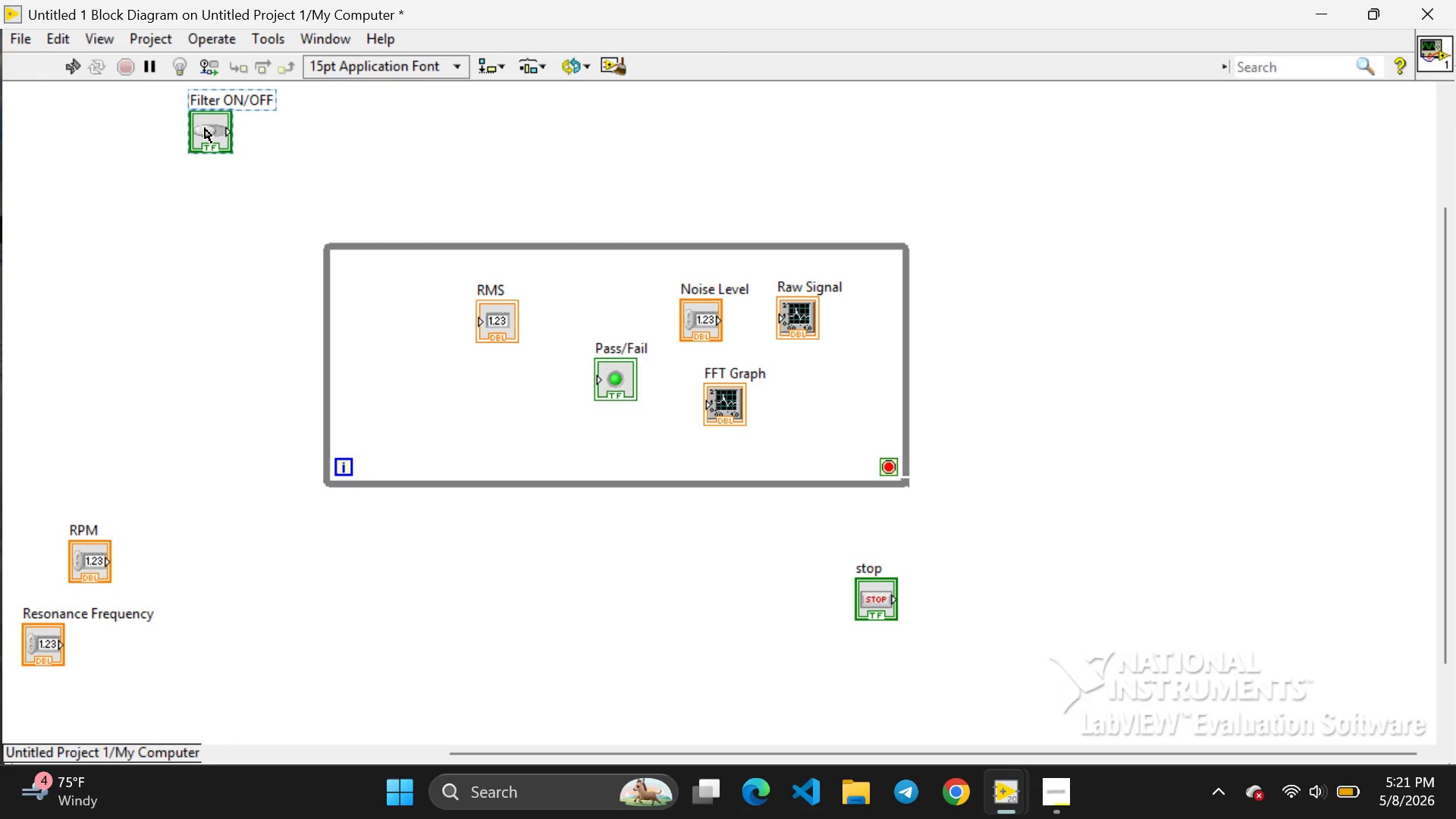 
left_click_drag(start_coordinate=[206, 128], to_coordinate=[418, 325])
 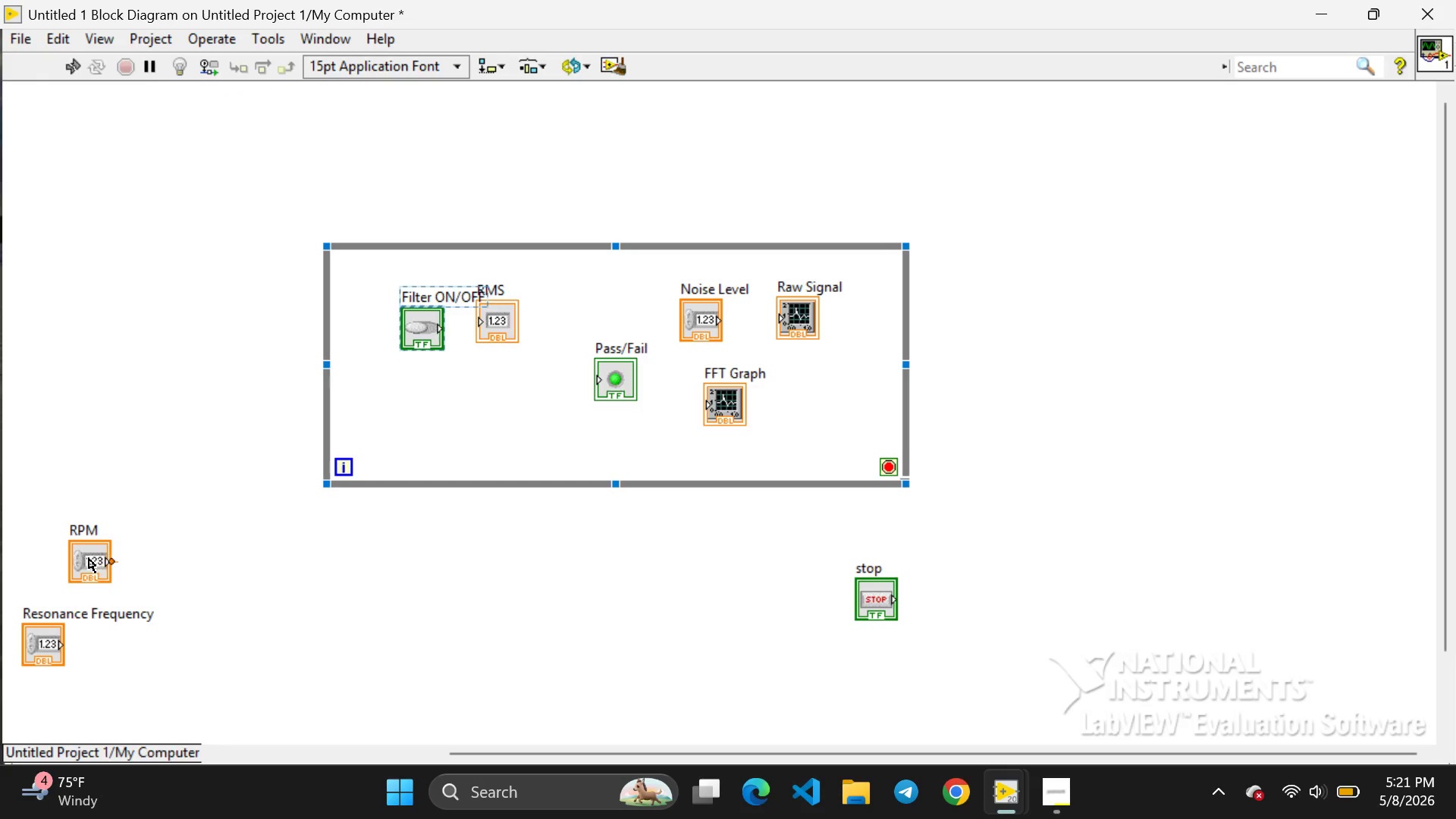 
left_click([86, 558])
 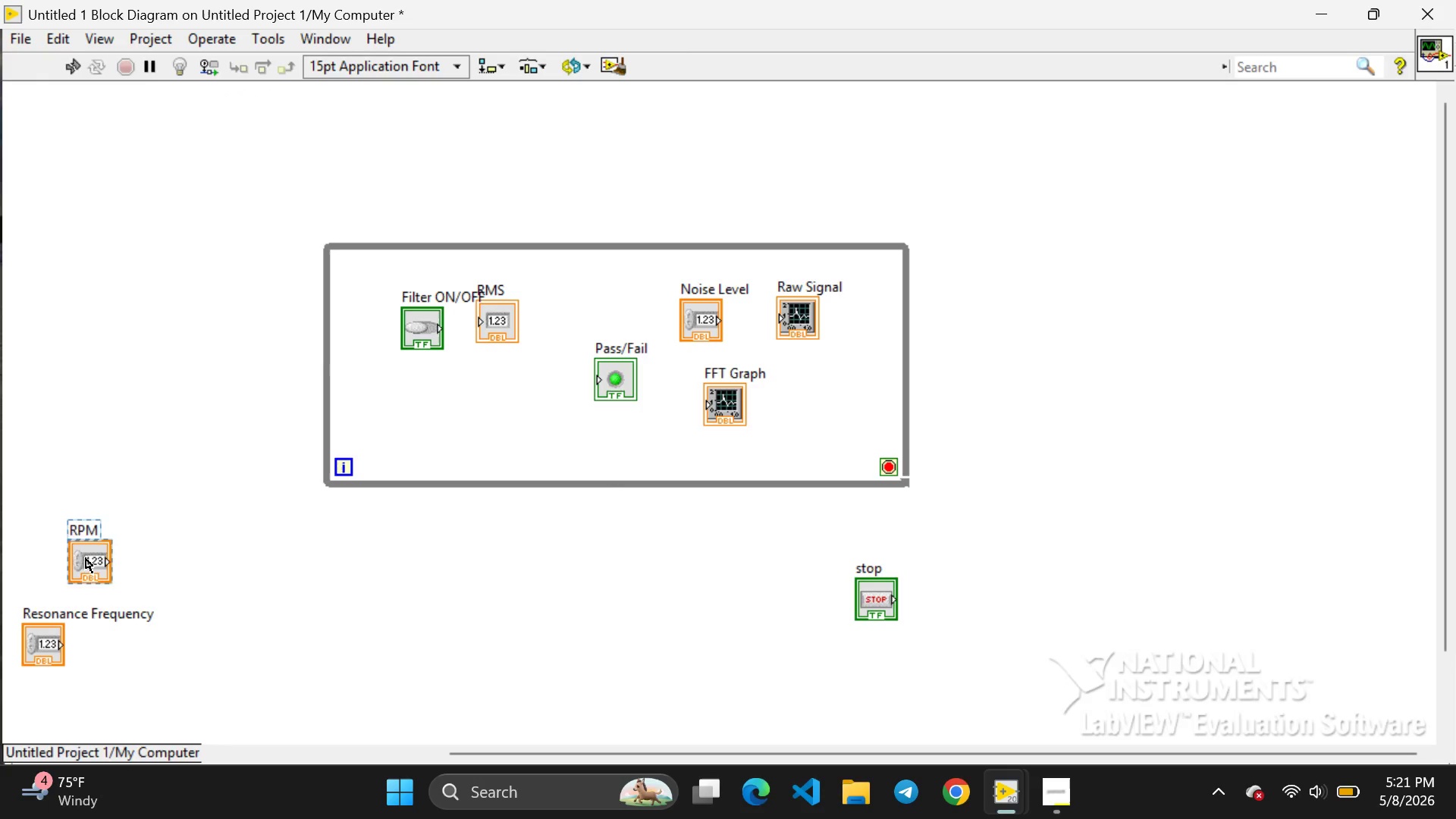 
left_click_drag(start_coordinate=[86, 558], to_coordinate=[391, 425])
 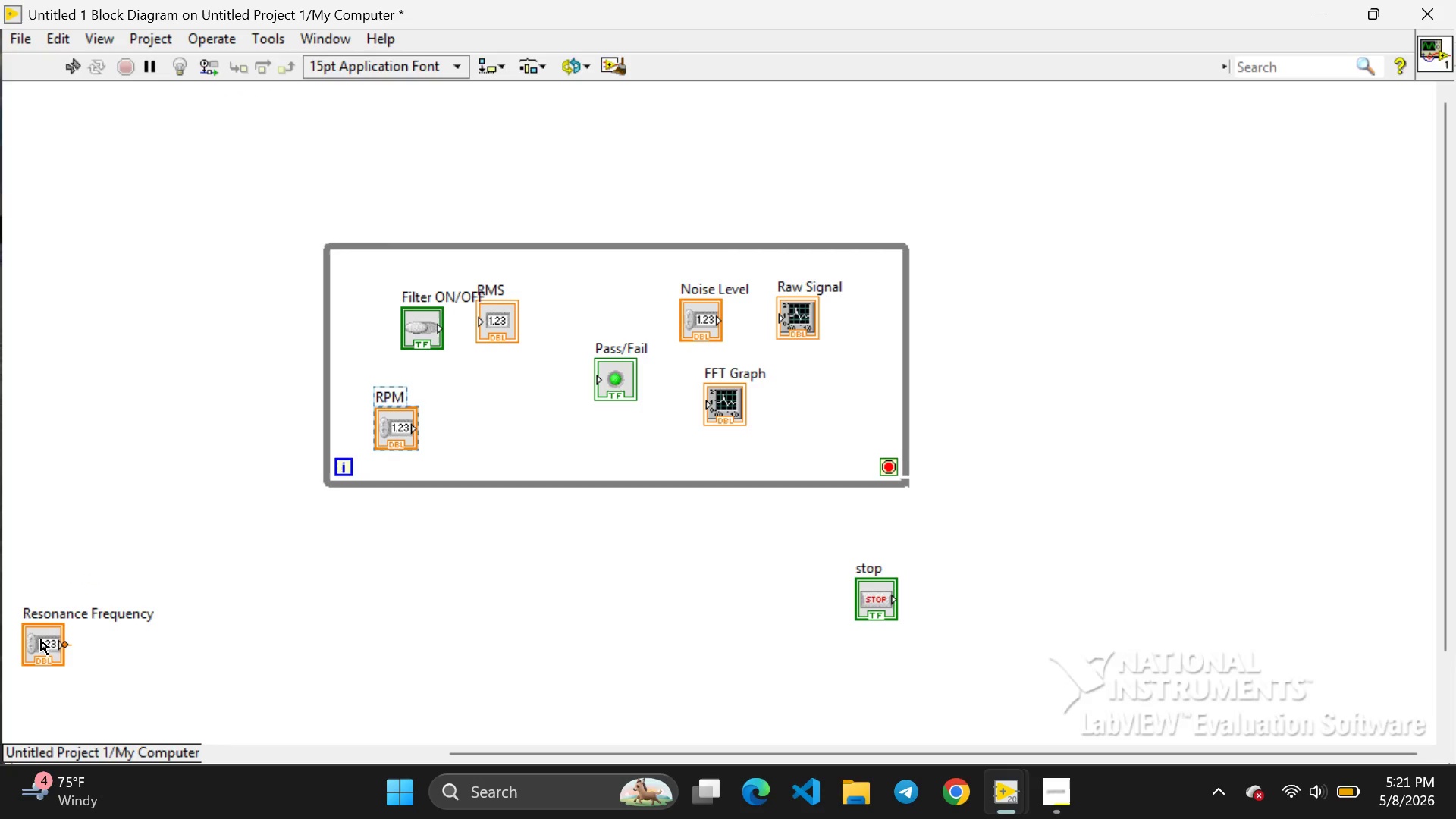 
left_click([41, 640])
 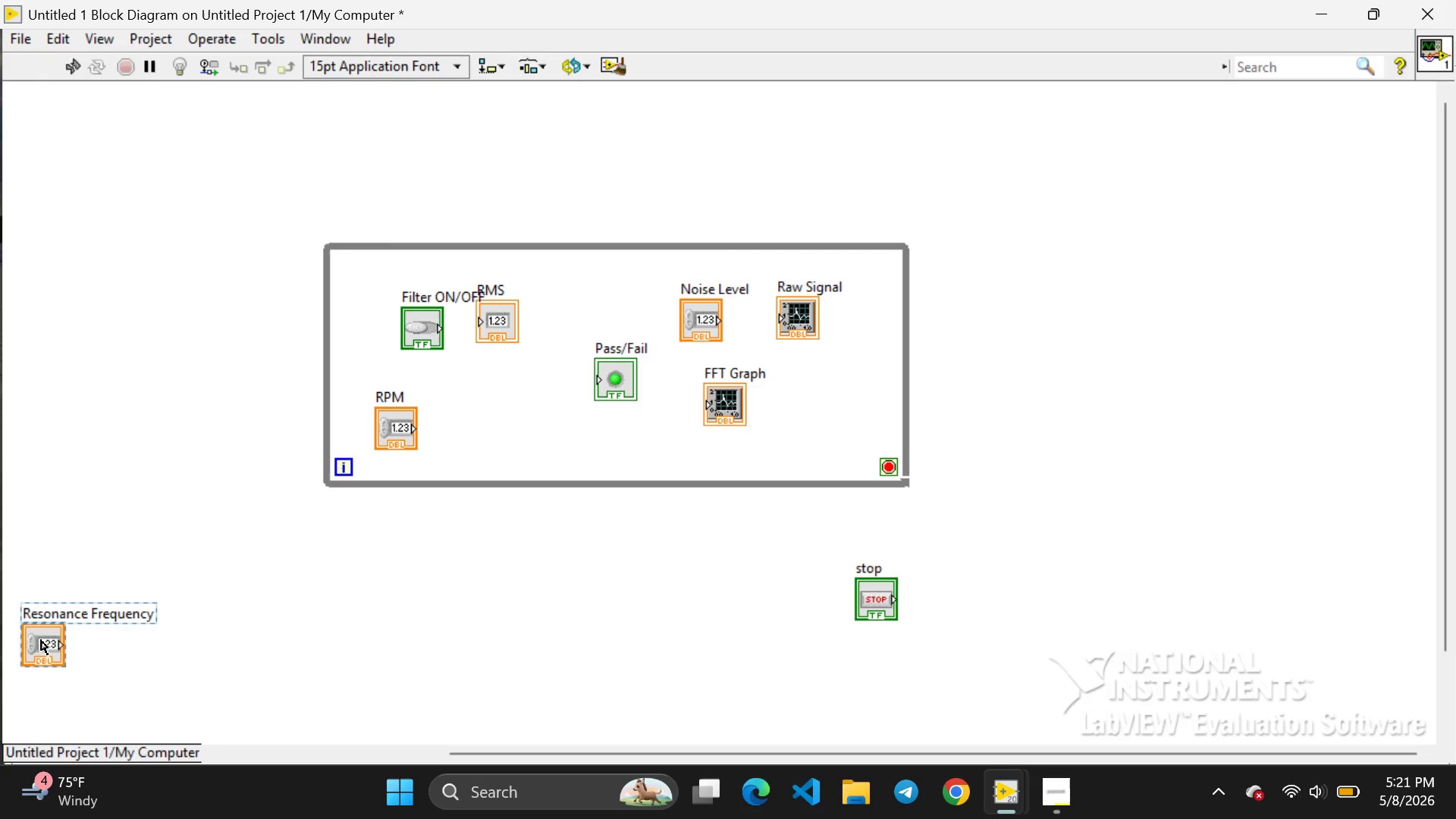 
left_click_drag(start_coordinate=[41, 640], to_coordinate=[463, 408])
 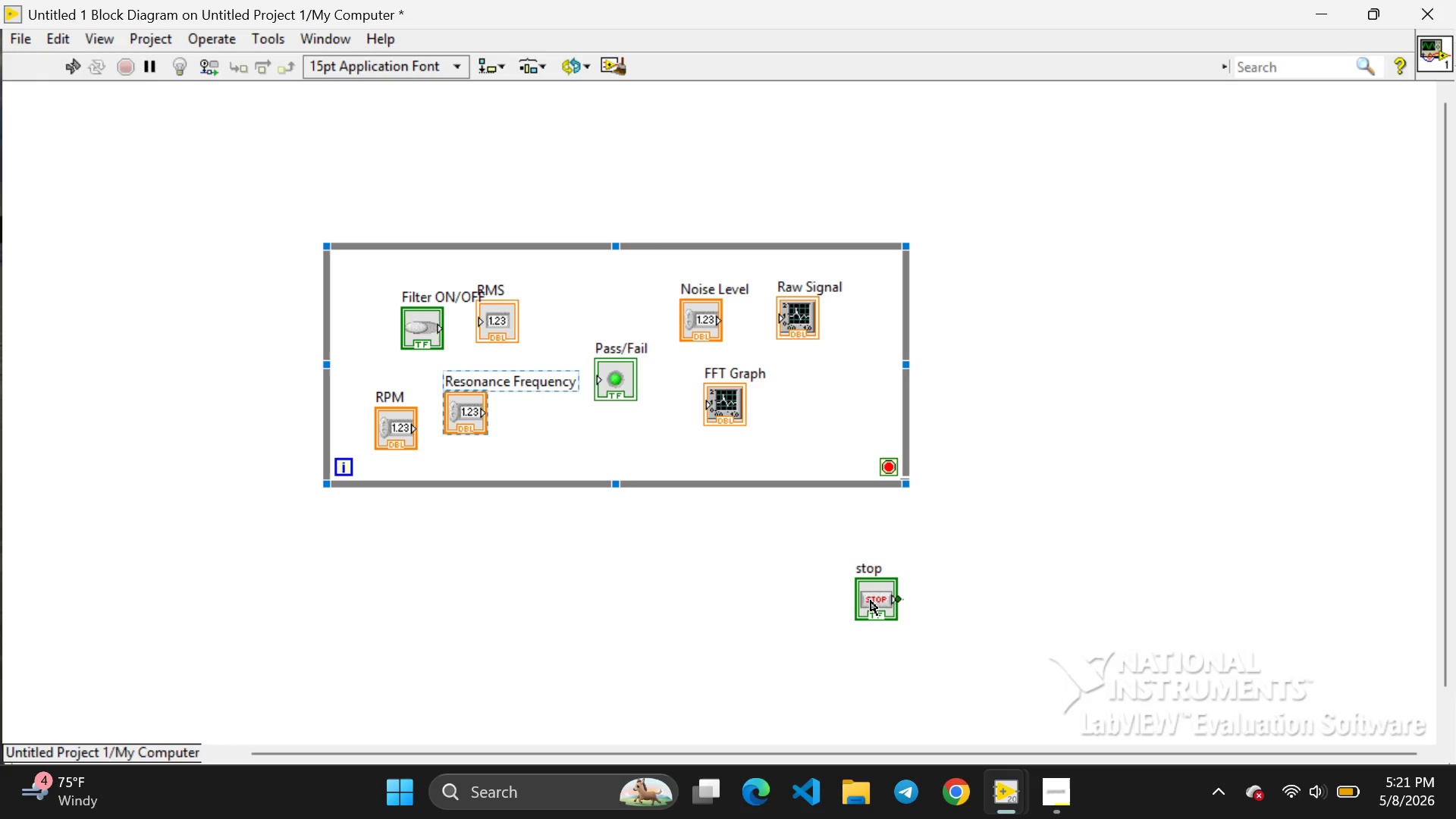 
left_click([873, 602])
 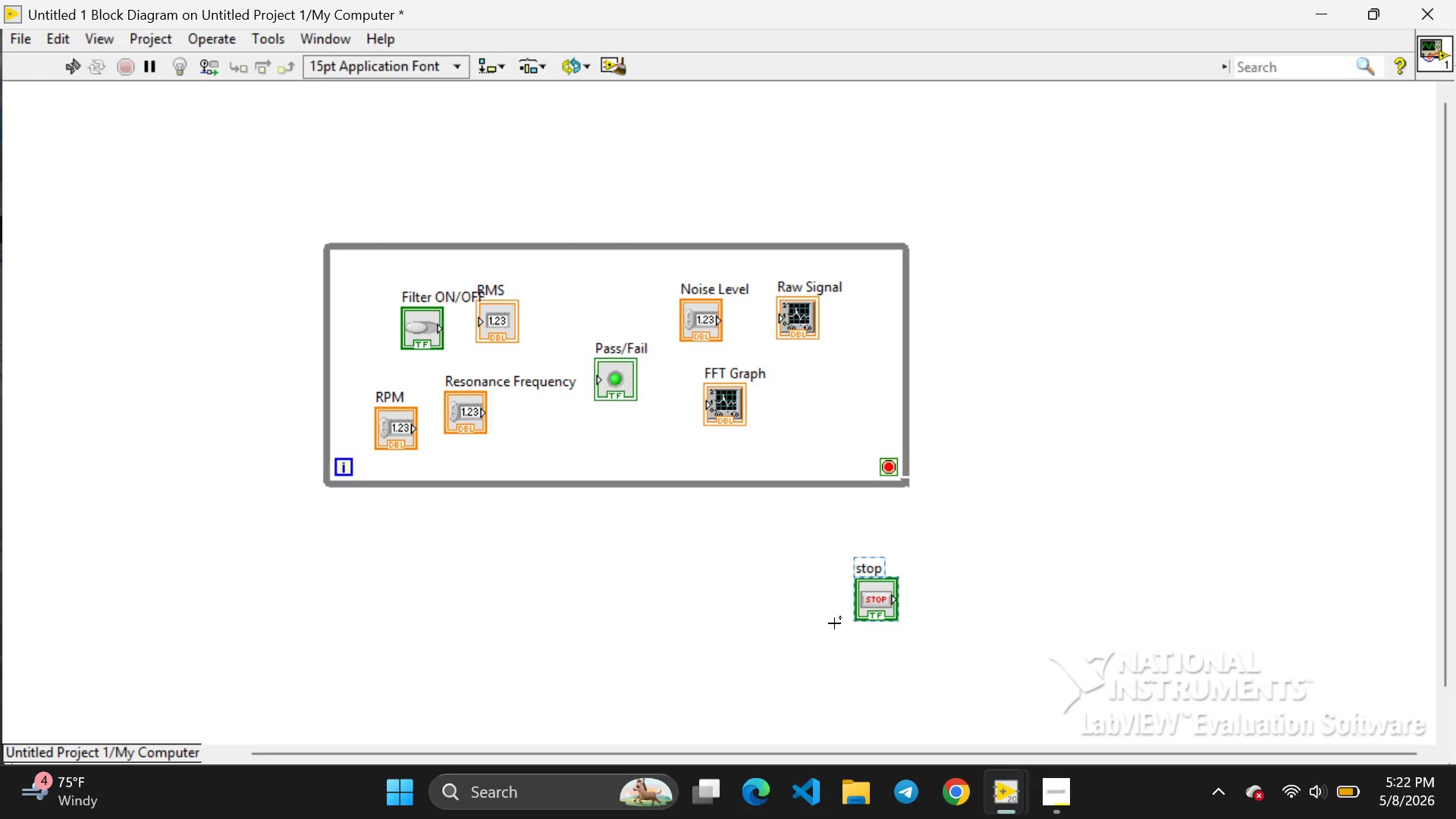 
wait(32.08)
 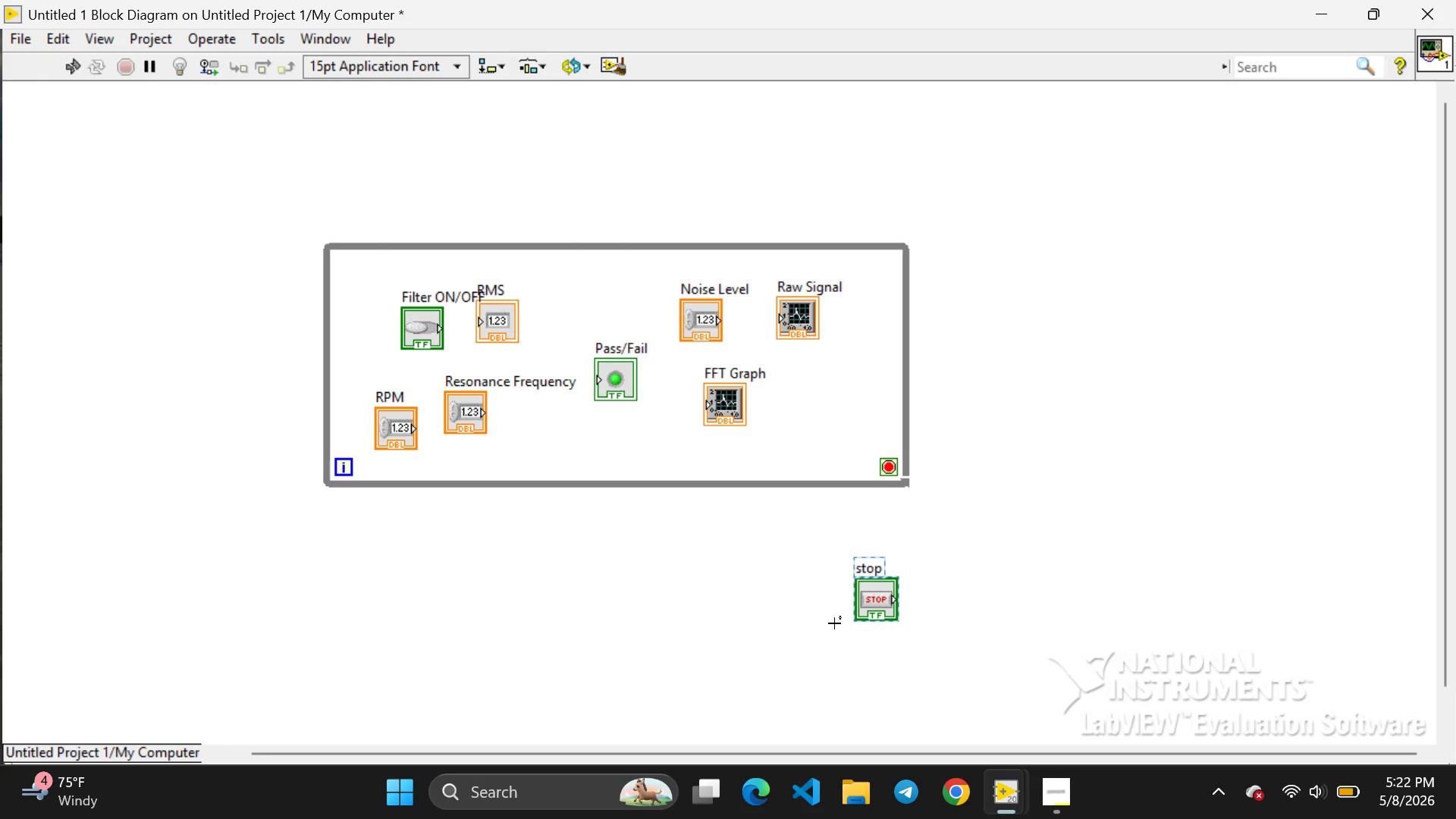 
left_click_drag(start_coordinate=[614, 247], to_coordinate=[607, 137])
 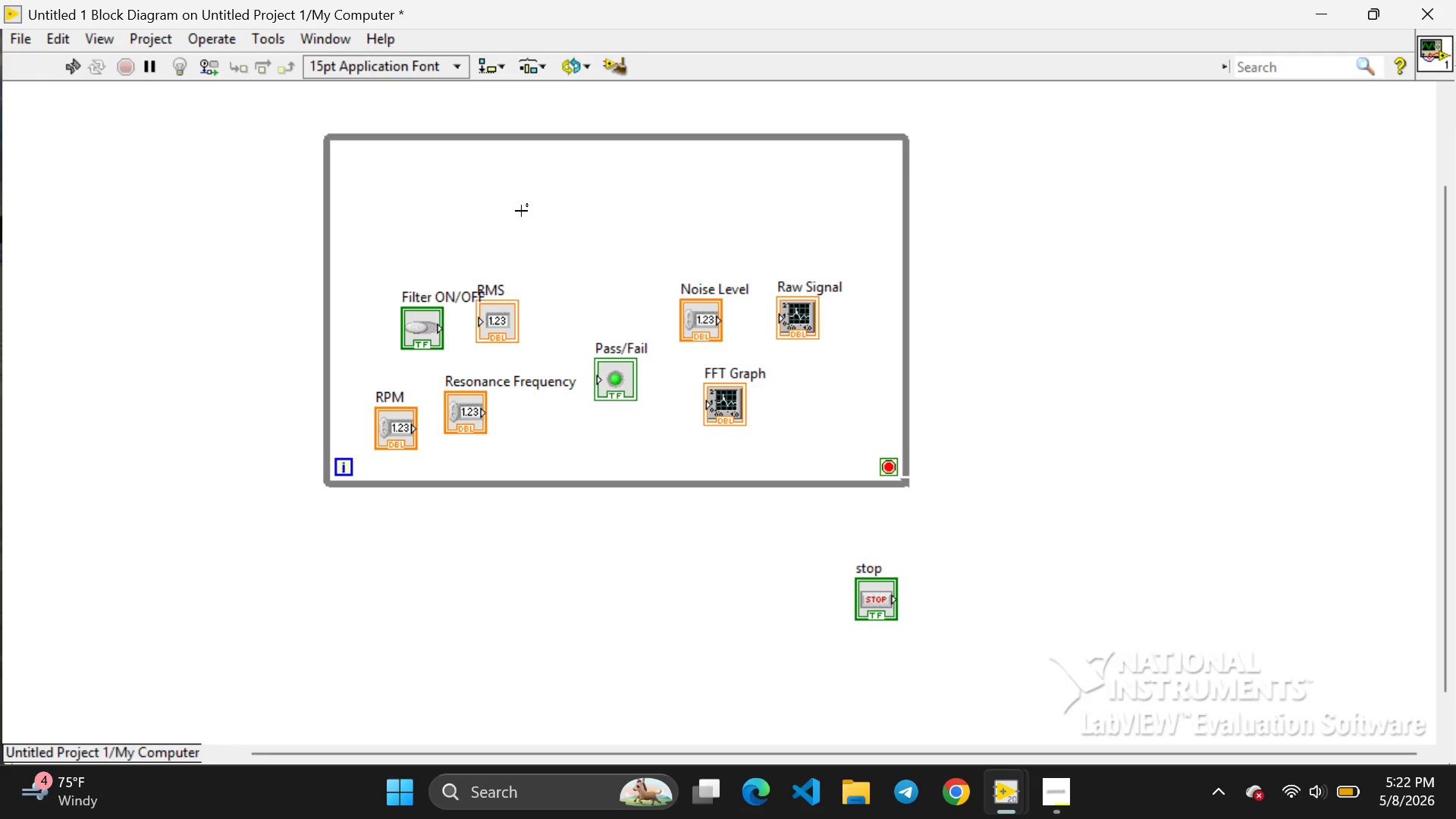 
wait(10.92)
 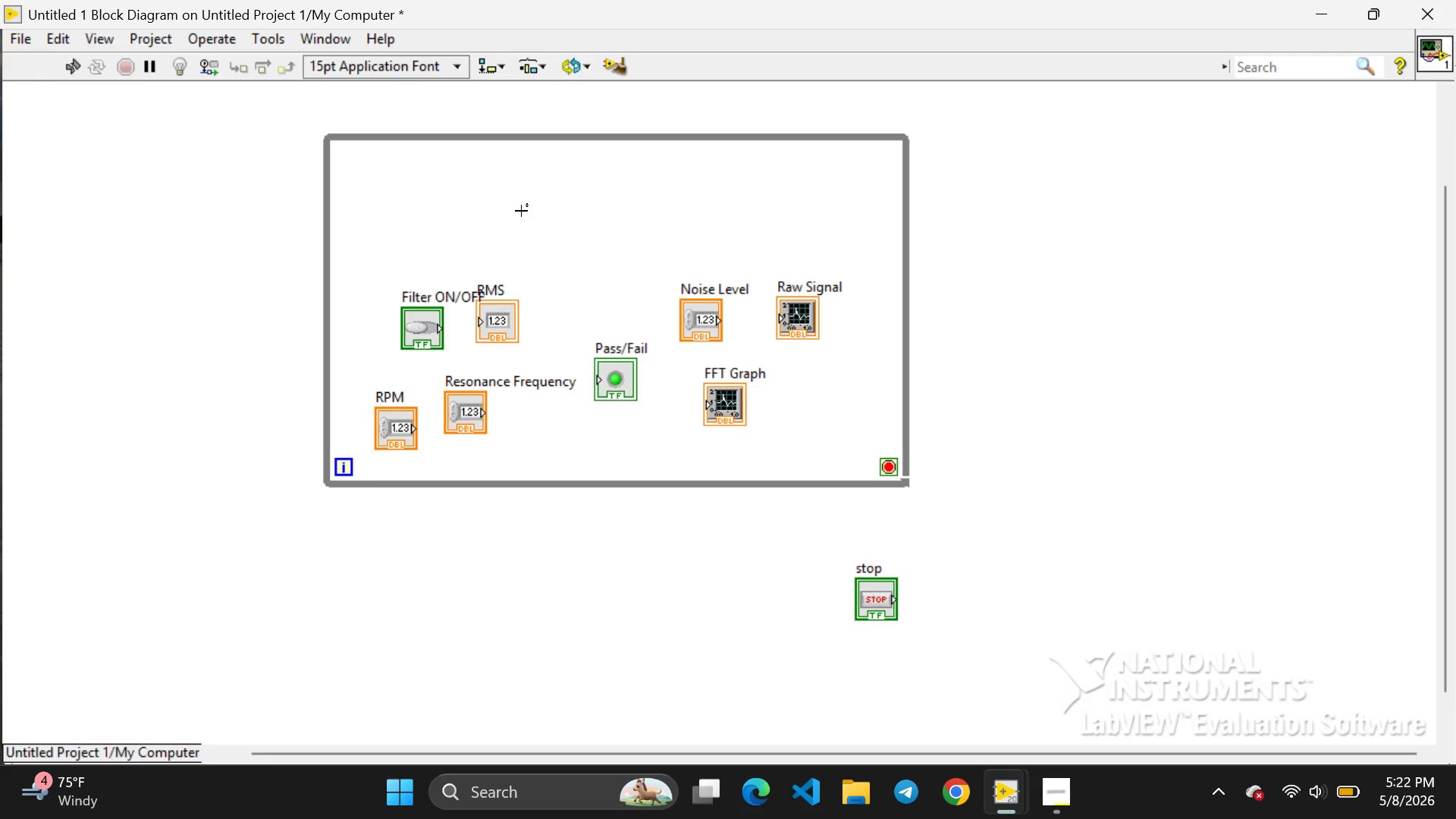 
left_click_drag(start_coordinate=[329, 310], to_coordinate=[170, 321])
 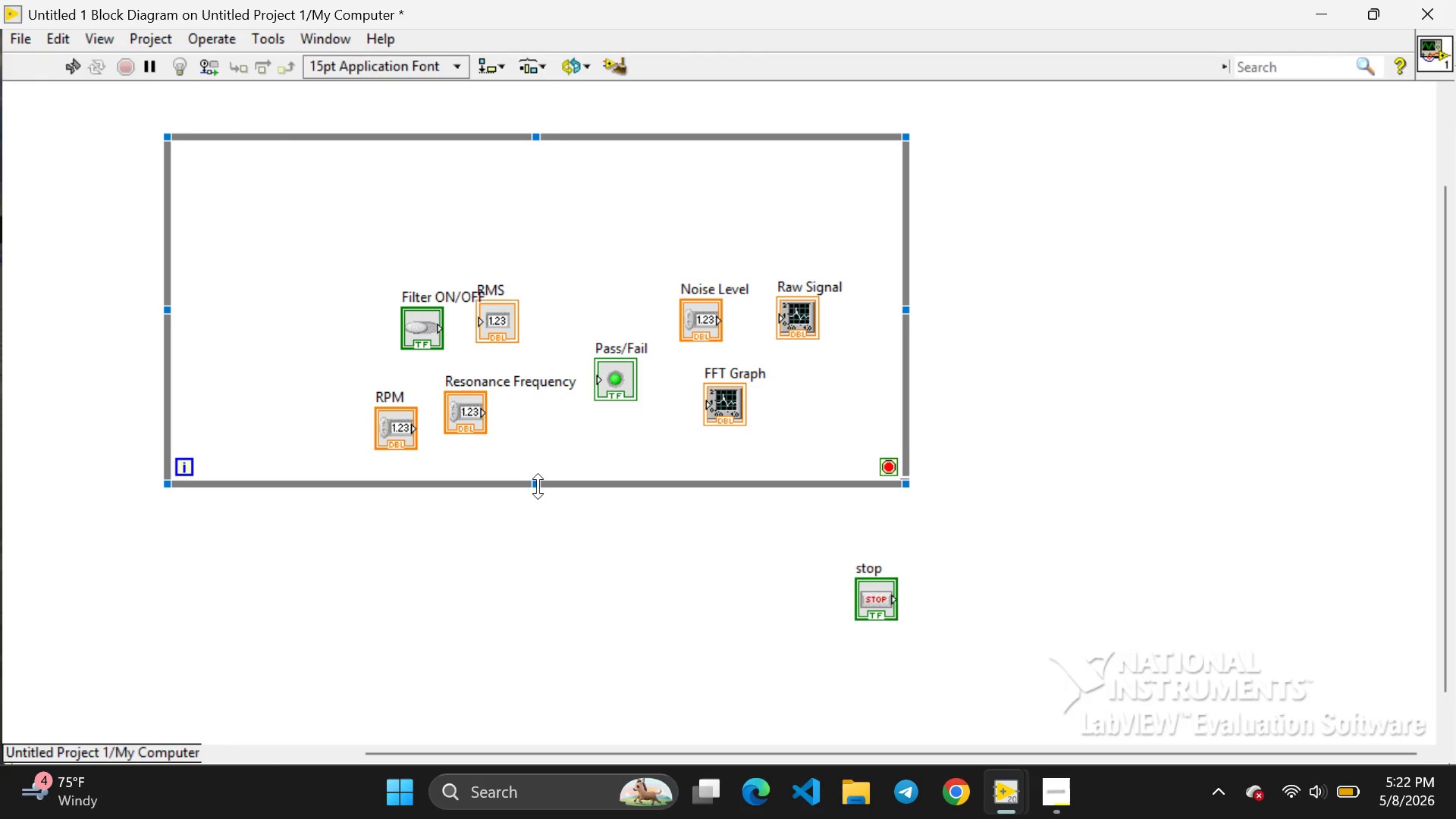 
left_click_drag(start_coordinate=[537, 486], to_coordinate=[544, 551])
 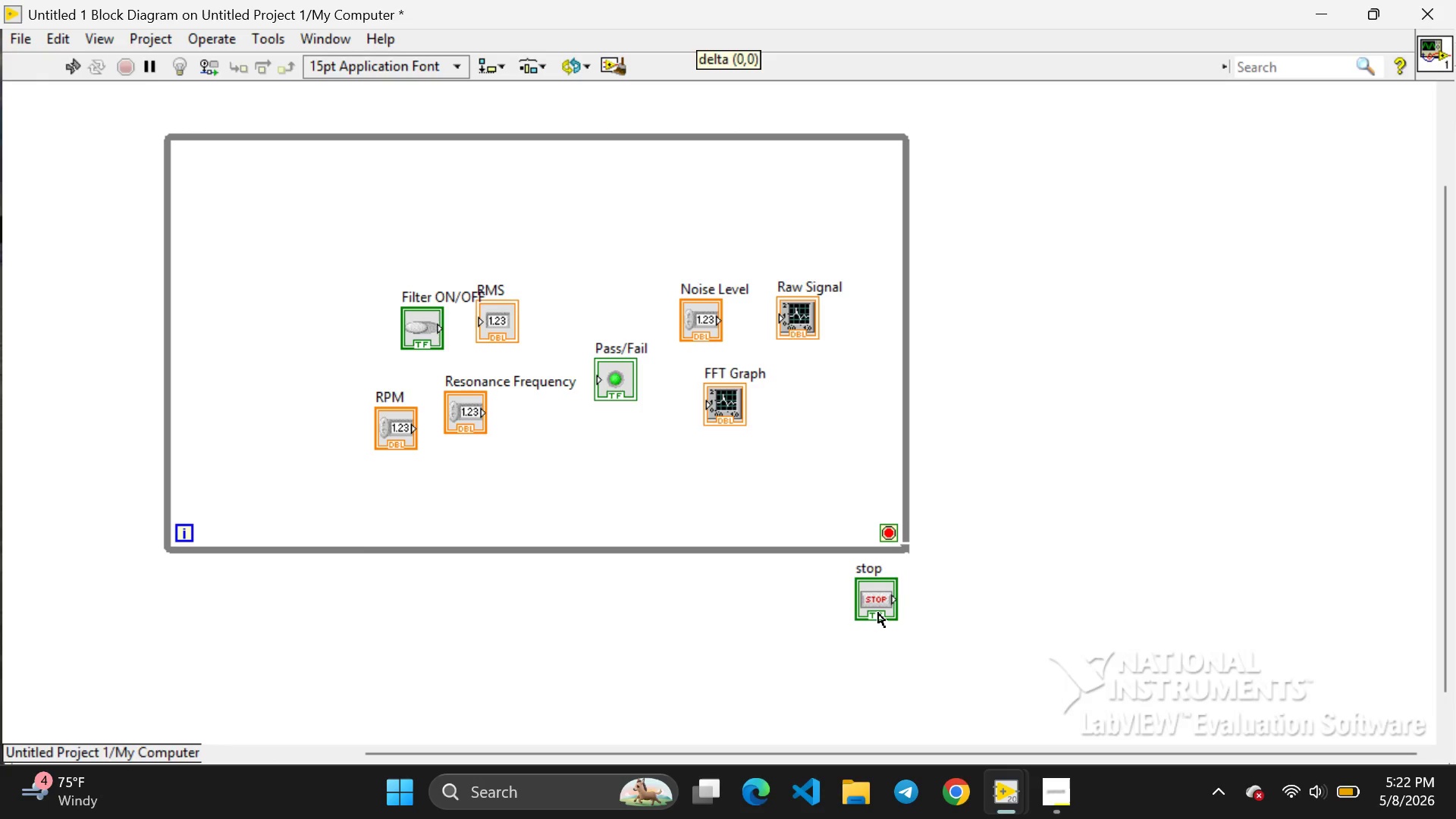 
left_click([878, 613])
 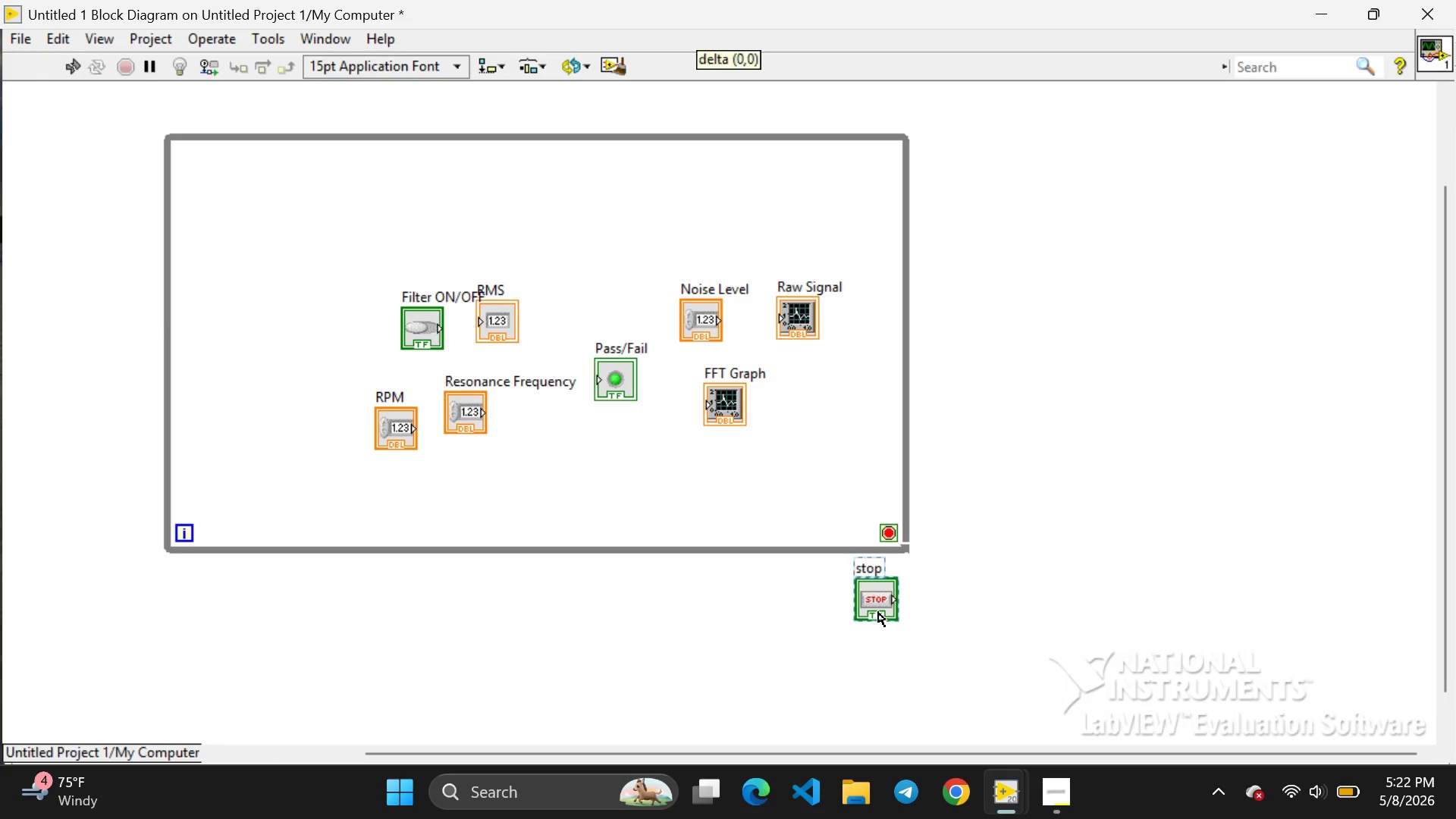 
left_click_drag(start_coordinate=[878, 613], to_coordinate=[724, 533])
 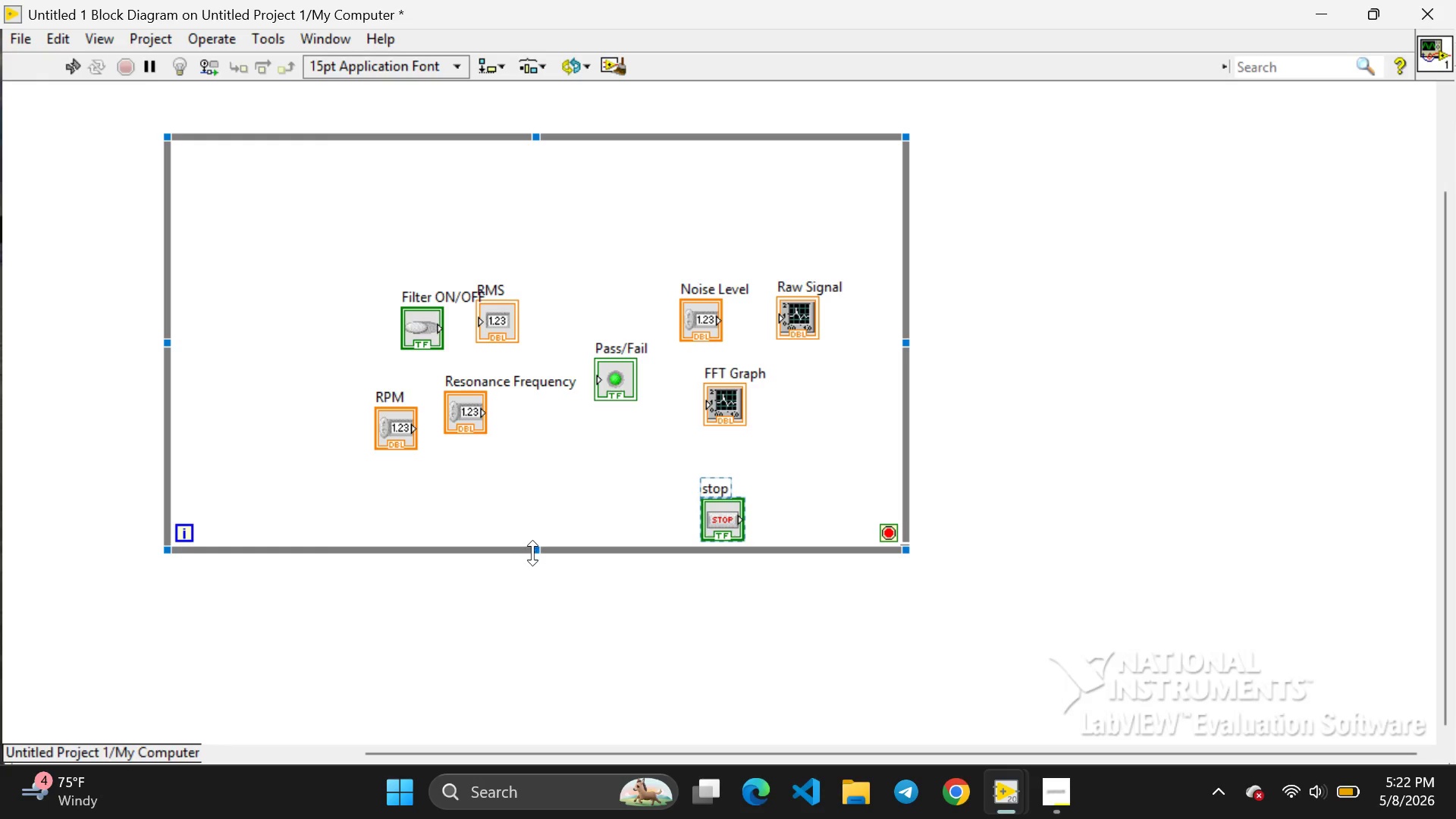 
left_click_drag(start_coordinate=[534, 553], to_coordinate=[528, 682])
 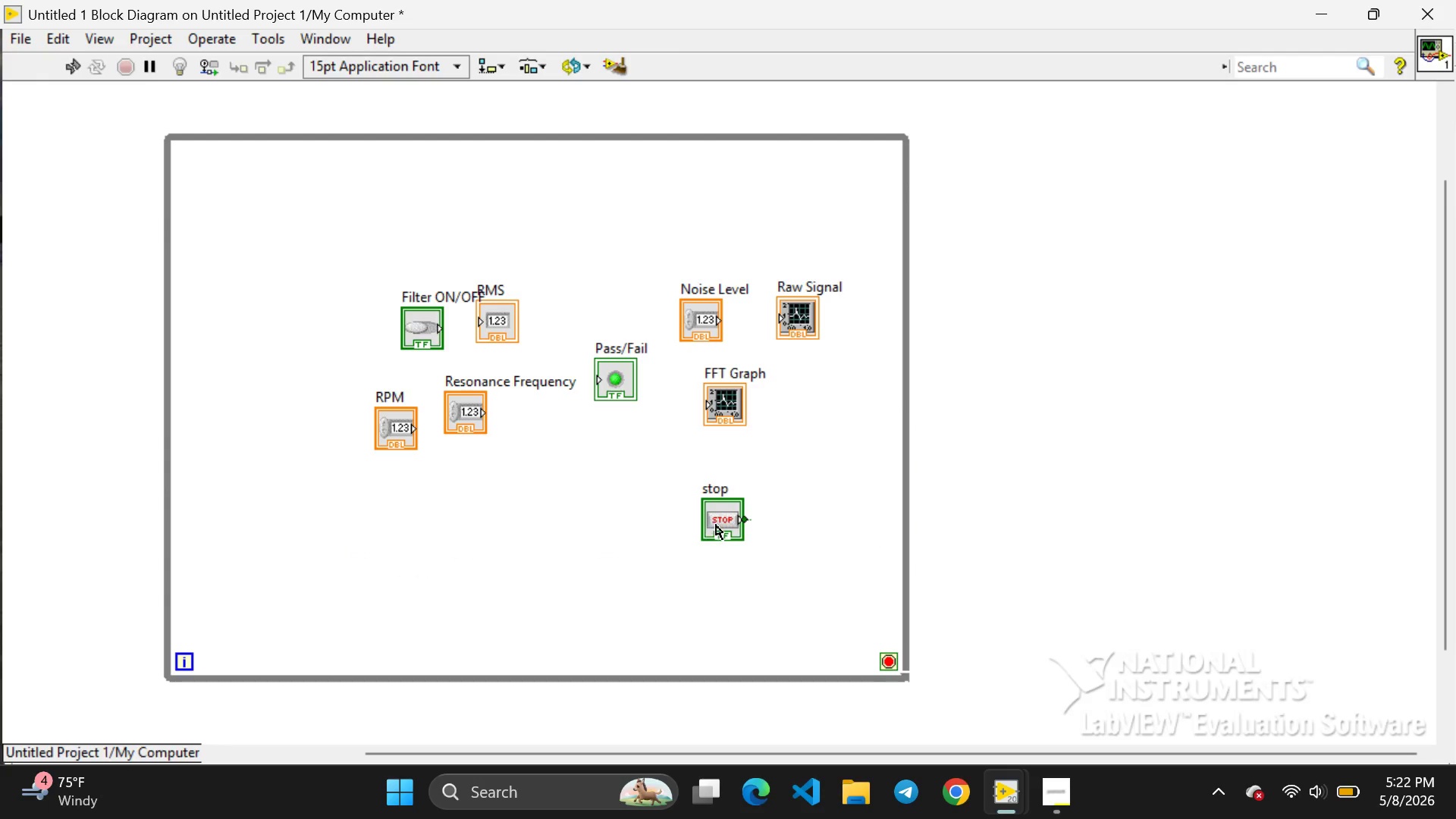 
left_click([716, 525])
 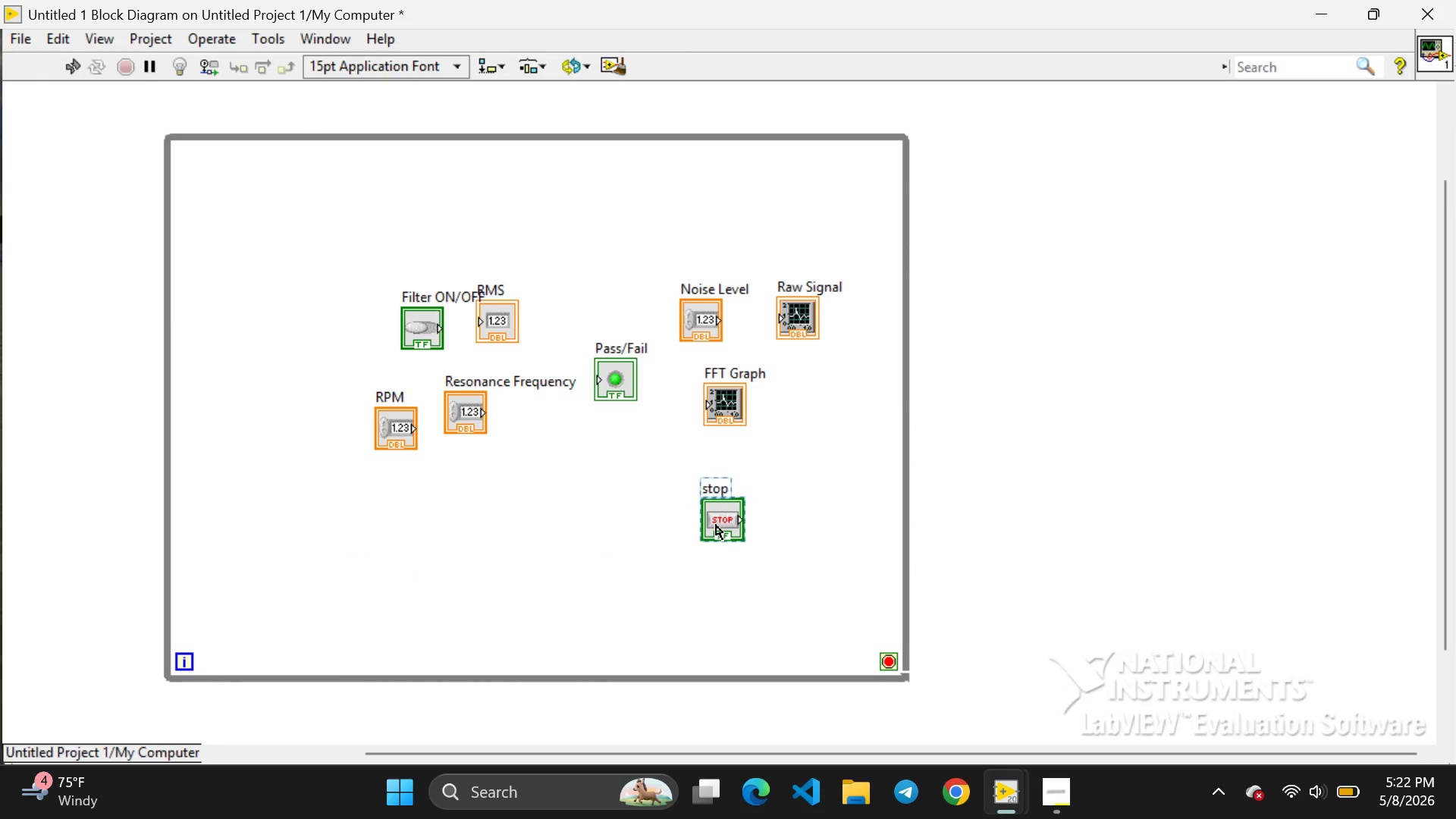 
left_click_drag(start_coordinate=[716, 525], to_coordinate=[691, 652])
 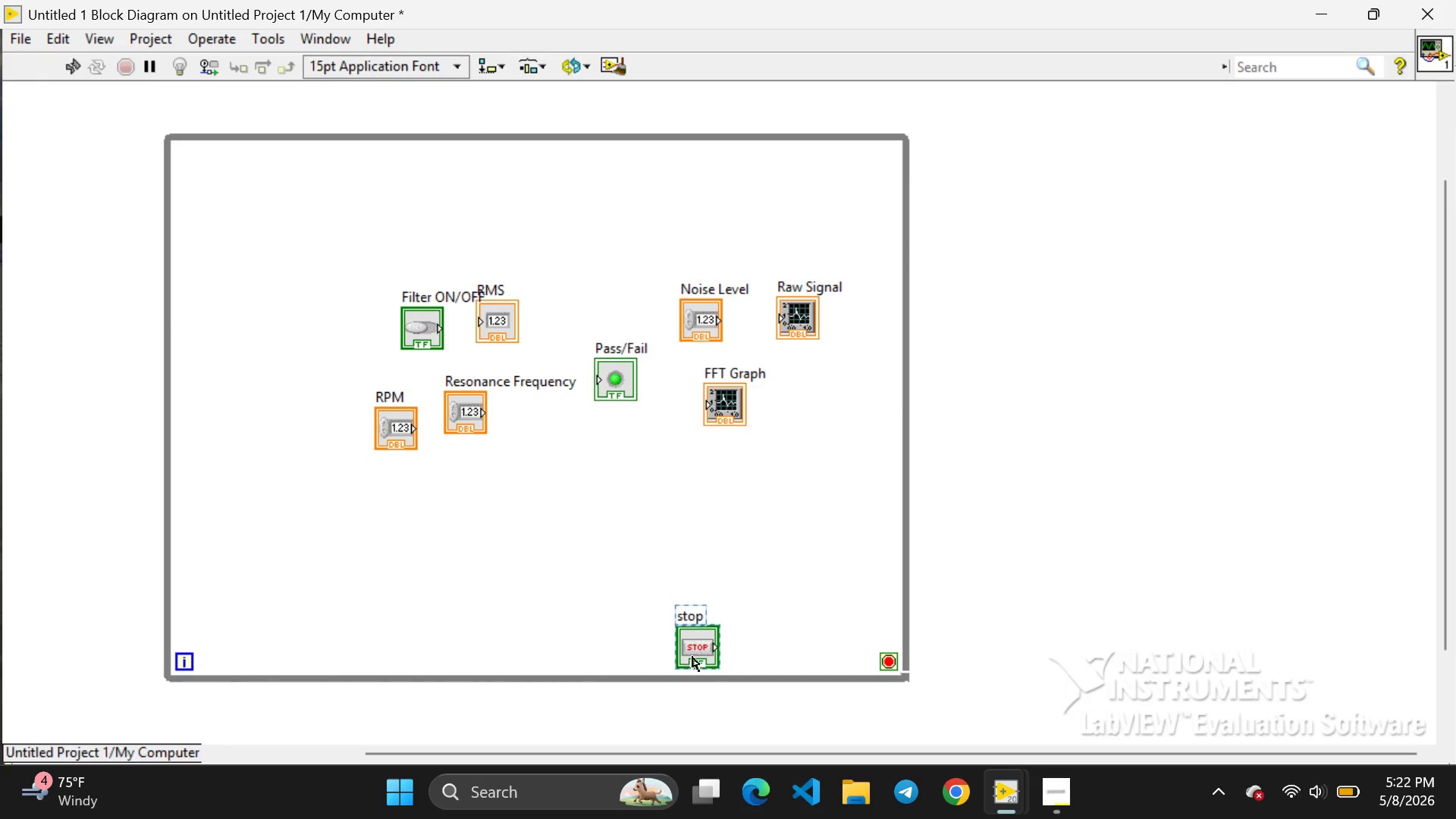 
left_click_drag(start_coordinate=[695, 651], to_coordinate=[695, 659])
 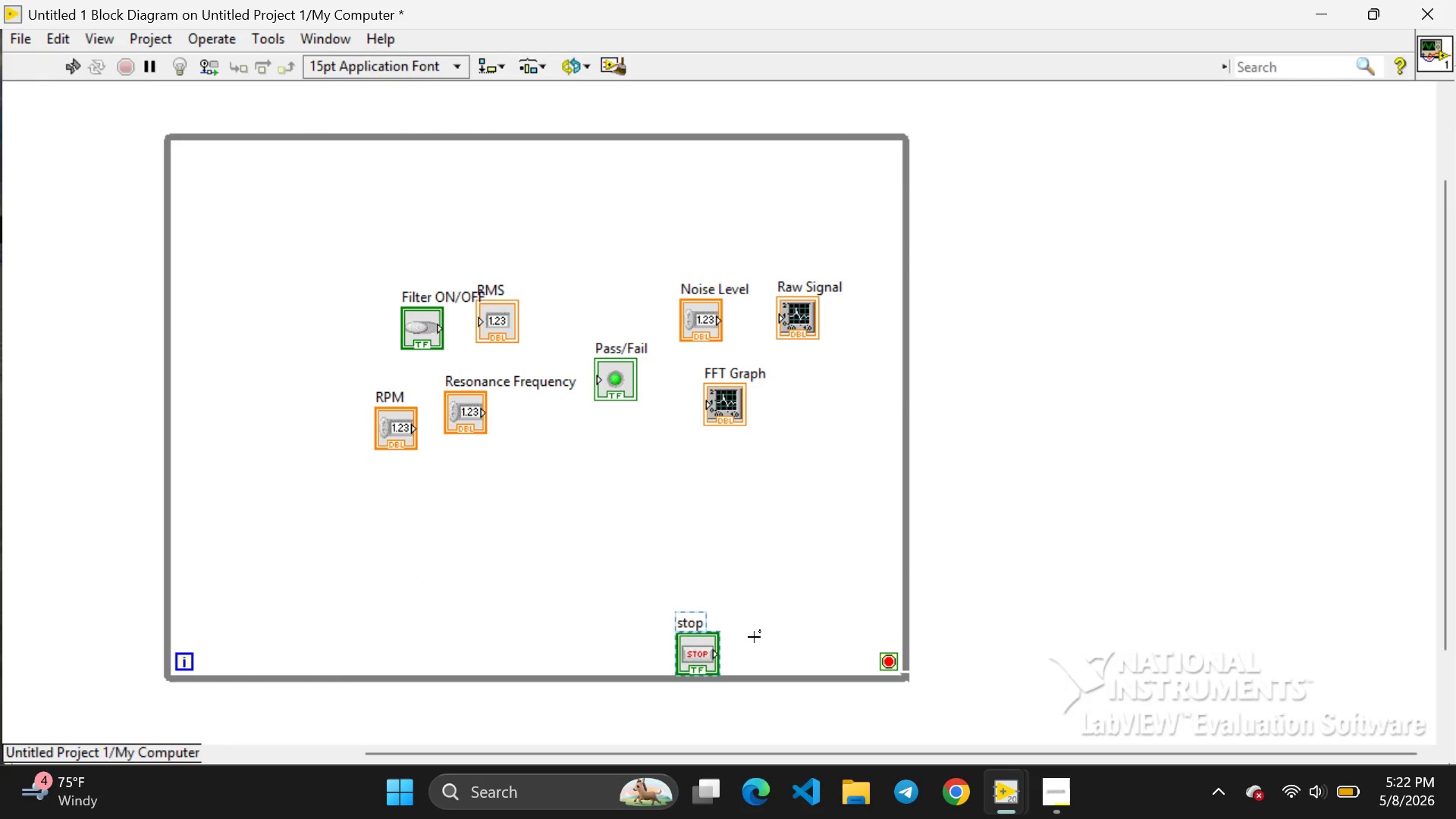 
left_click([754, 637])
 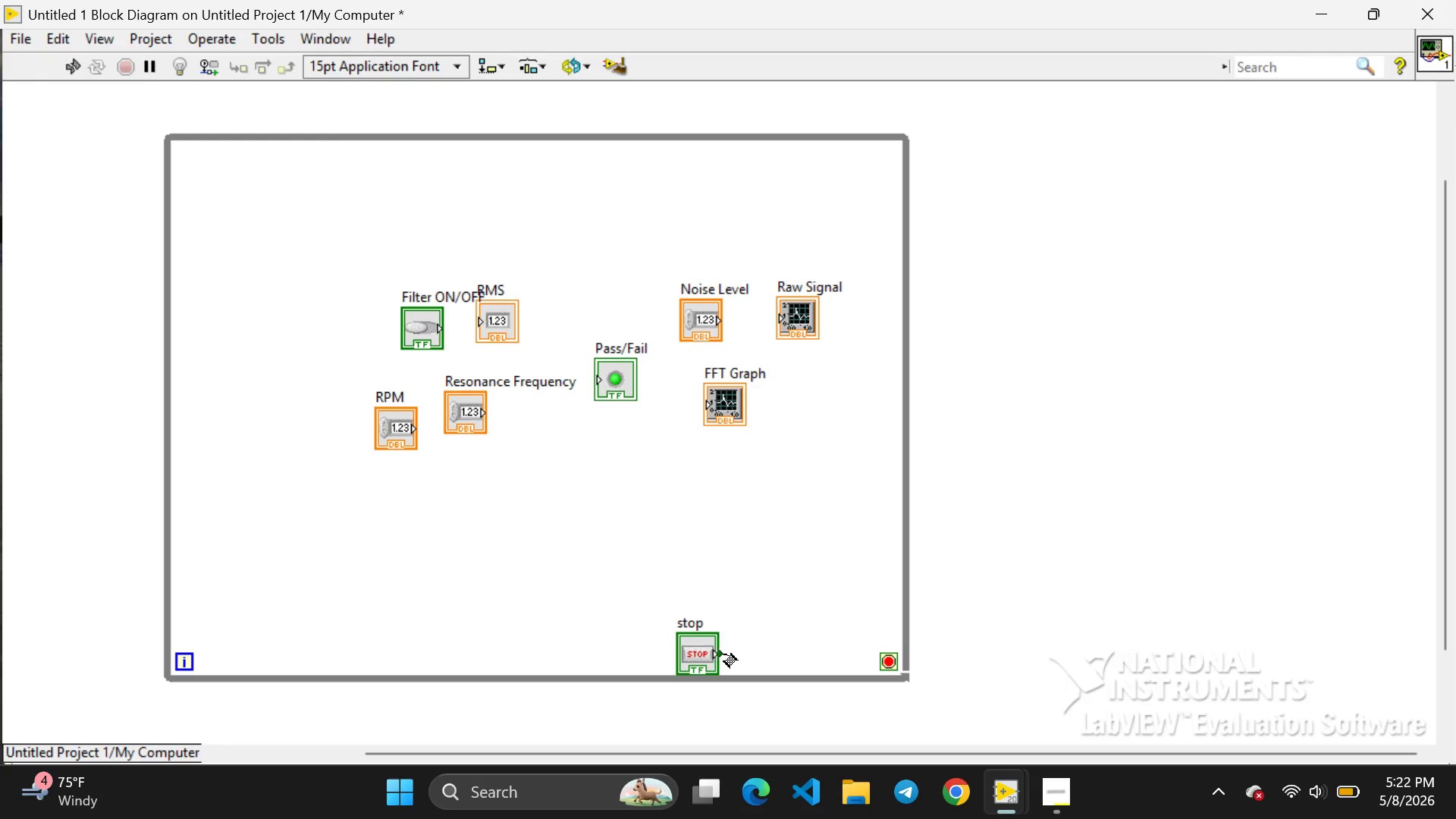 
left_click_drag(start_coordinate=[724, 654], to_coordinate=[874, 663])
 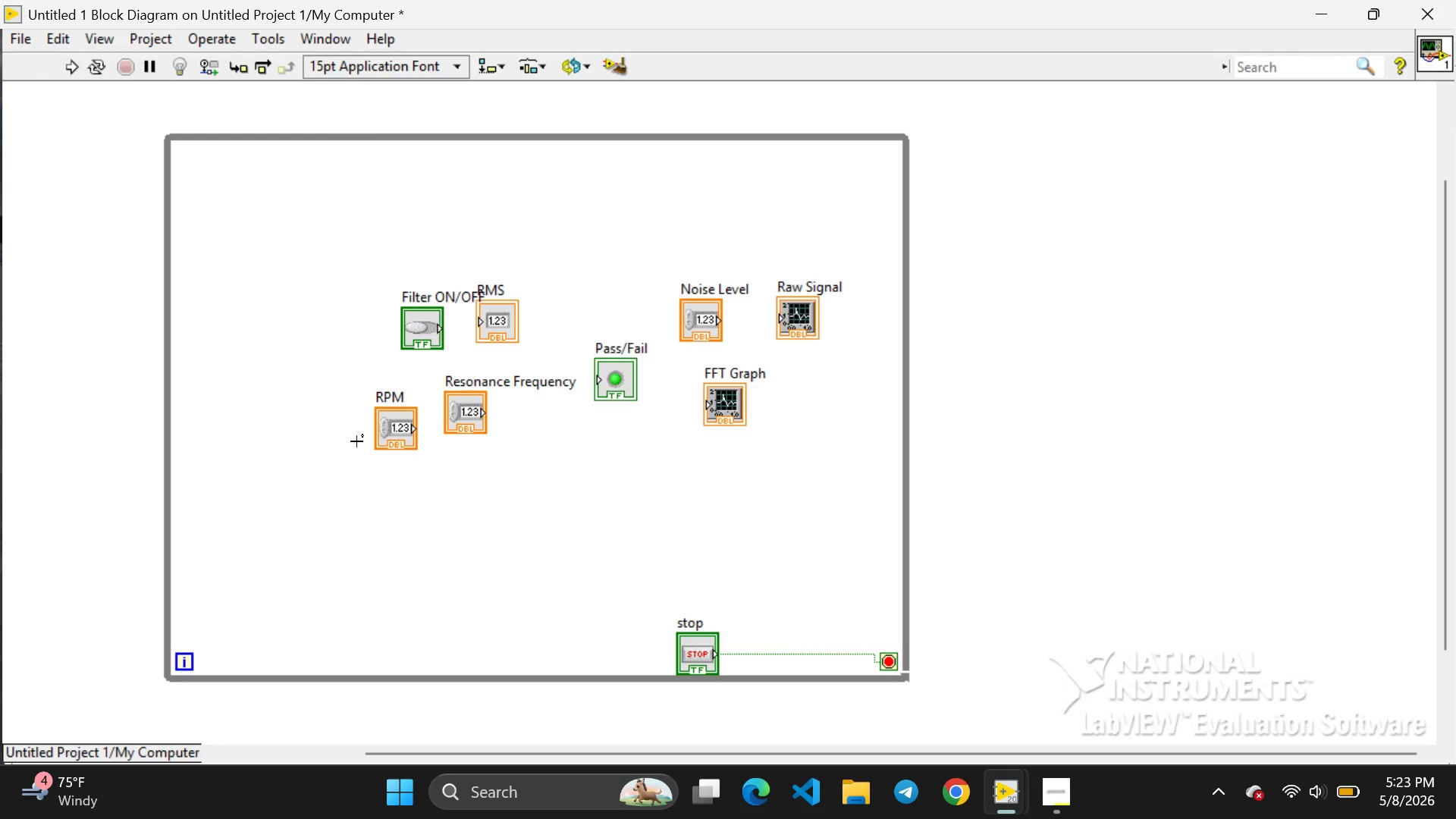 
wait(37.05)
 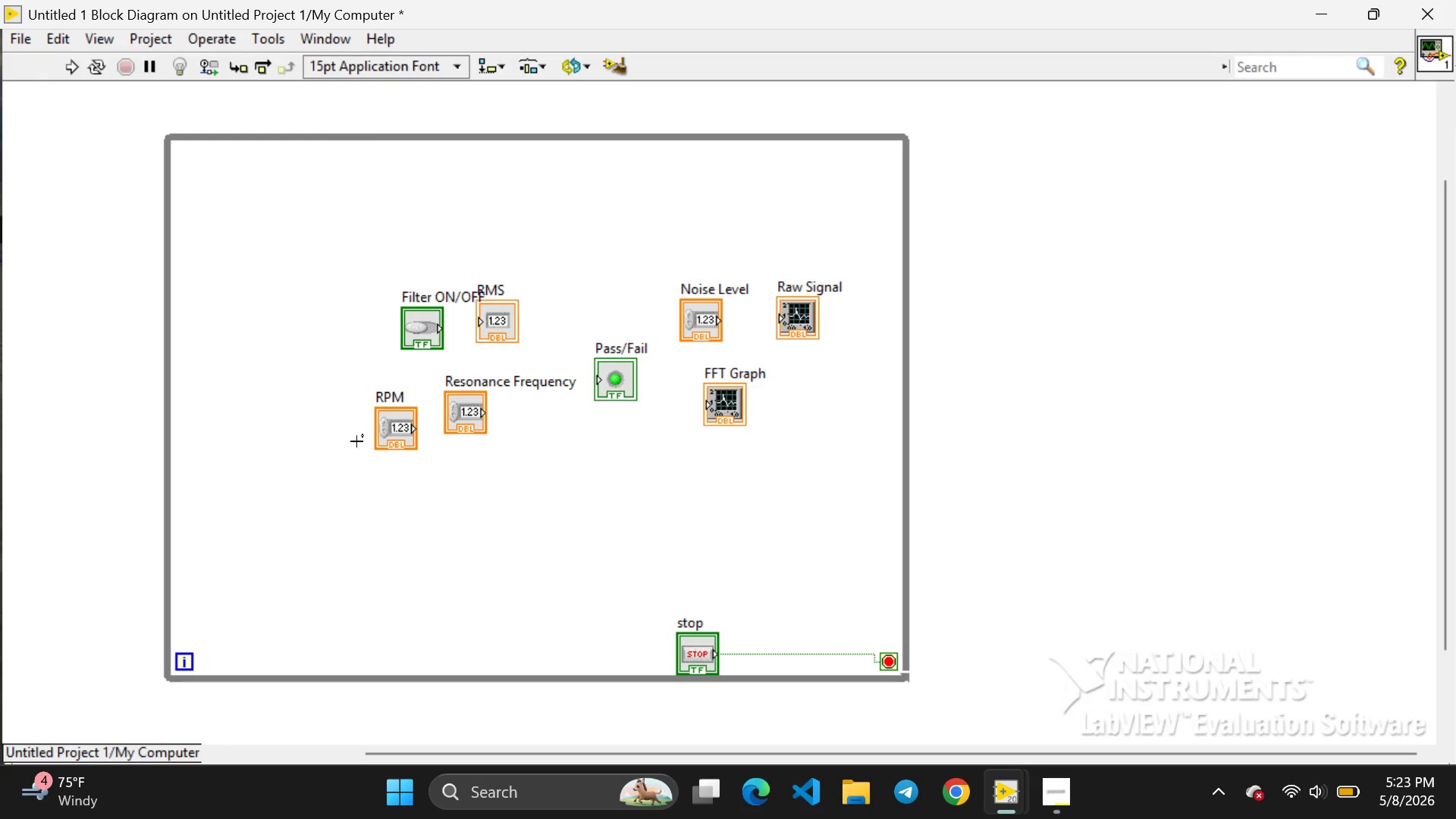 
left_click_drag(start_coordinate=[430, 328], to_coordinate=[810, 517])
 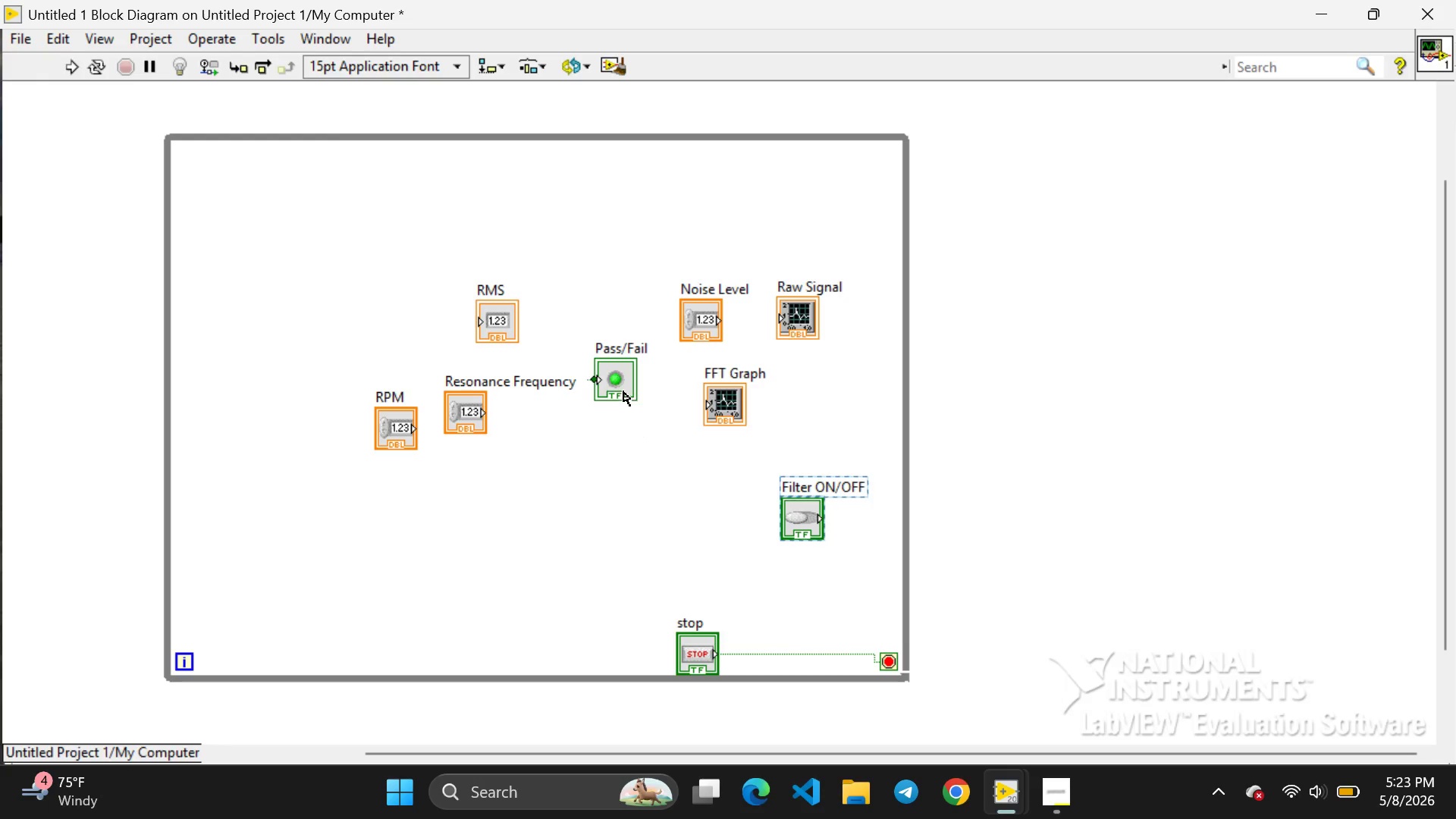 
left_click_drag(start_coordinate=[622, 389], to_coordinate=[842, 435])
 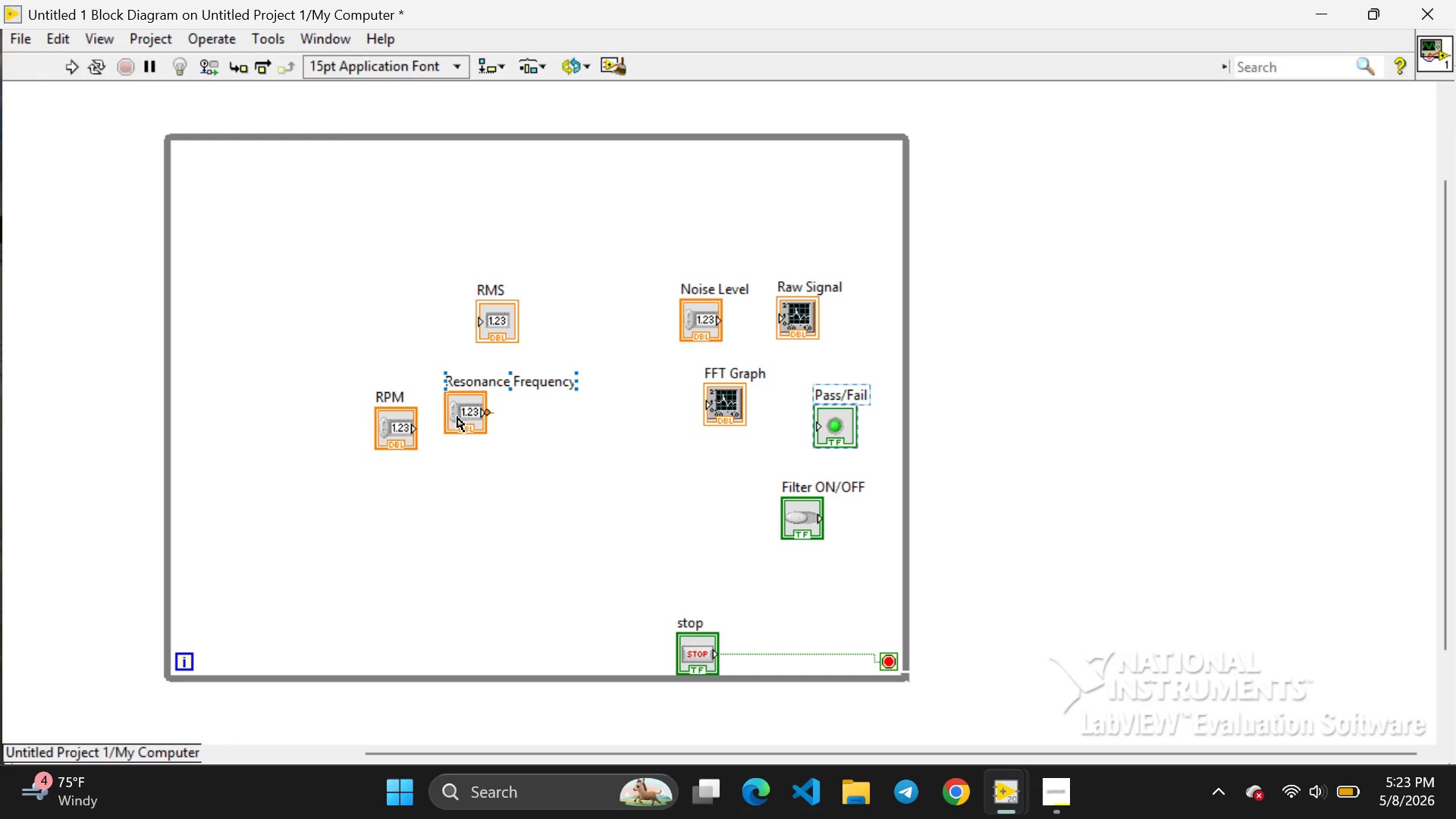 
left_click_drag(start_coordinate=[401, 433], to_coordinate=[234, 398])
 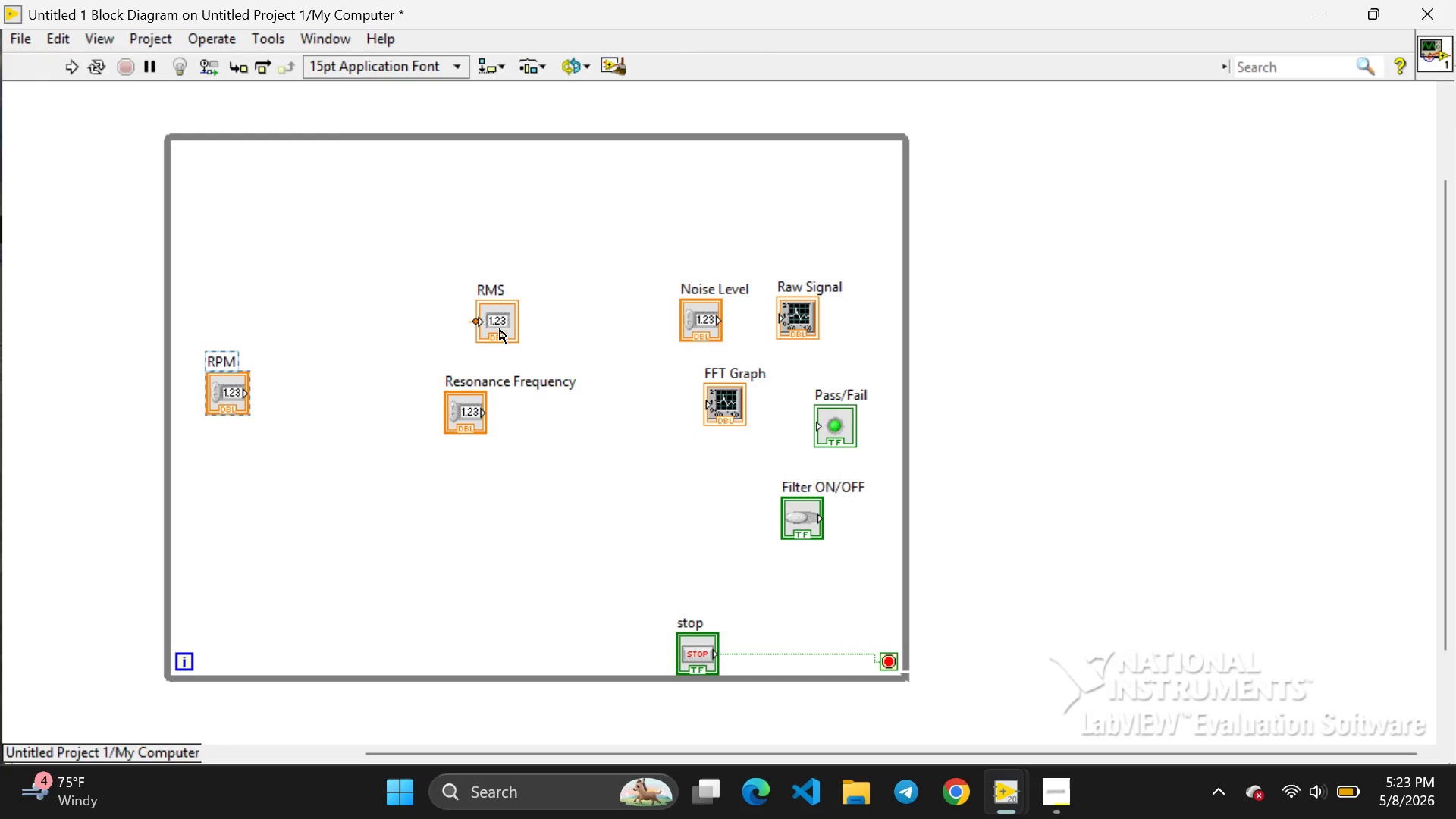 
left_click_drag(start_coordinate=[497, 325], to_coordinate=[224, 321])
 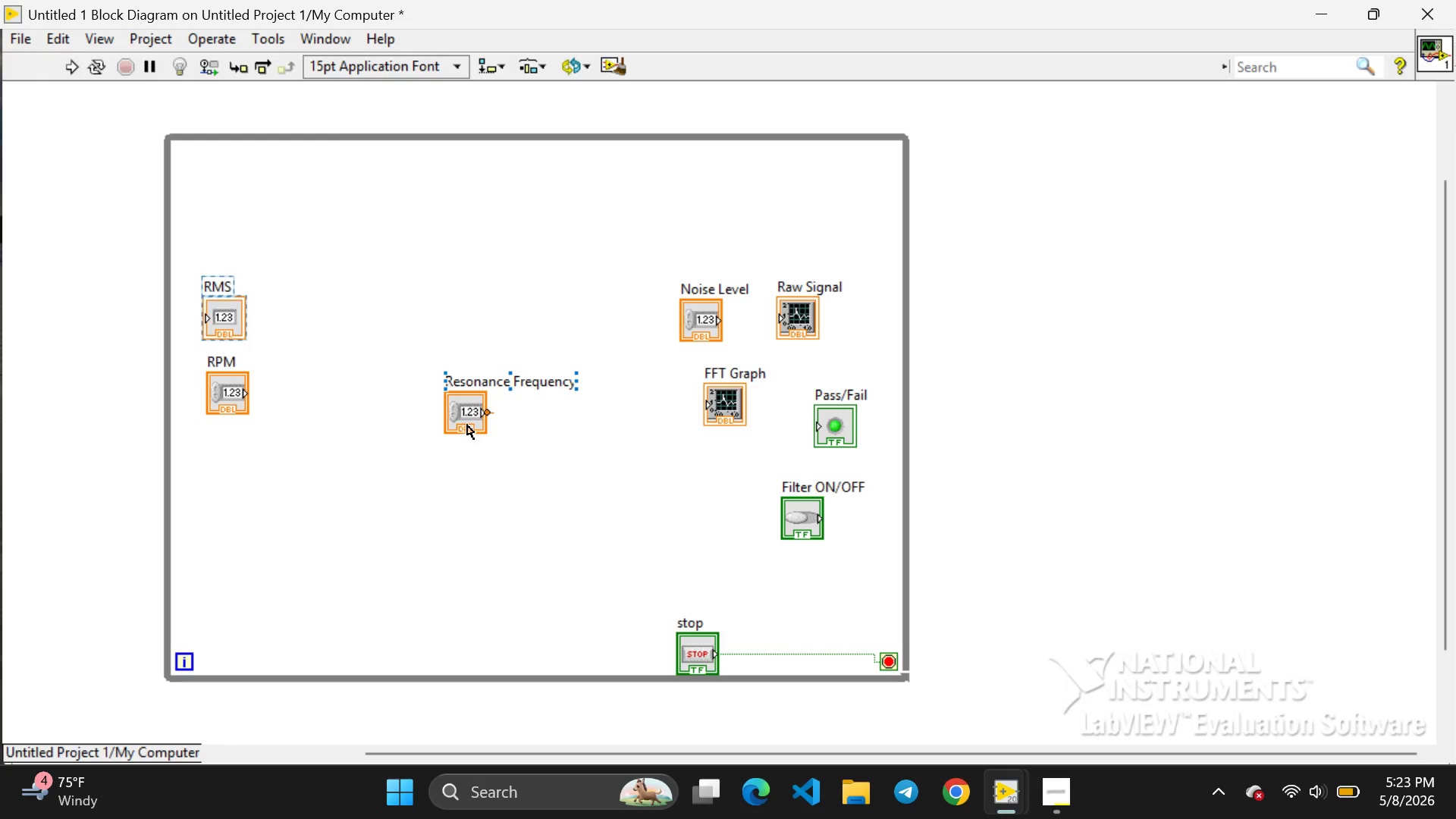 
left_click_drag(start_coordinate=[461, 419], to_coordinate=[196, 482])
 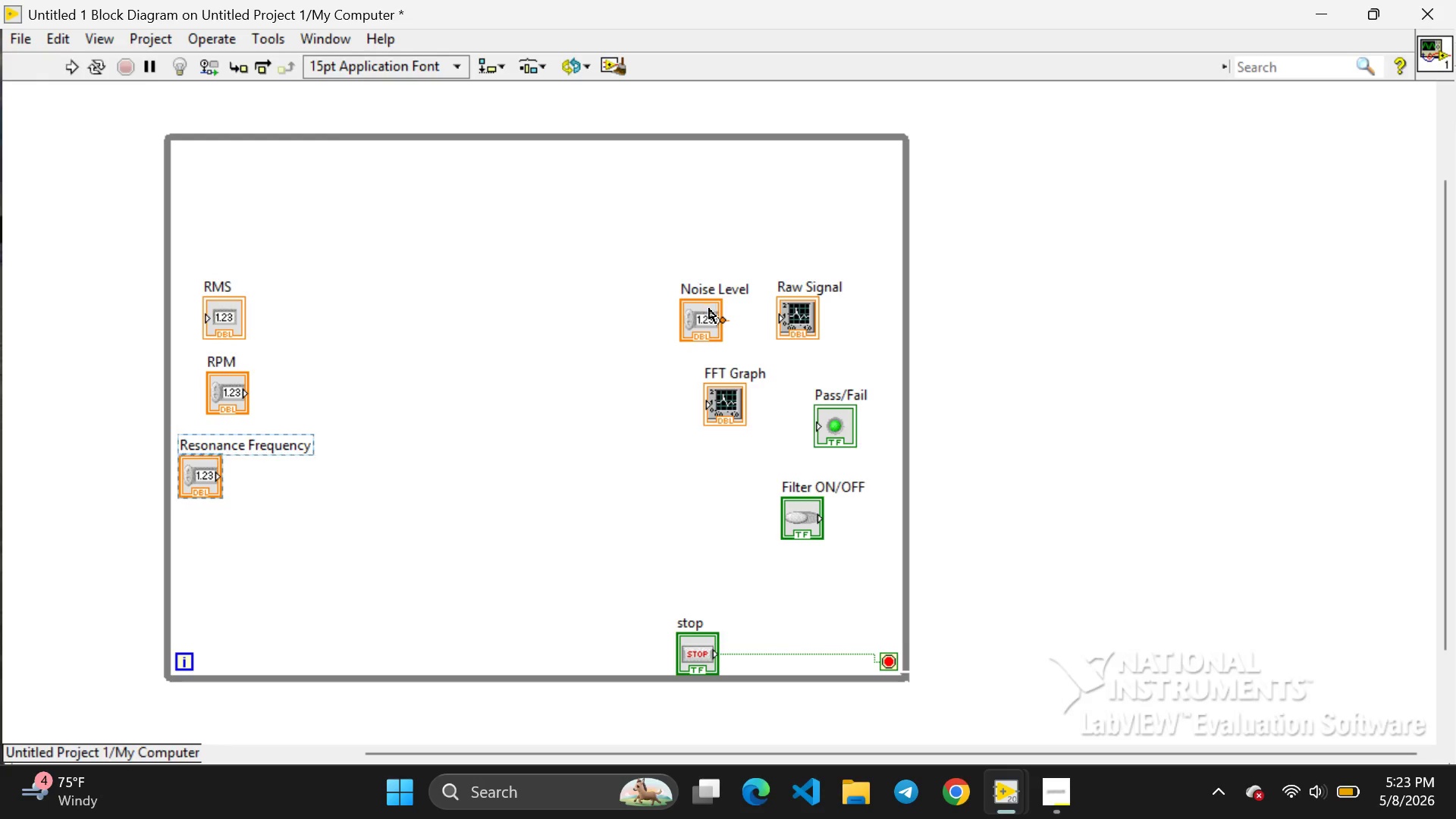 
left_click_drag(start_coordinate=[709, 309], to_coordinate=[234, 224])
 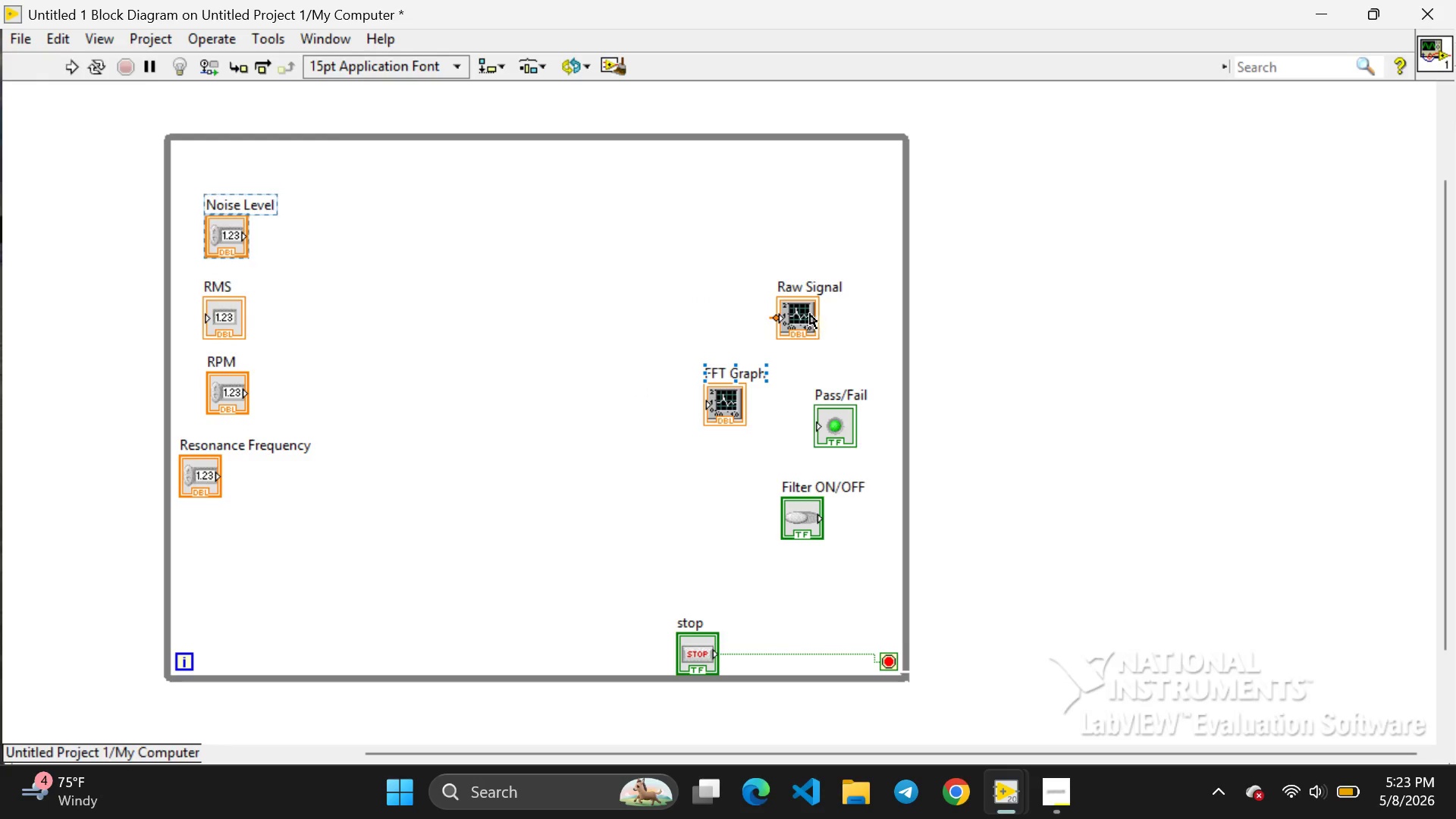 
left_click_drag(start_coordinate=[797, 311], to_coordinate=[775, 234])
 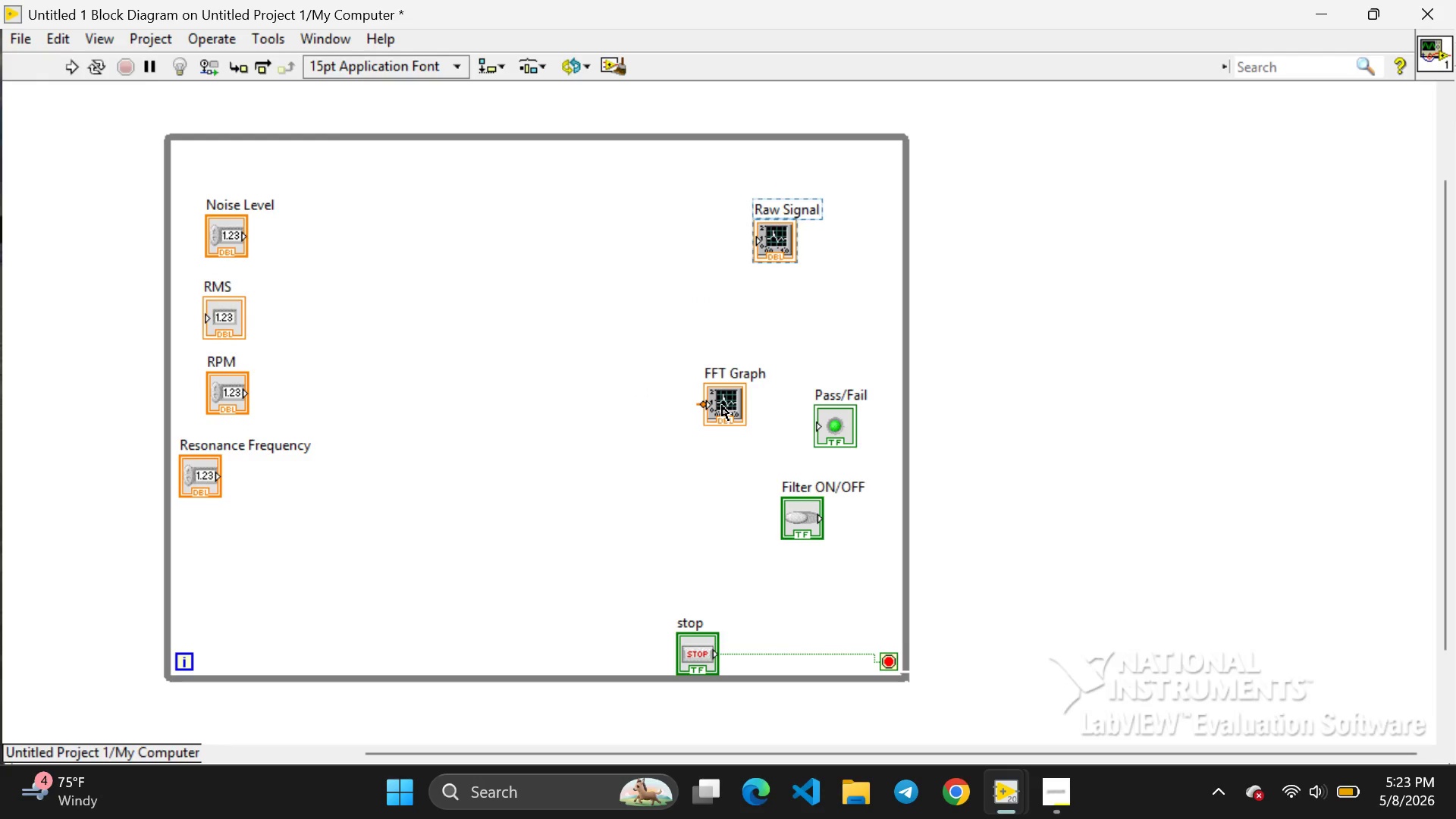 
left_click_drag(start_coordinate=[722, 406], to_coordinate=[778, 320])
 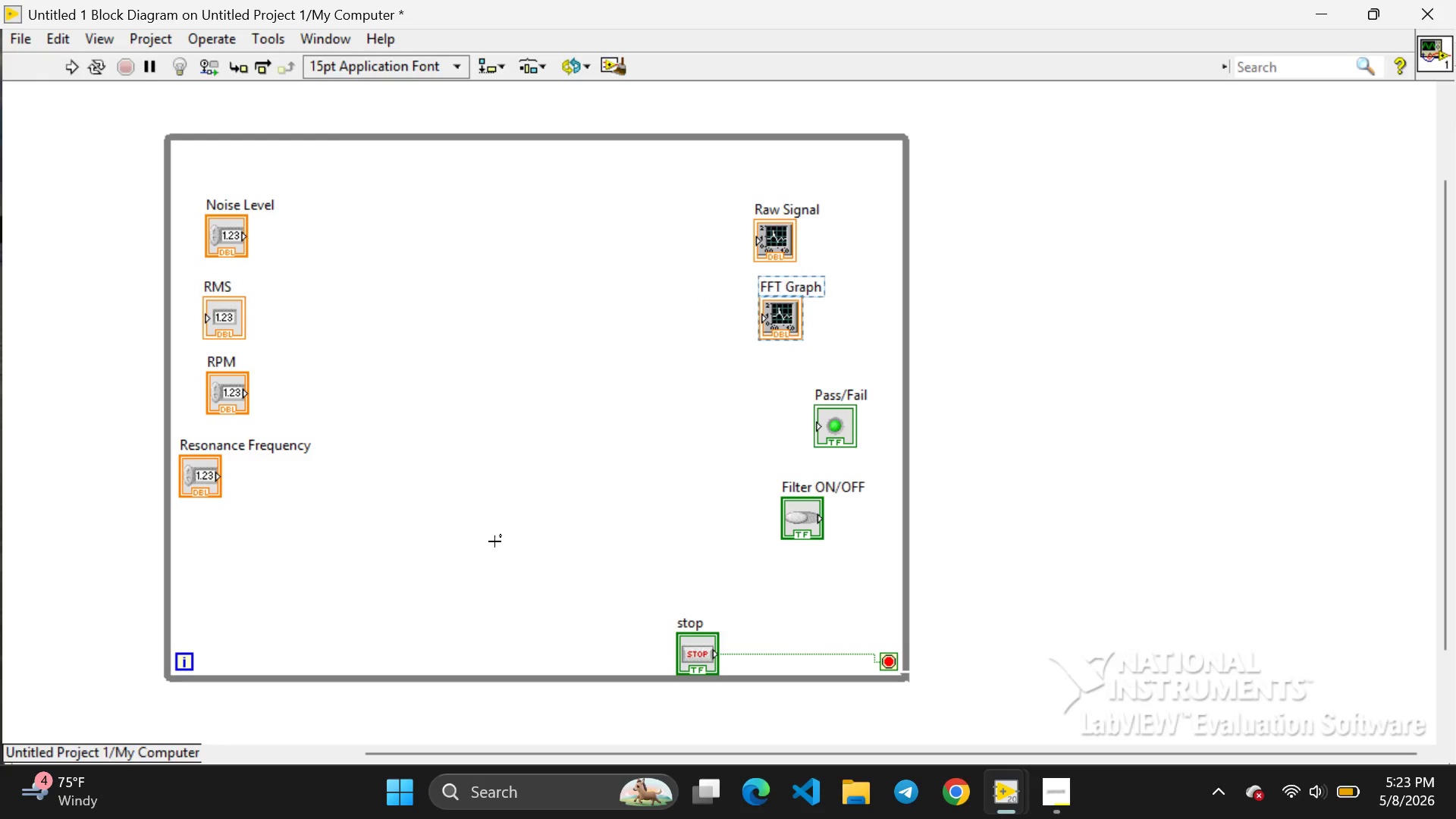 
right_click([494, 541])
 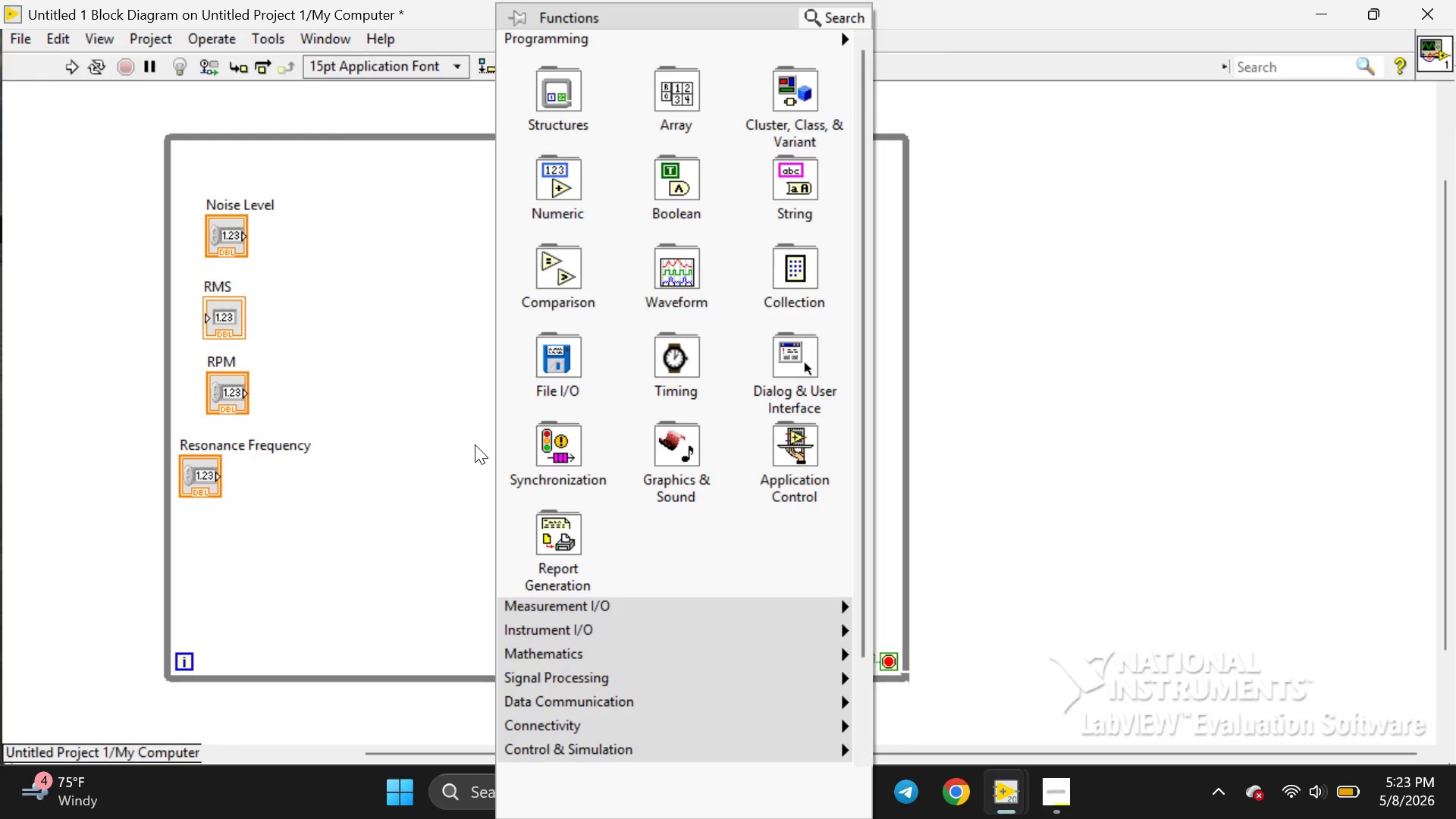 
left_click([475, 444])
 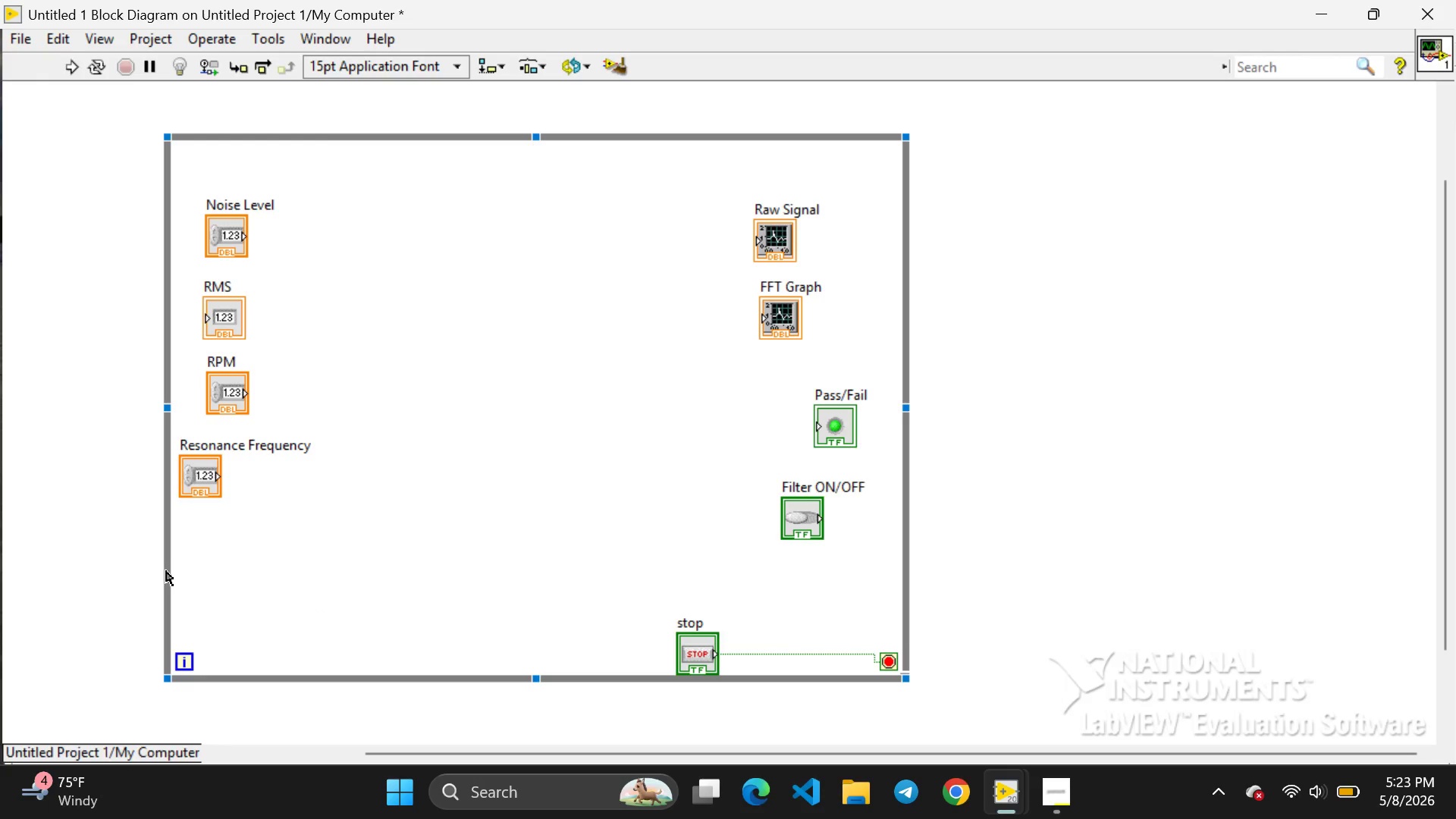 
right_click([166, 571])
 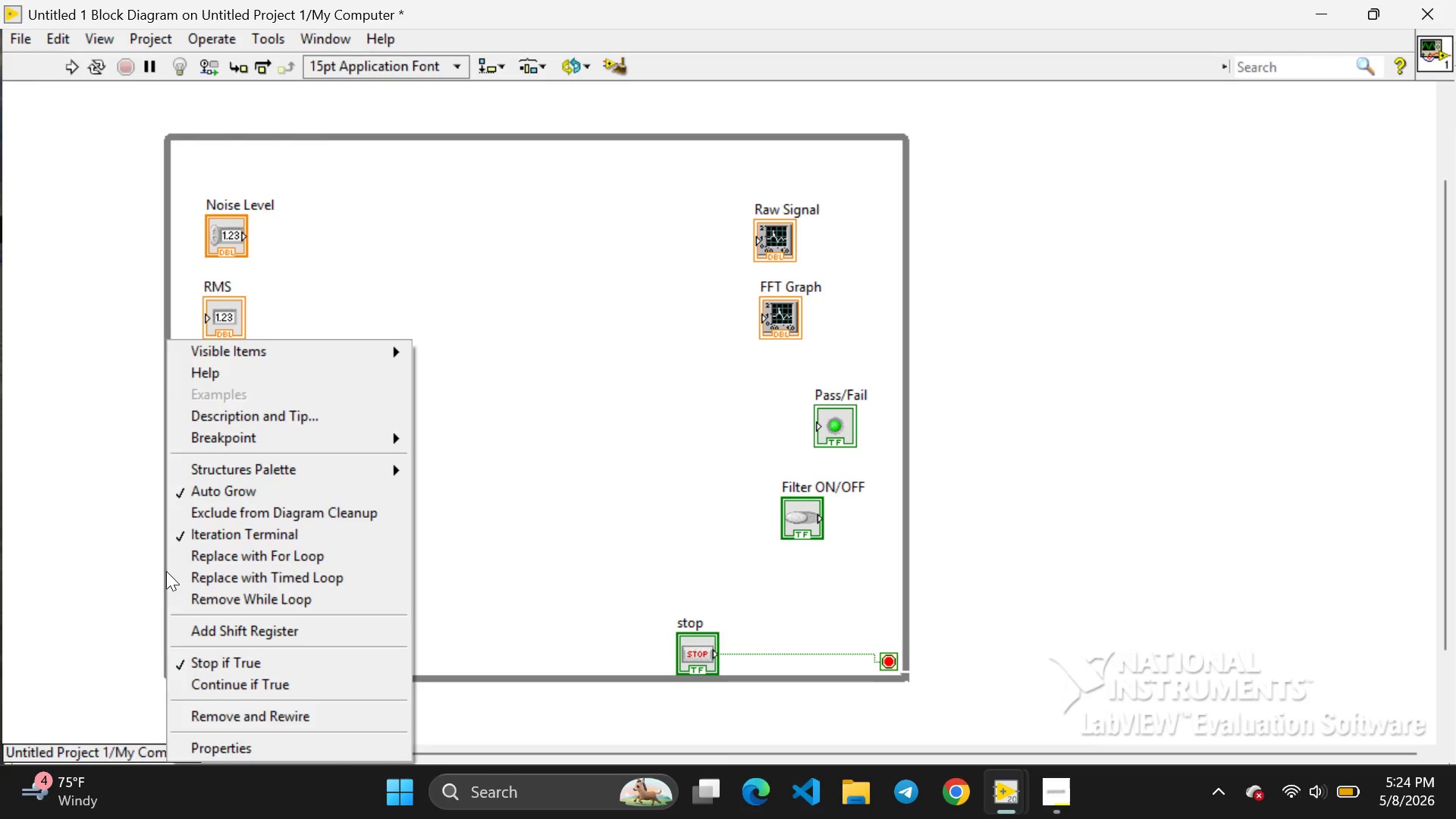 
wait(27.0)
 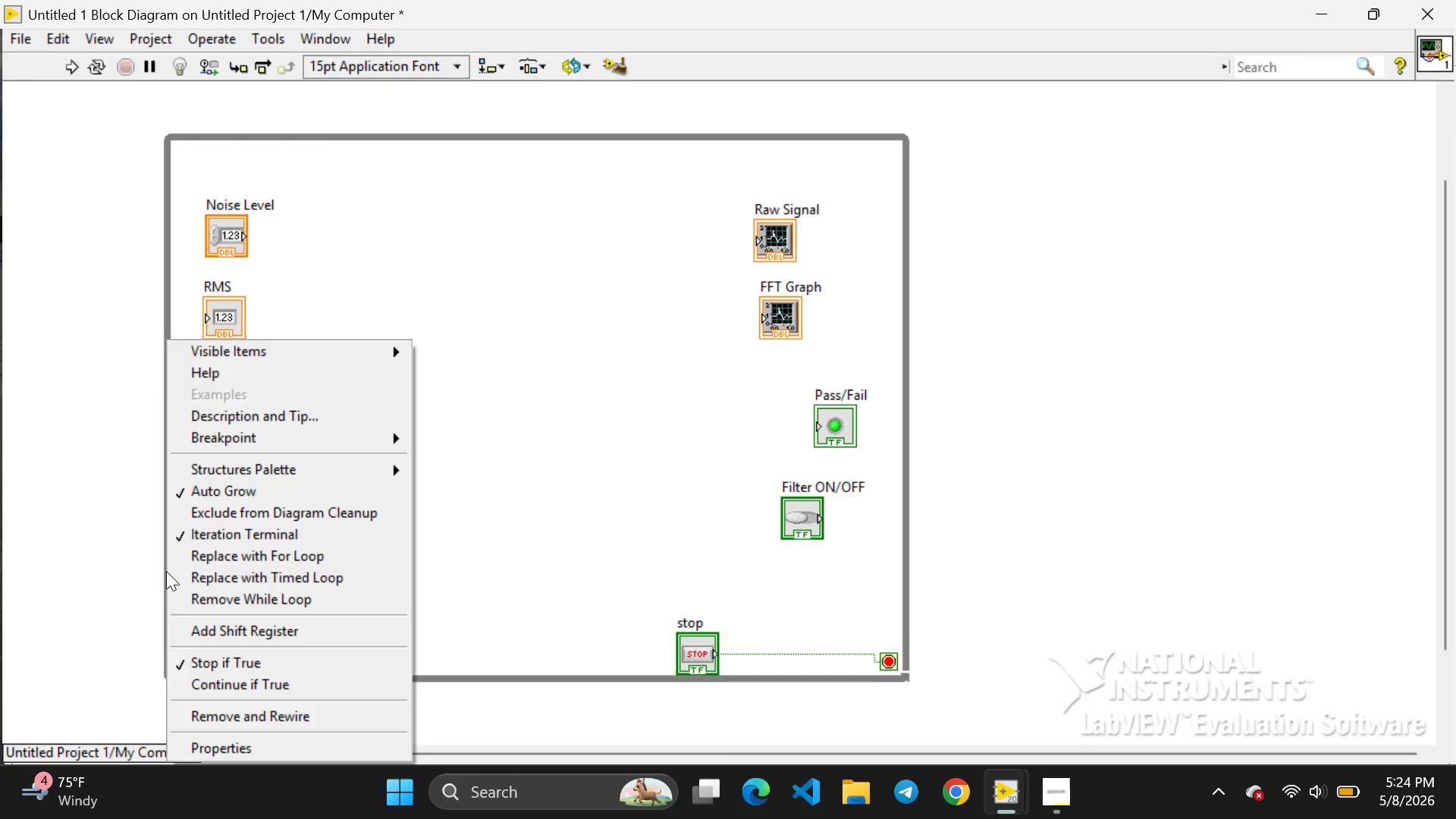 
left_click([571, 394])
 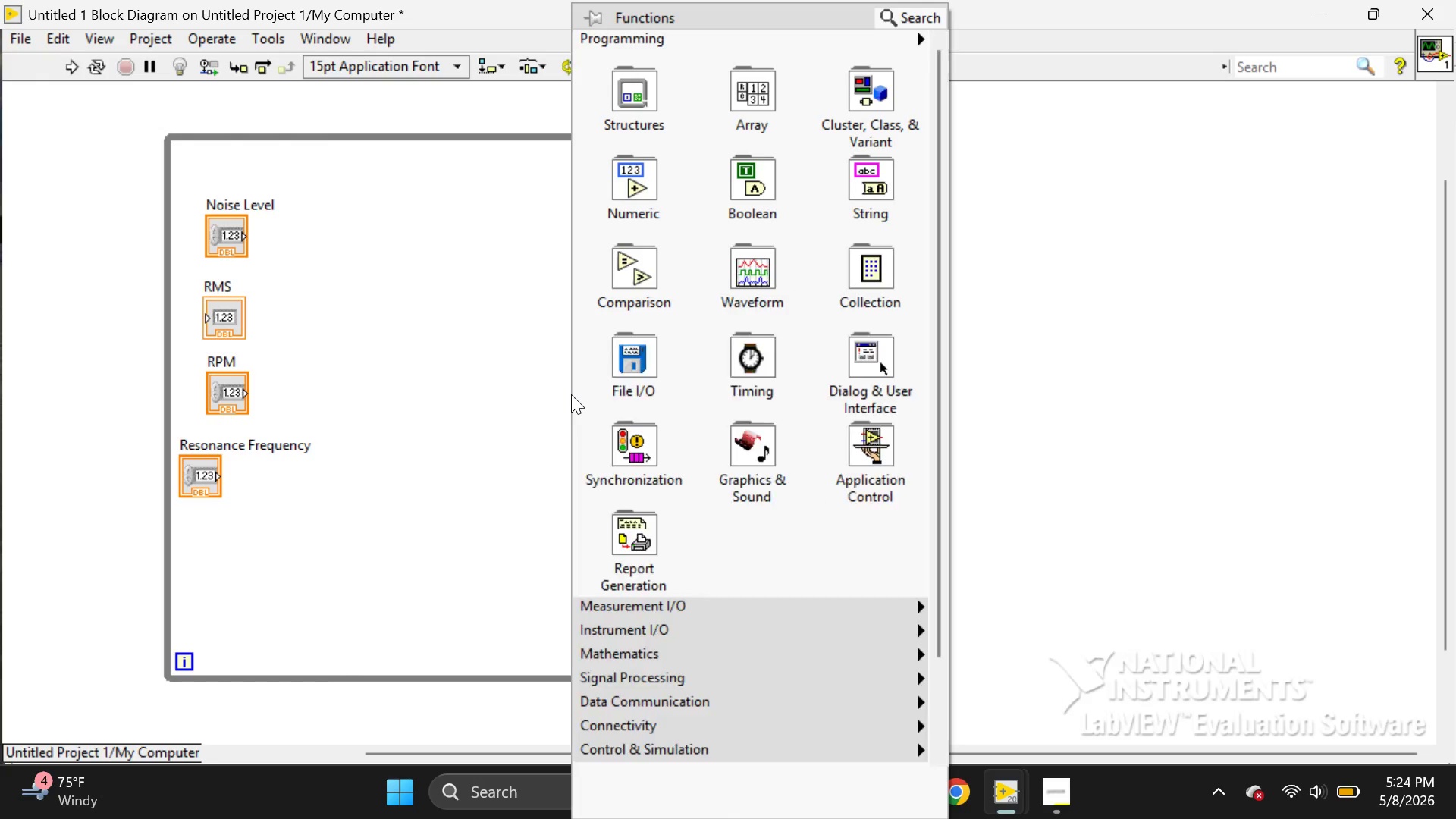 
right_click([571, 394])
 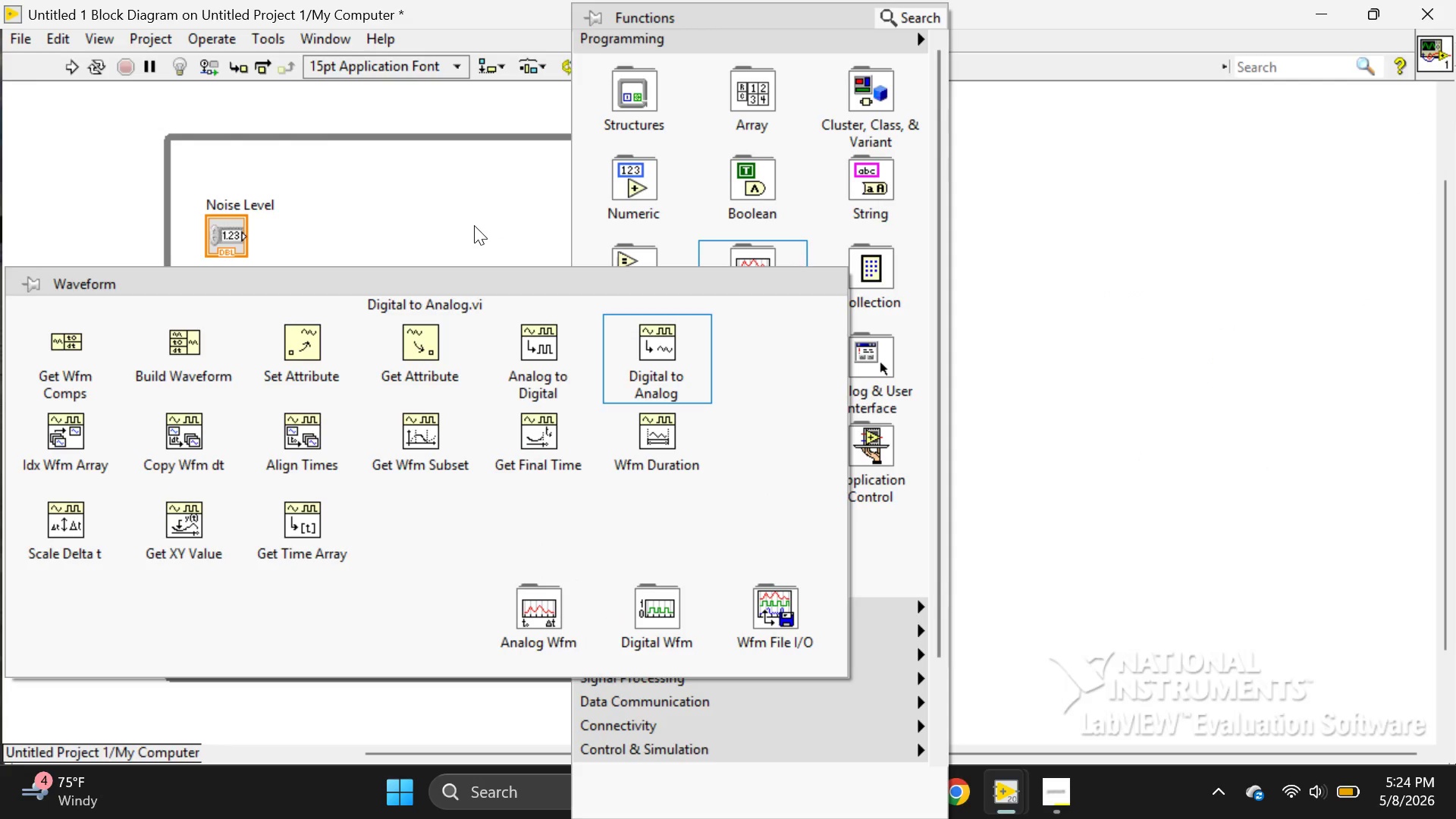 
left_click([451, 212])
 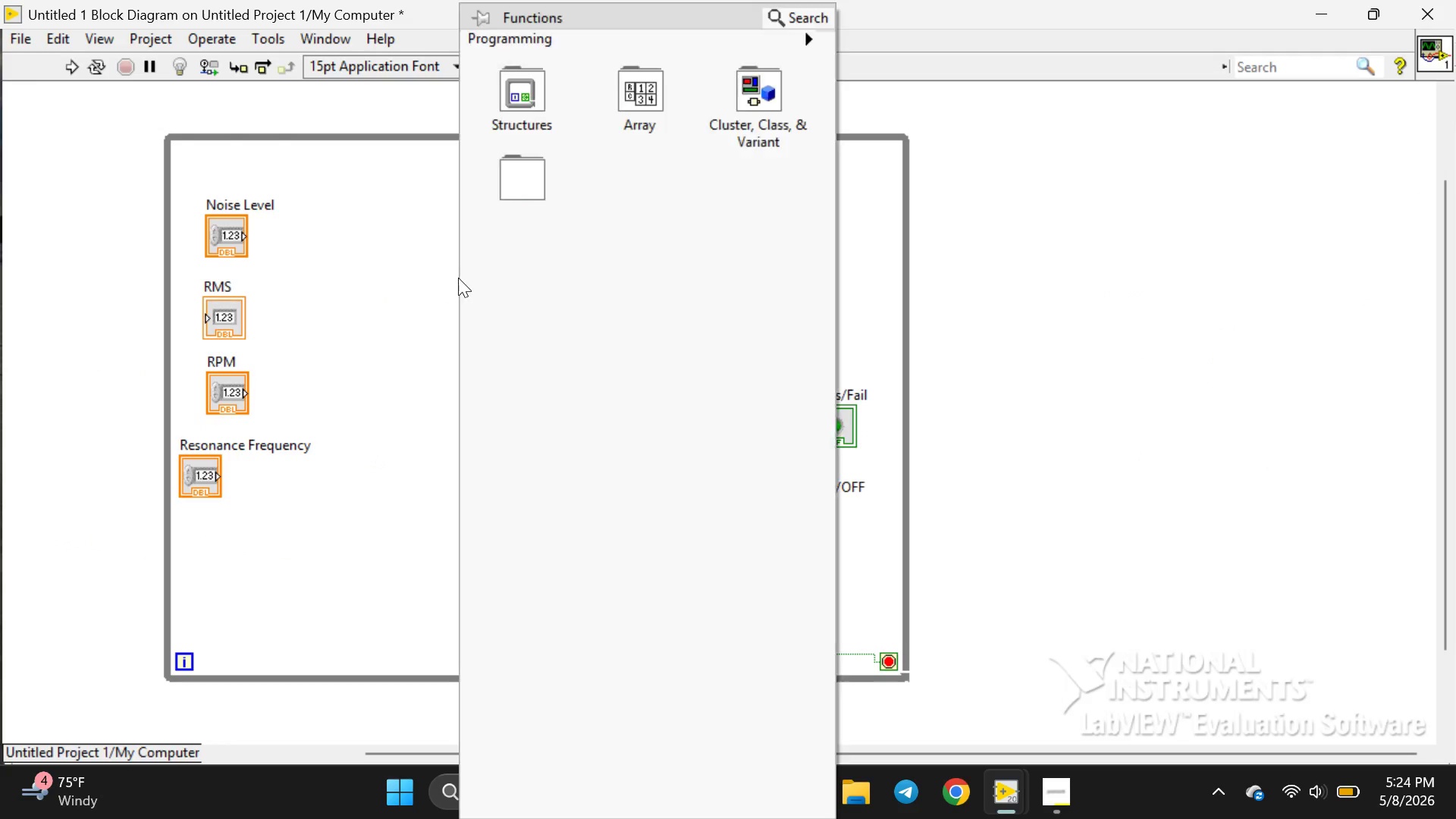 
right_click([458, 278])
 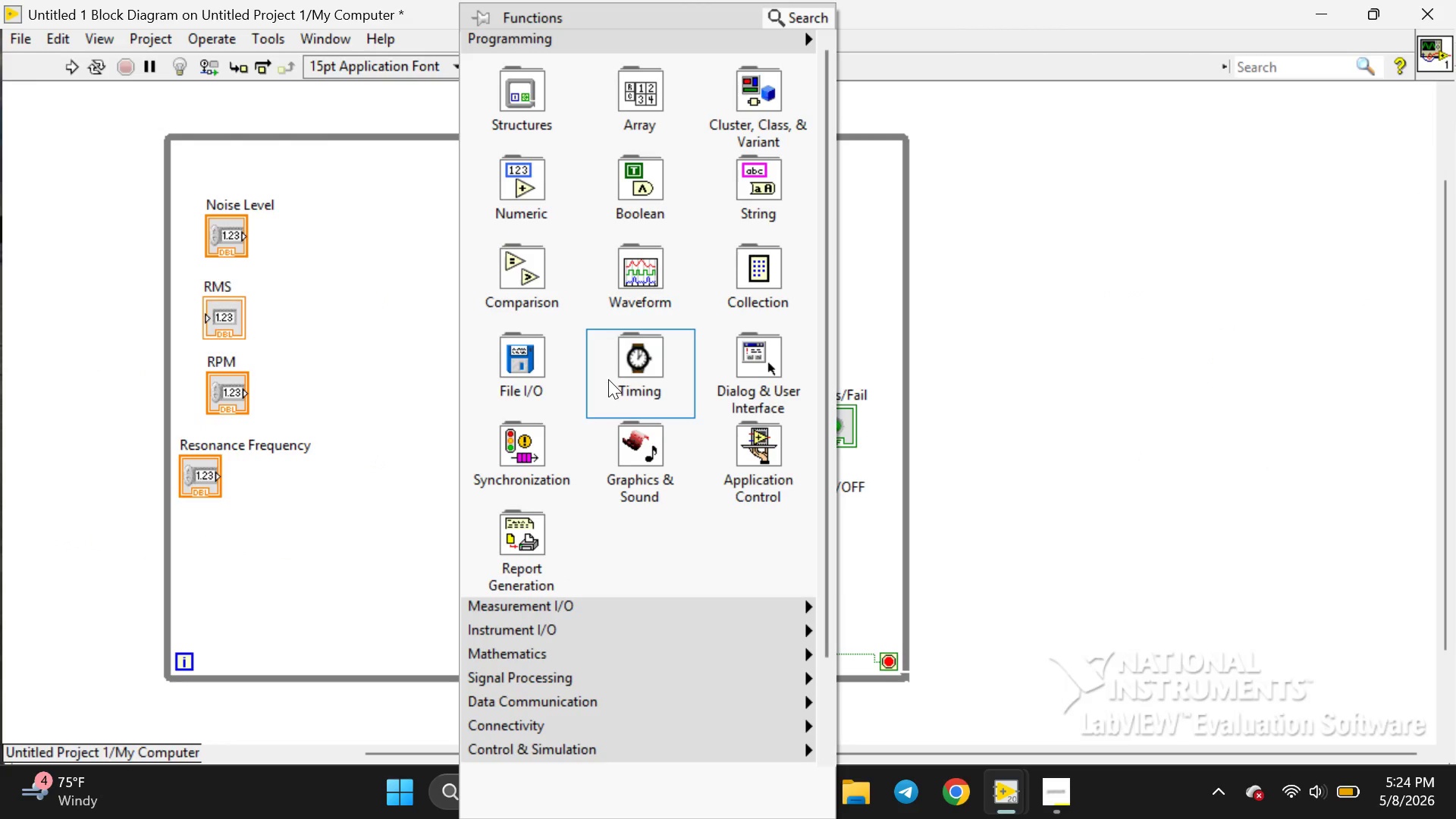 
left_click([608, 379])
 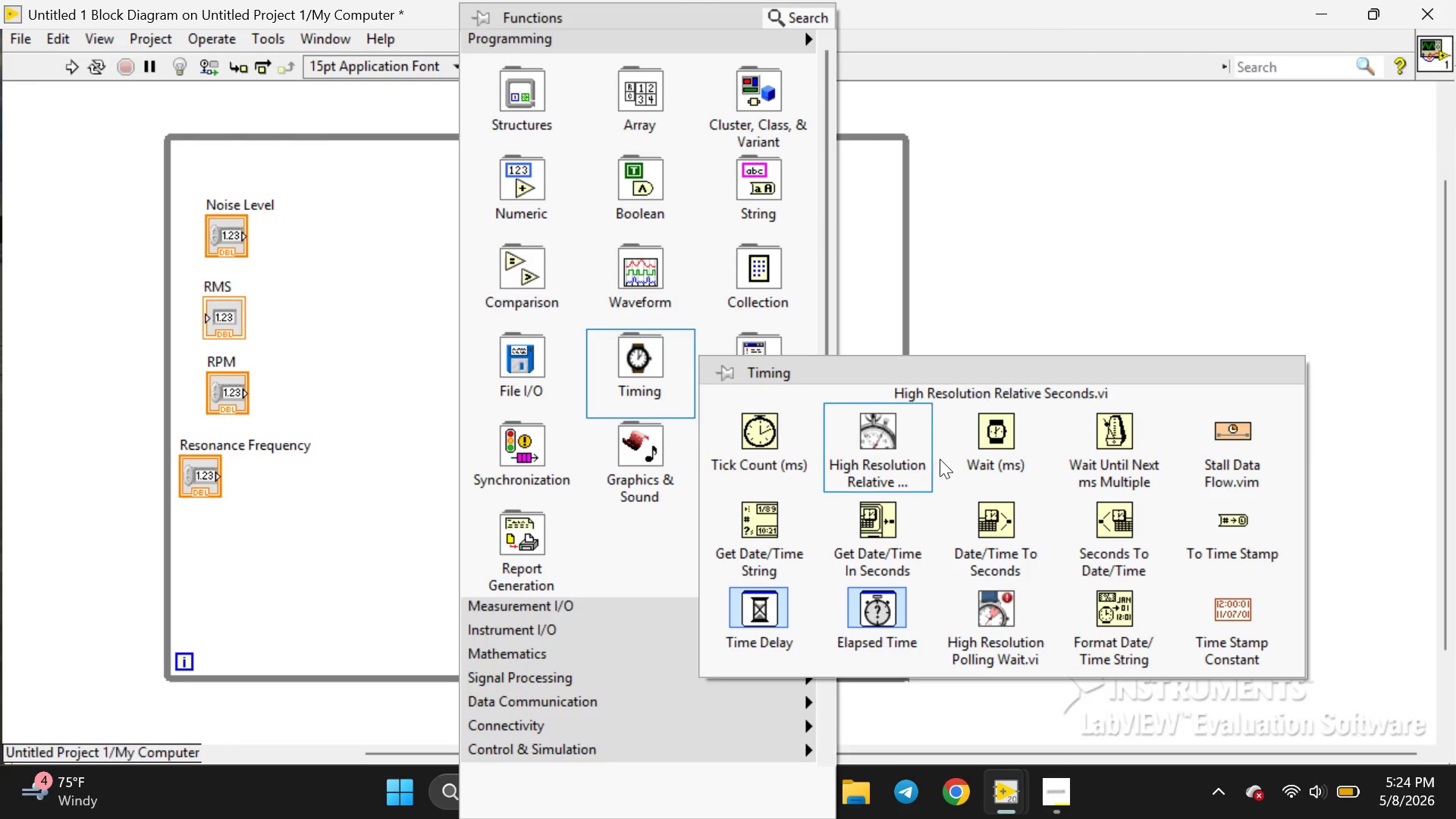 
left_click([969, 466])
 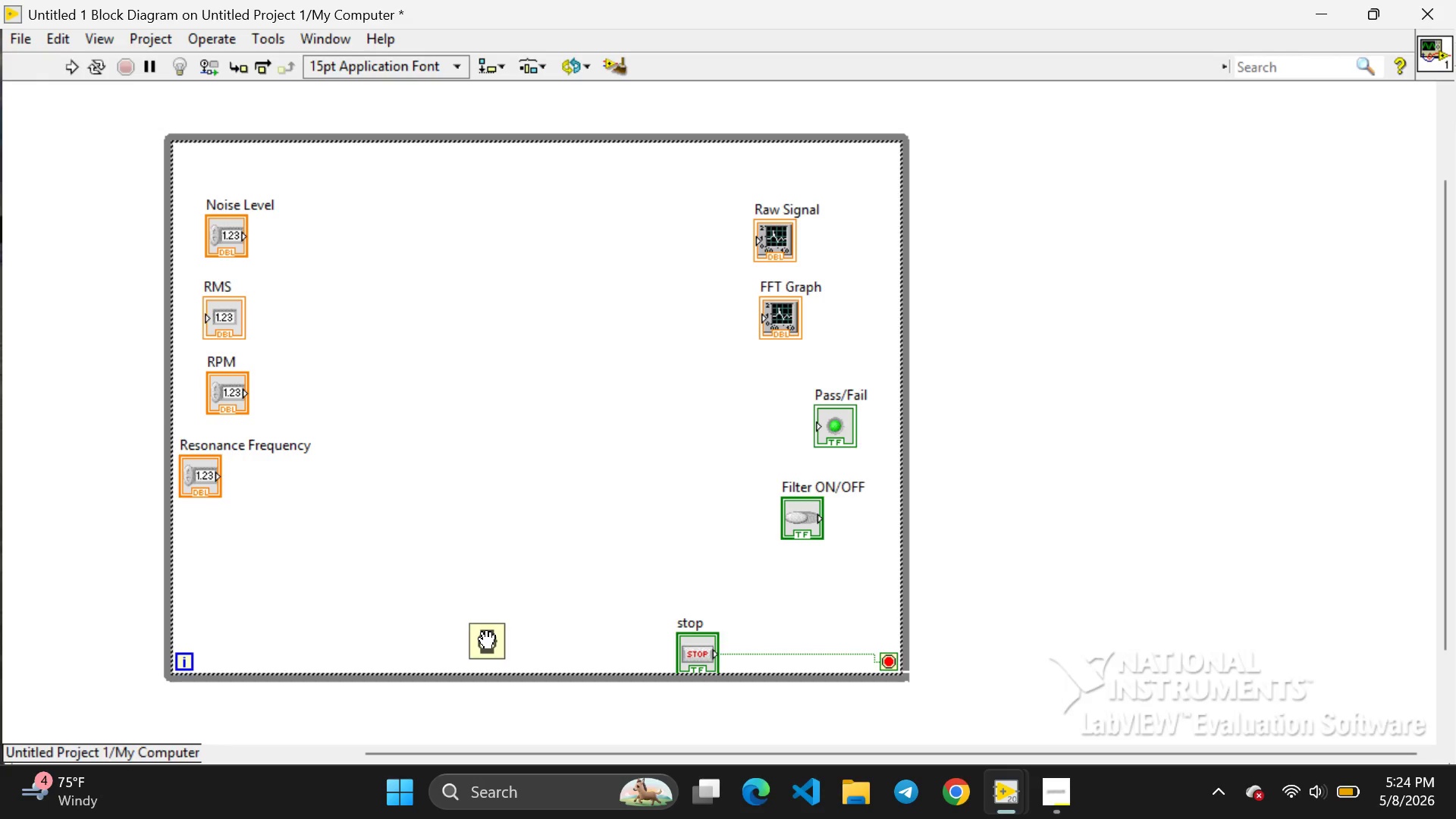 
left_click([487, 642])
 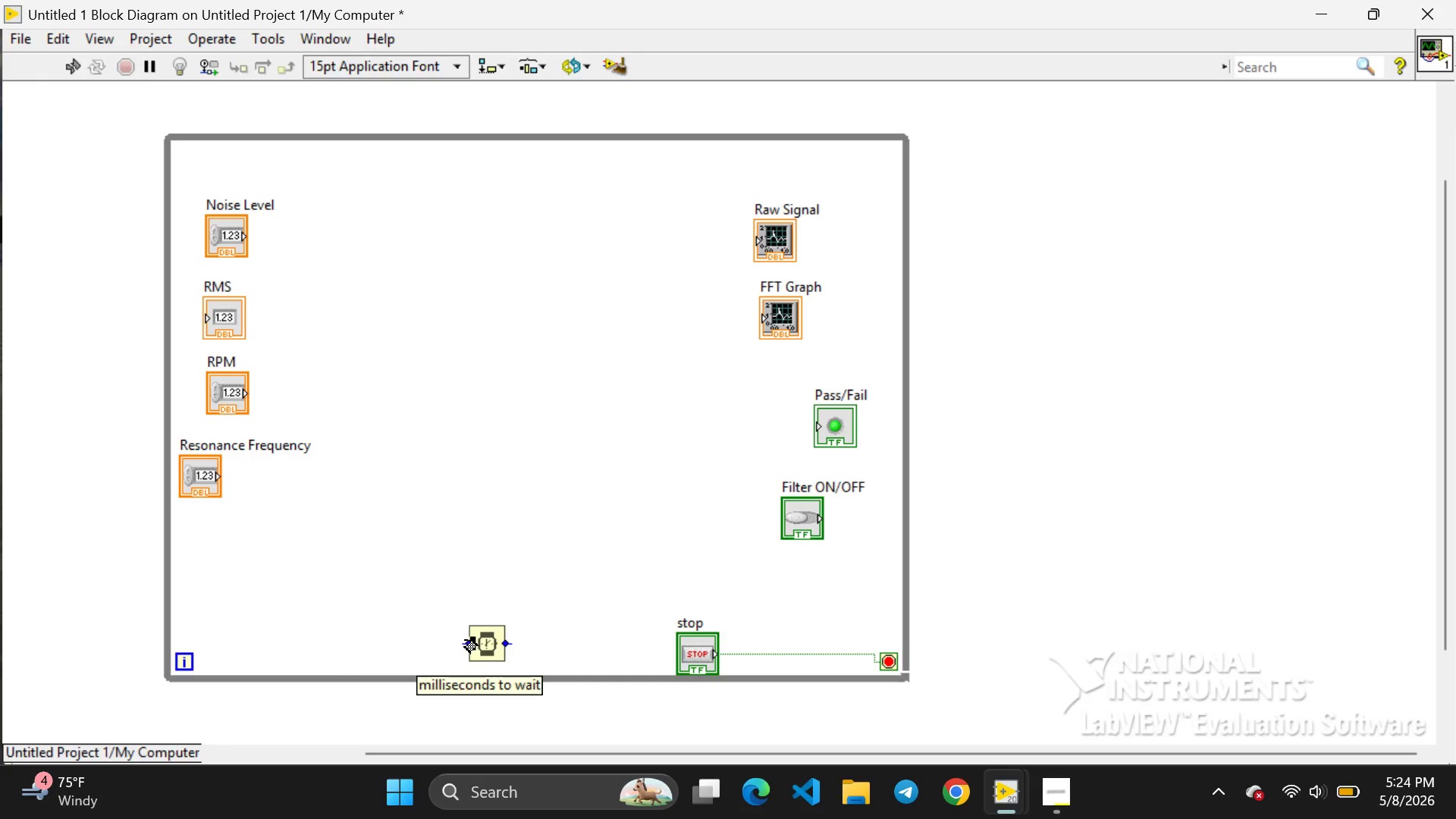 
wait(9.67)
 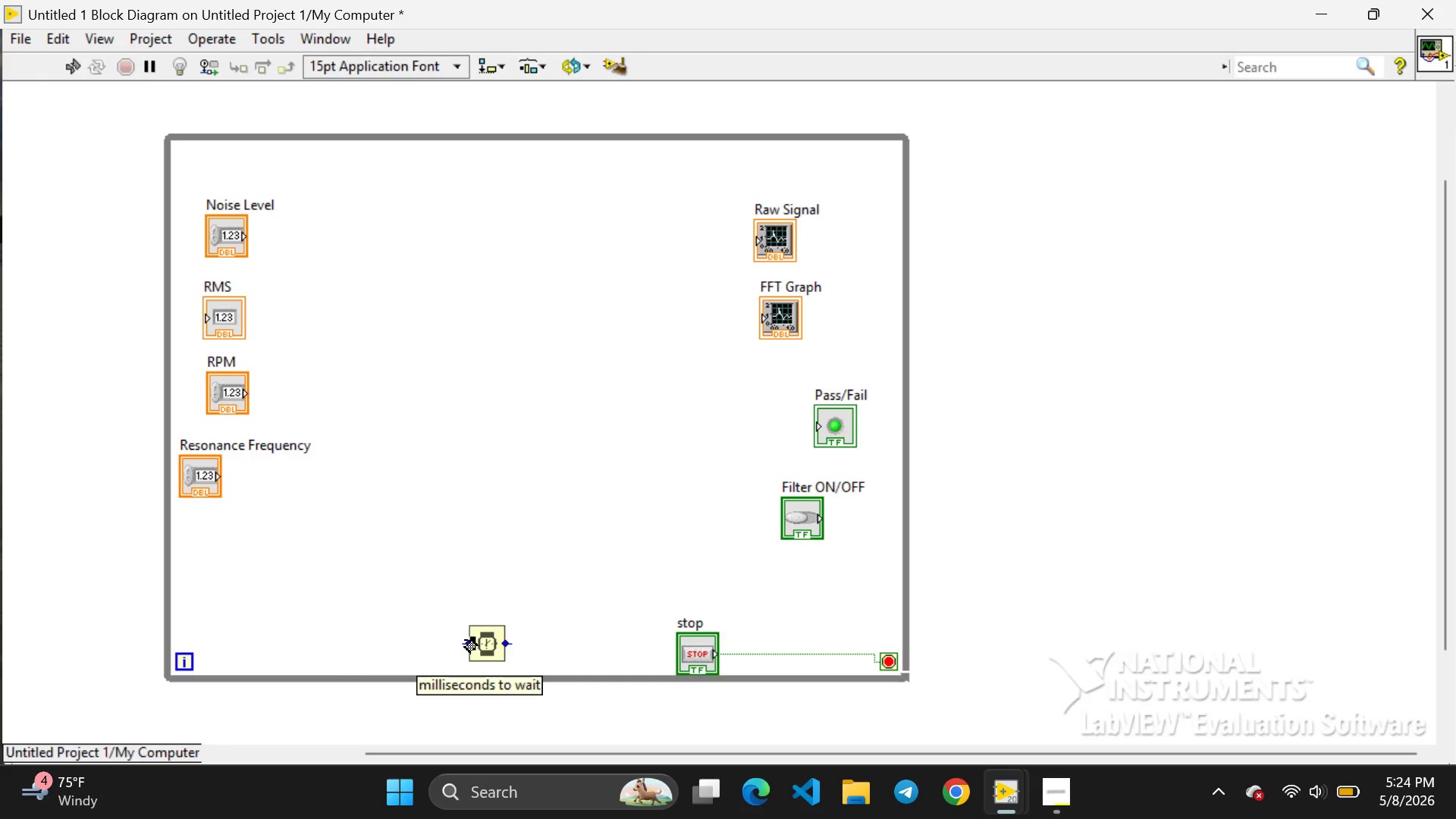 
right_click([465, 640])
 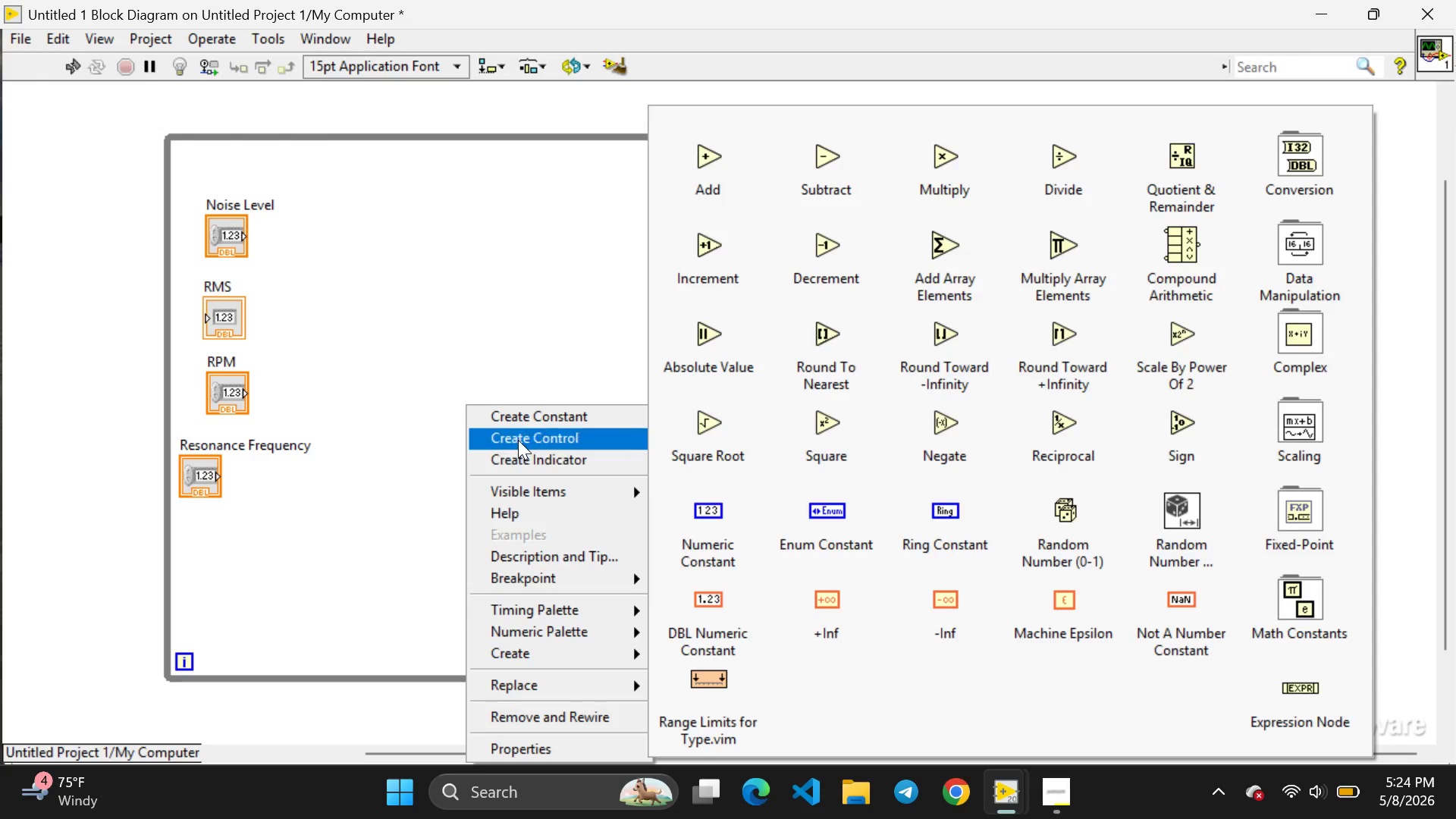 
left_click([512, 421])
 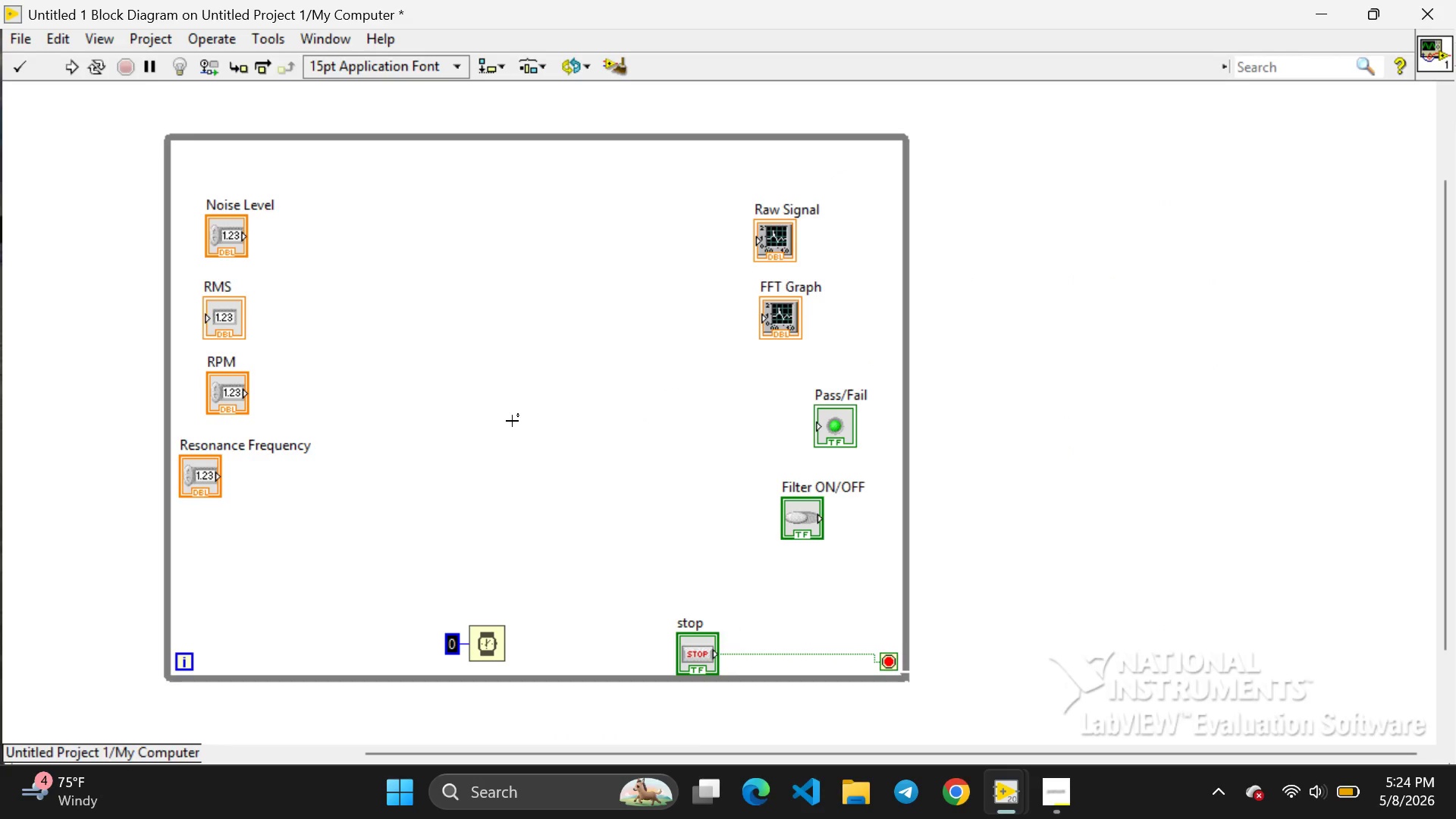 
type(100)
 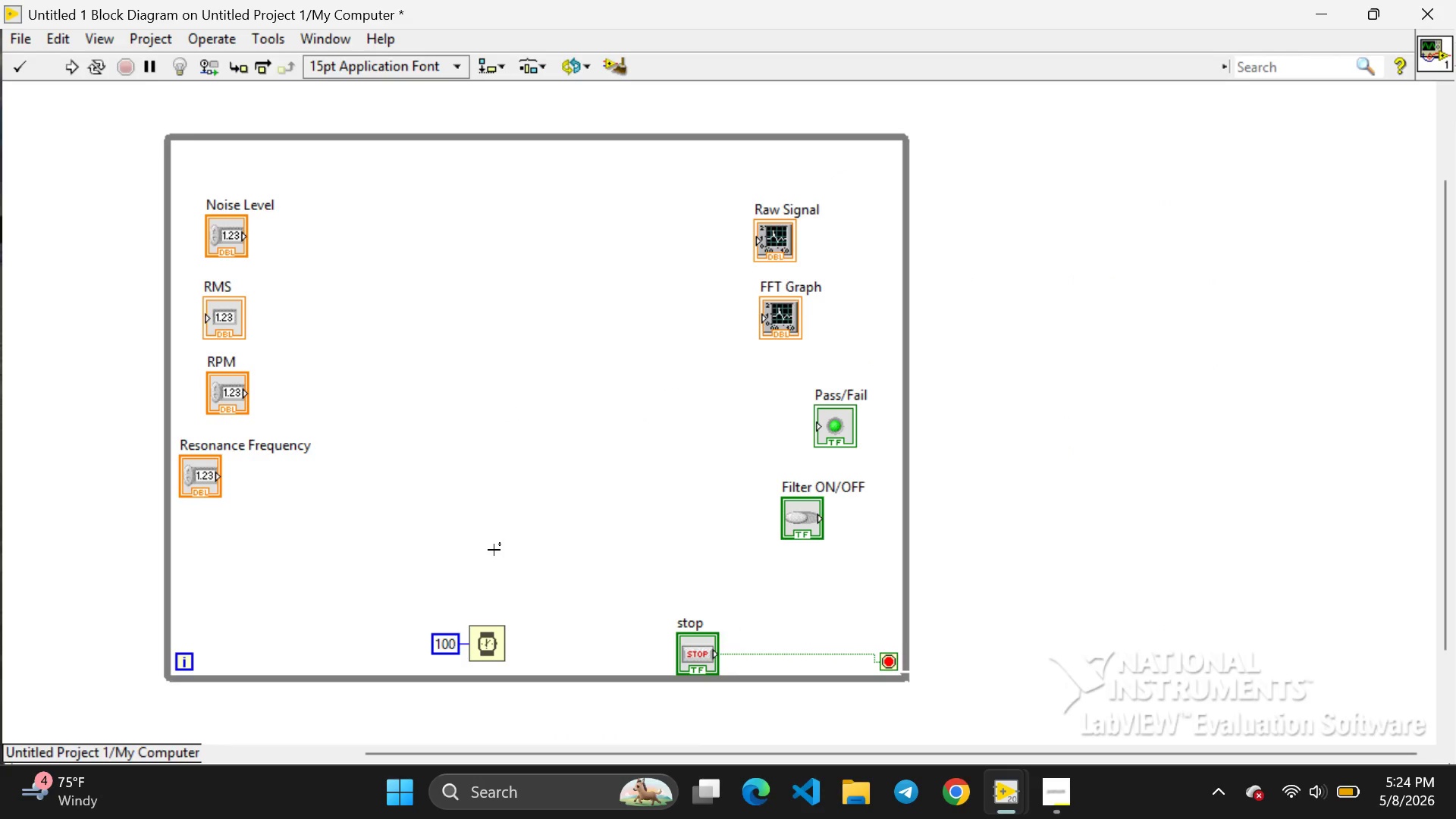 
left_click([494, 550])
 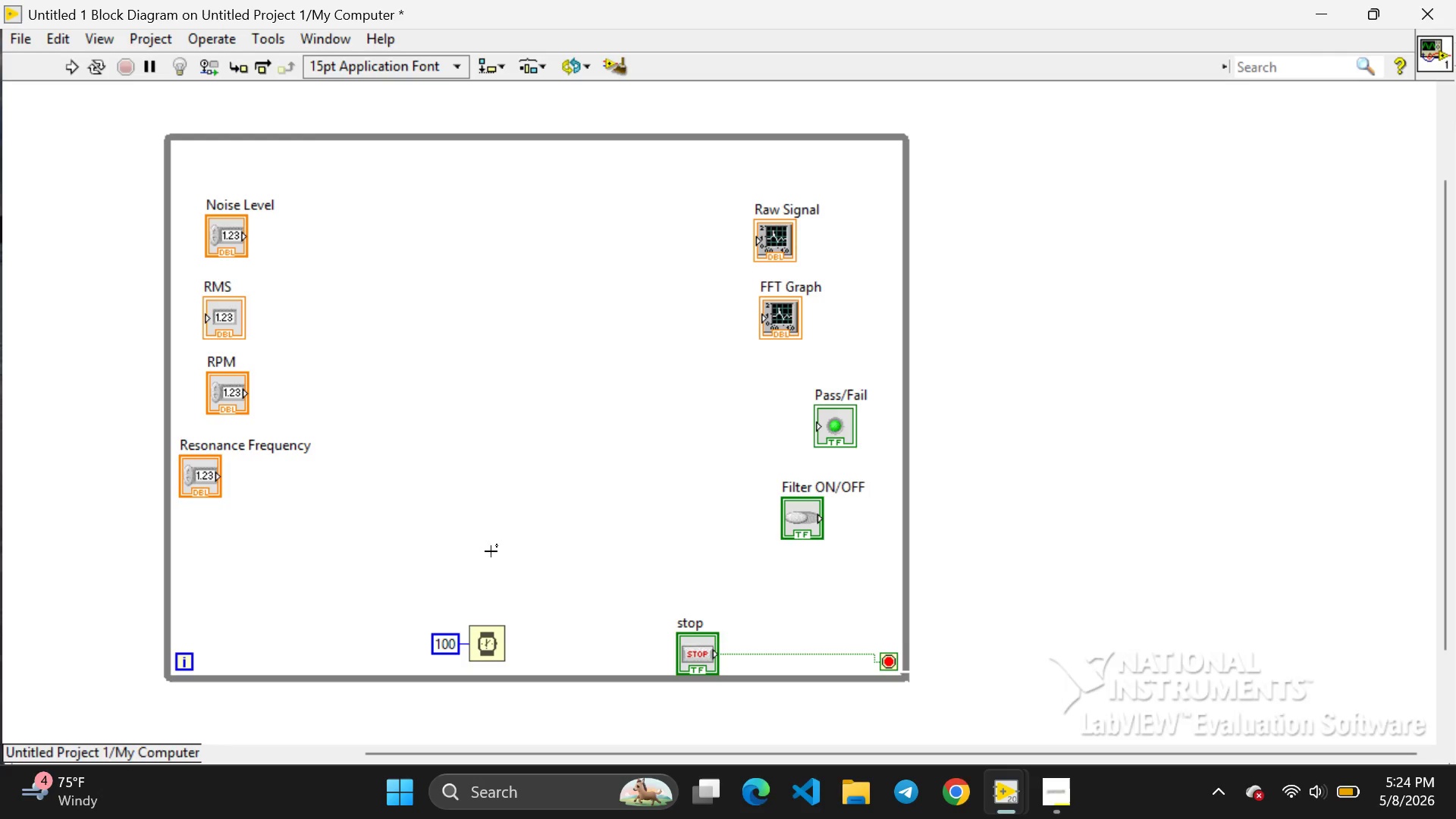 
wait(7.17)
 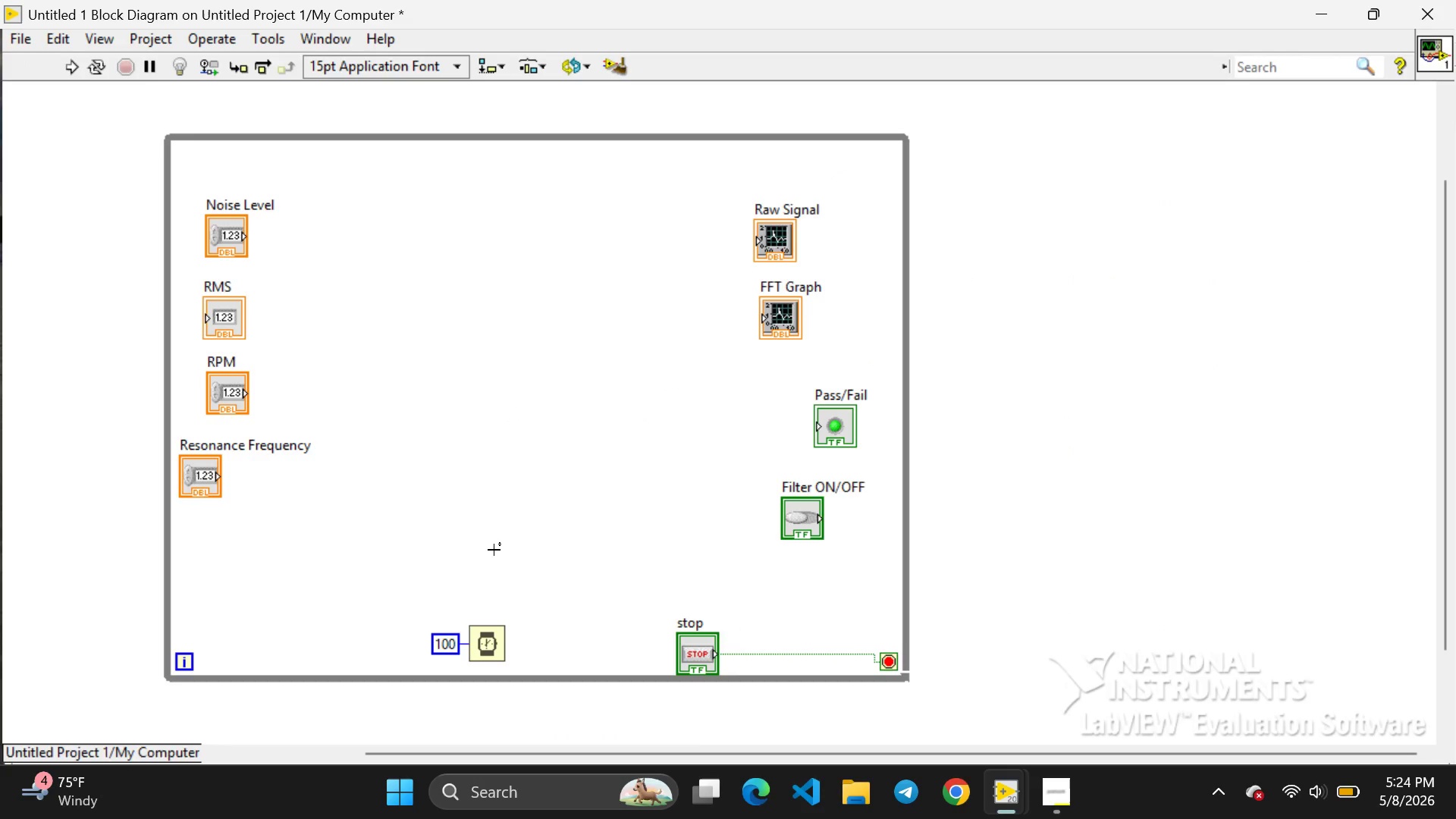 
right_click([383, 463])
 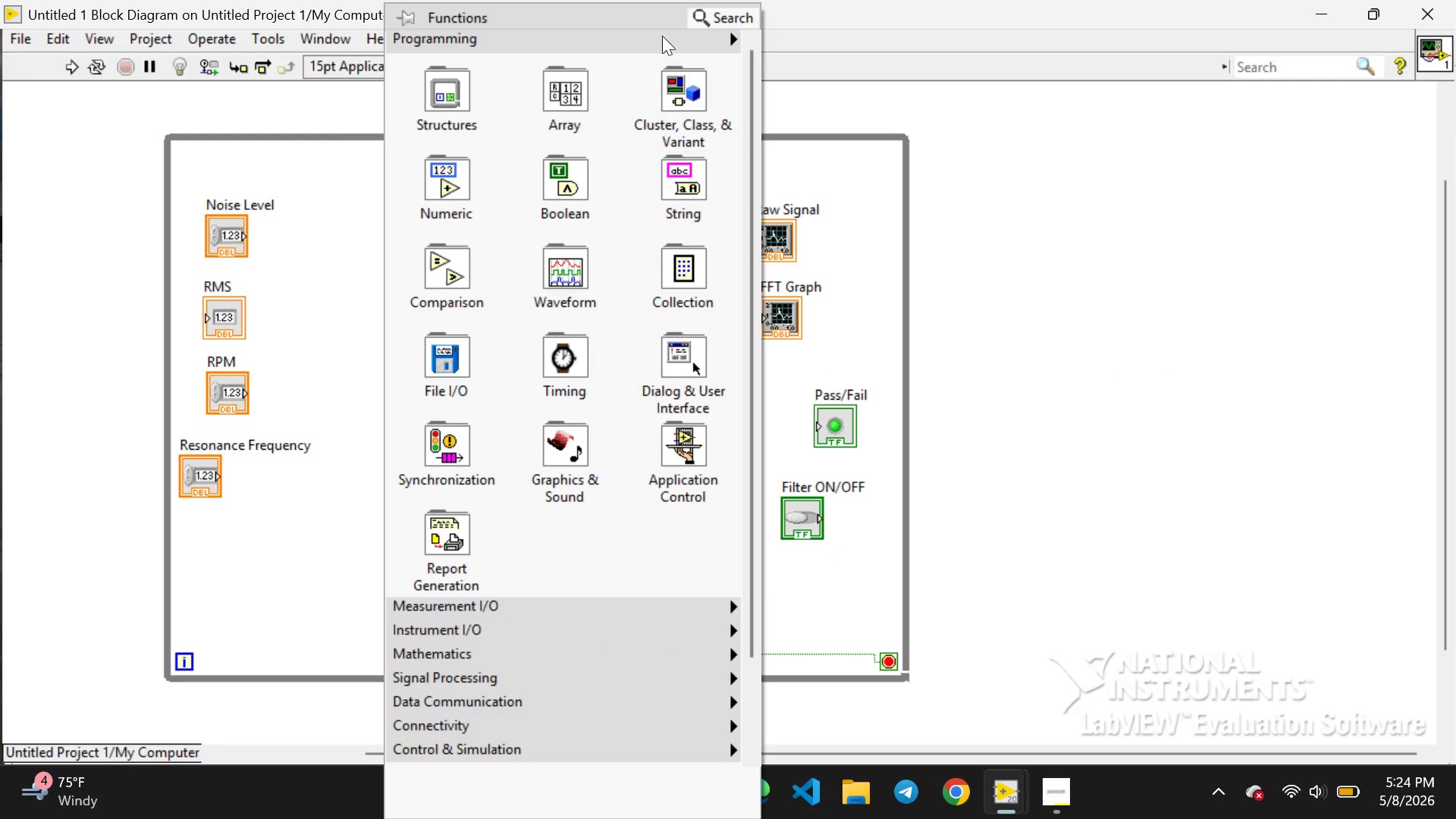 
left_click([711, 11])
 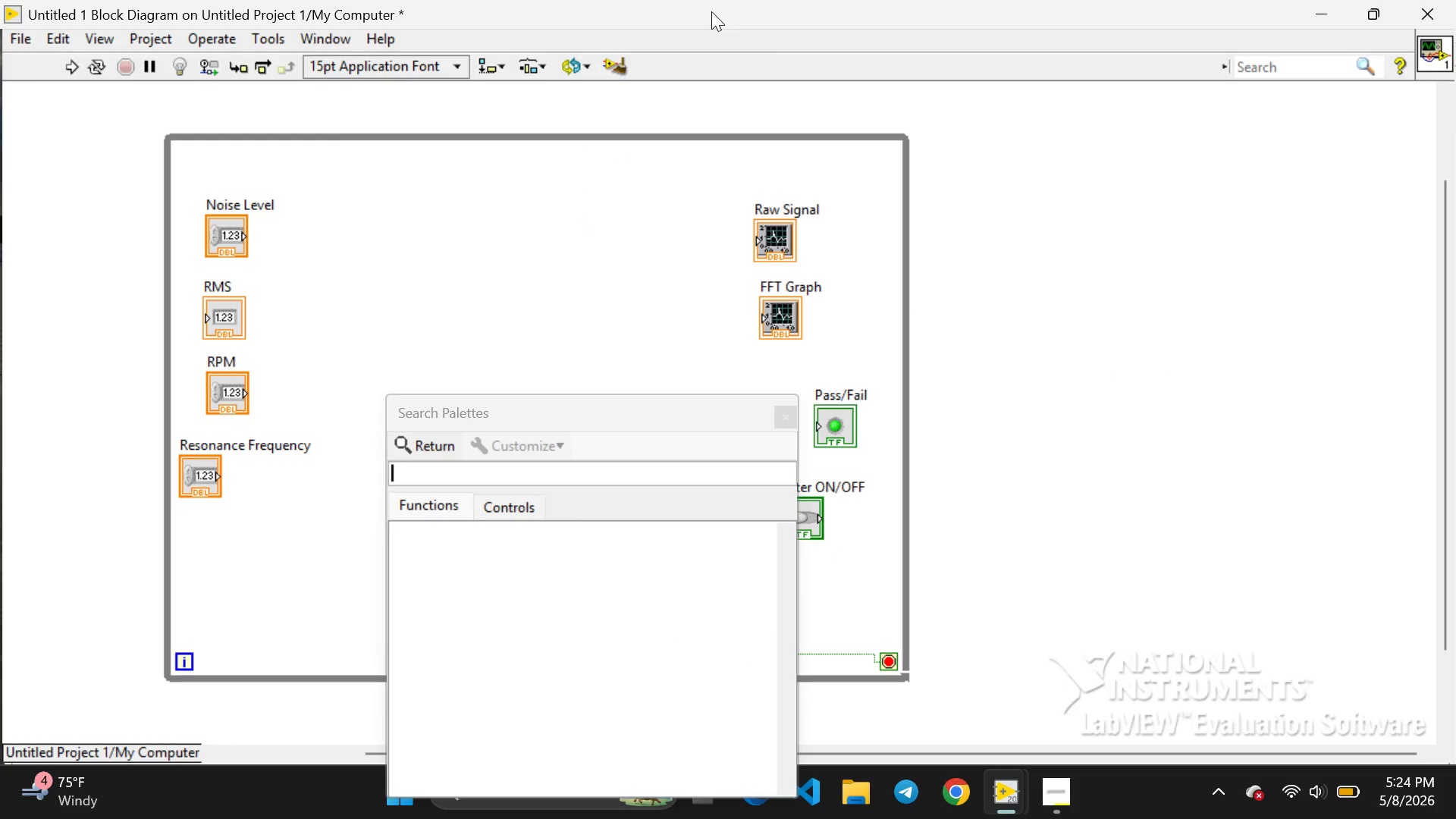 
type(ex)
 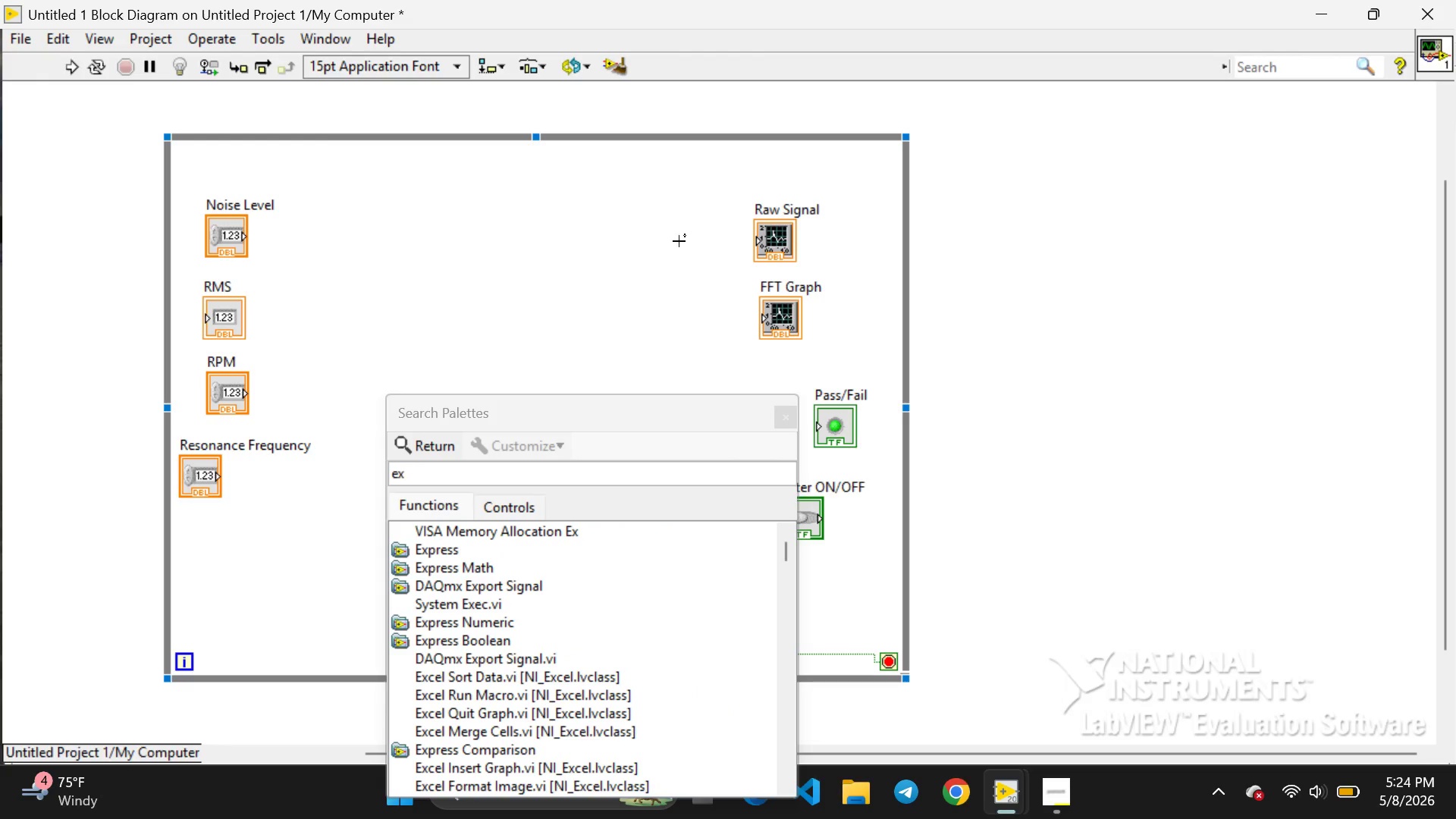 
wait(6.55)
 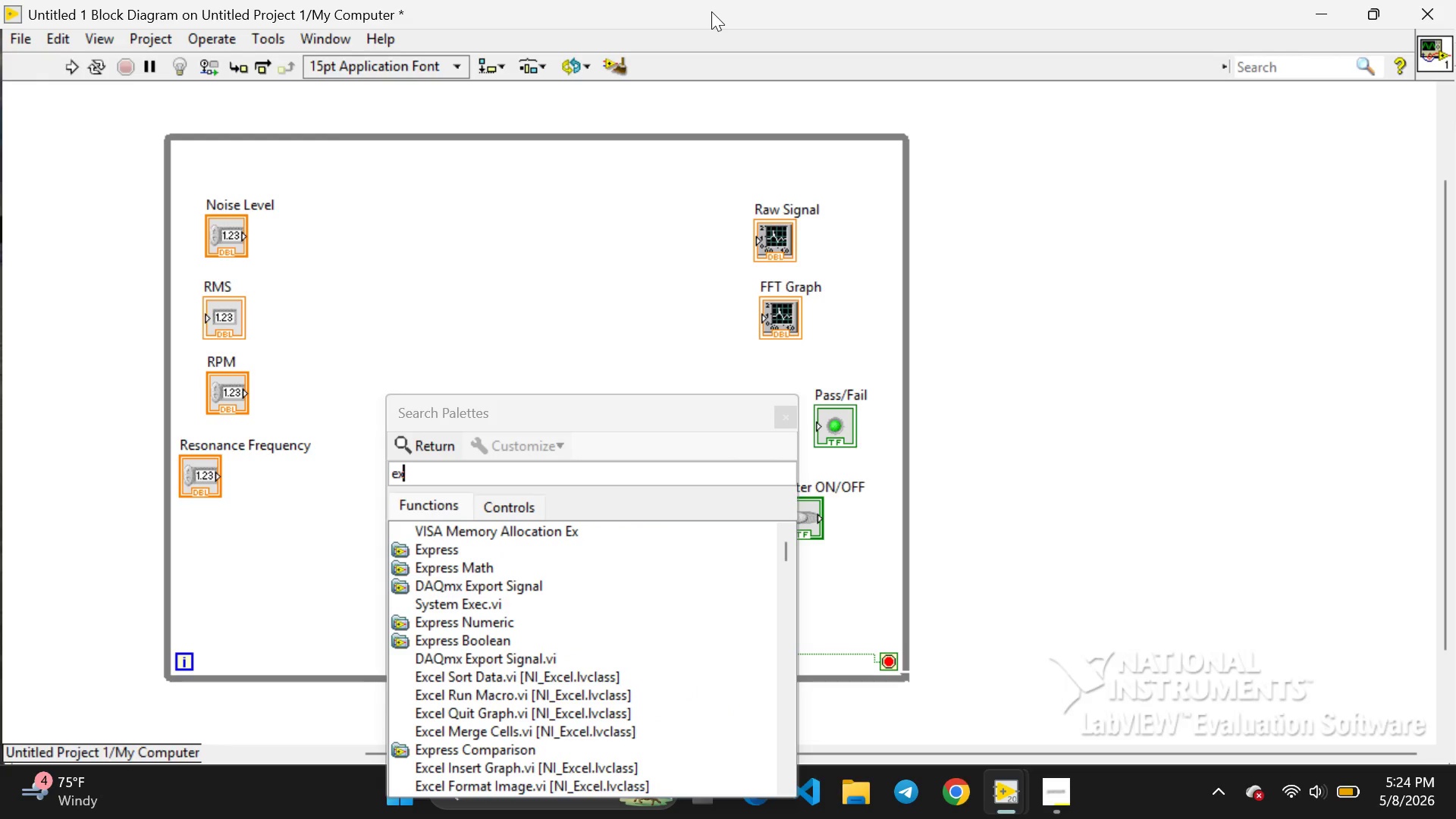 
left_click([426, 549])
 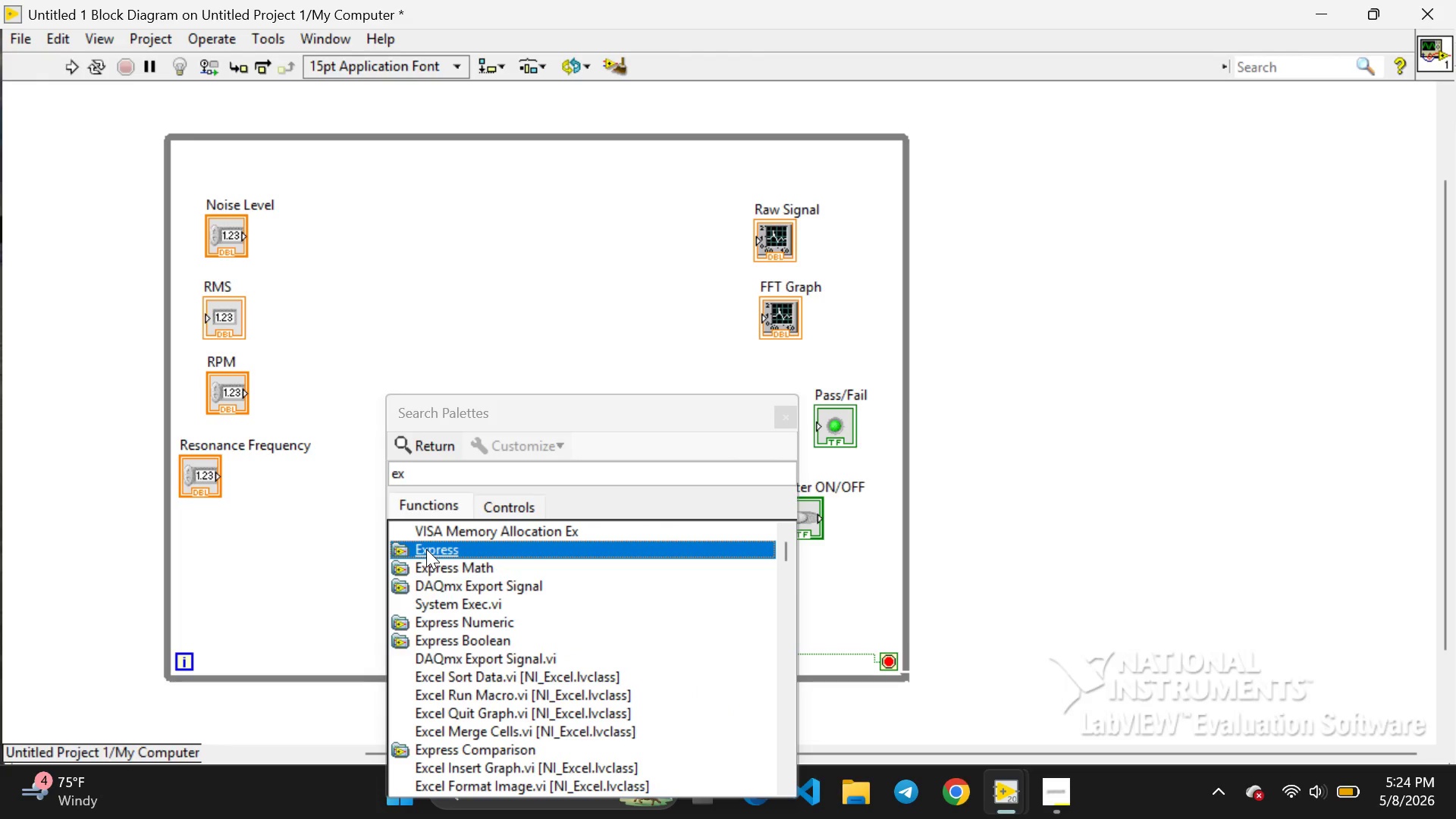 
double_click([426, 549])
 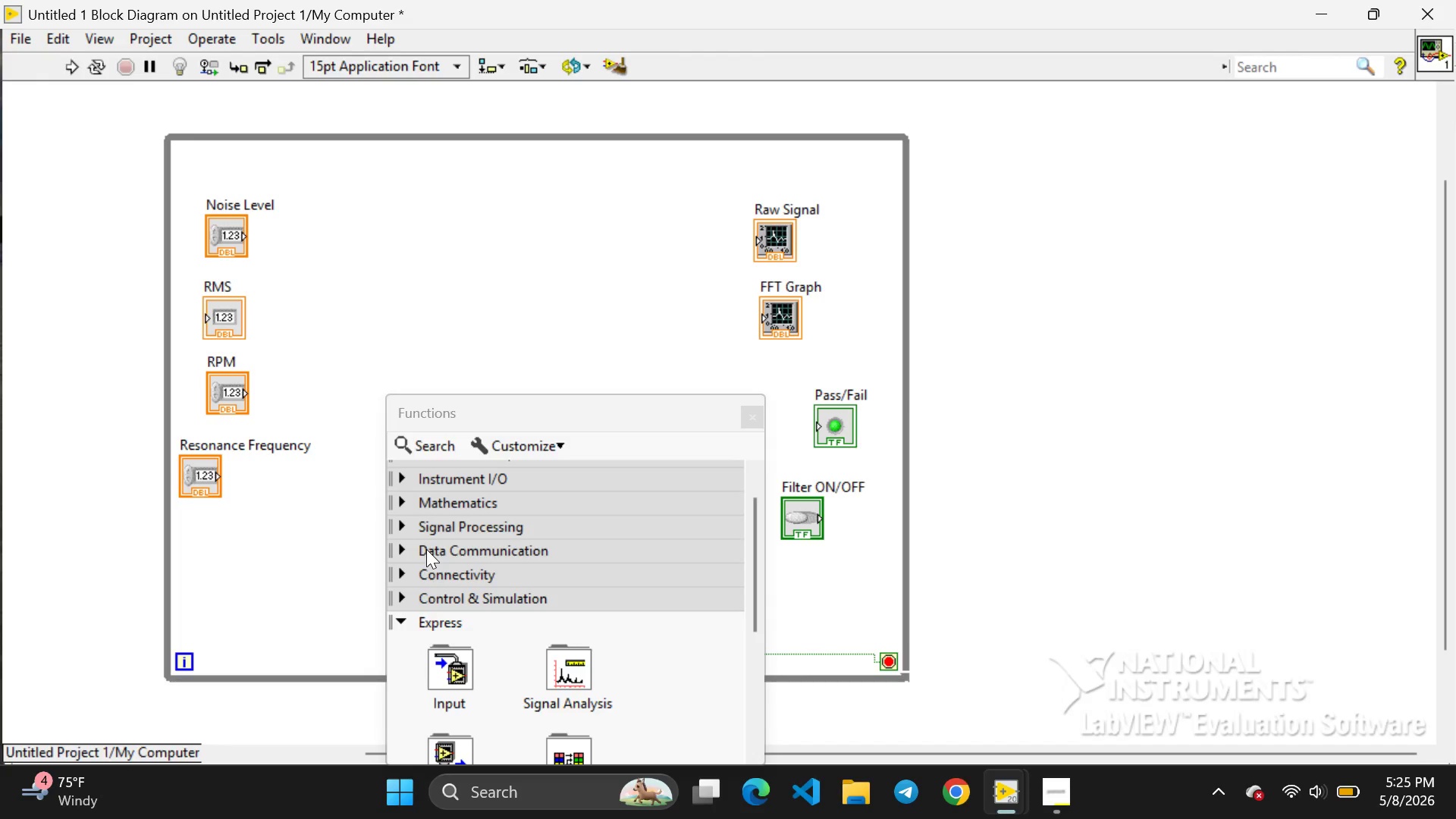 
left_click([433, 690])
 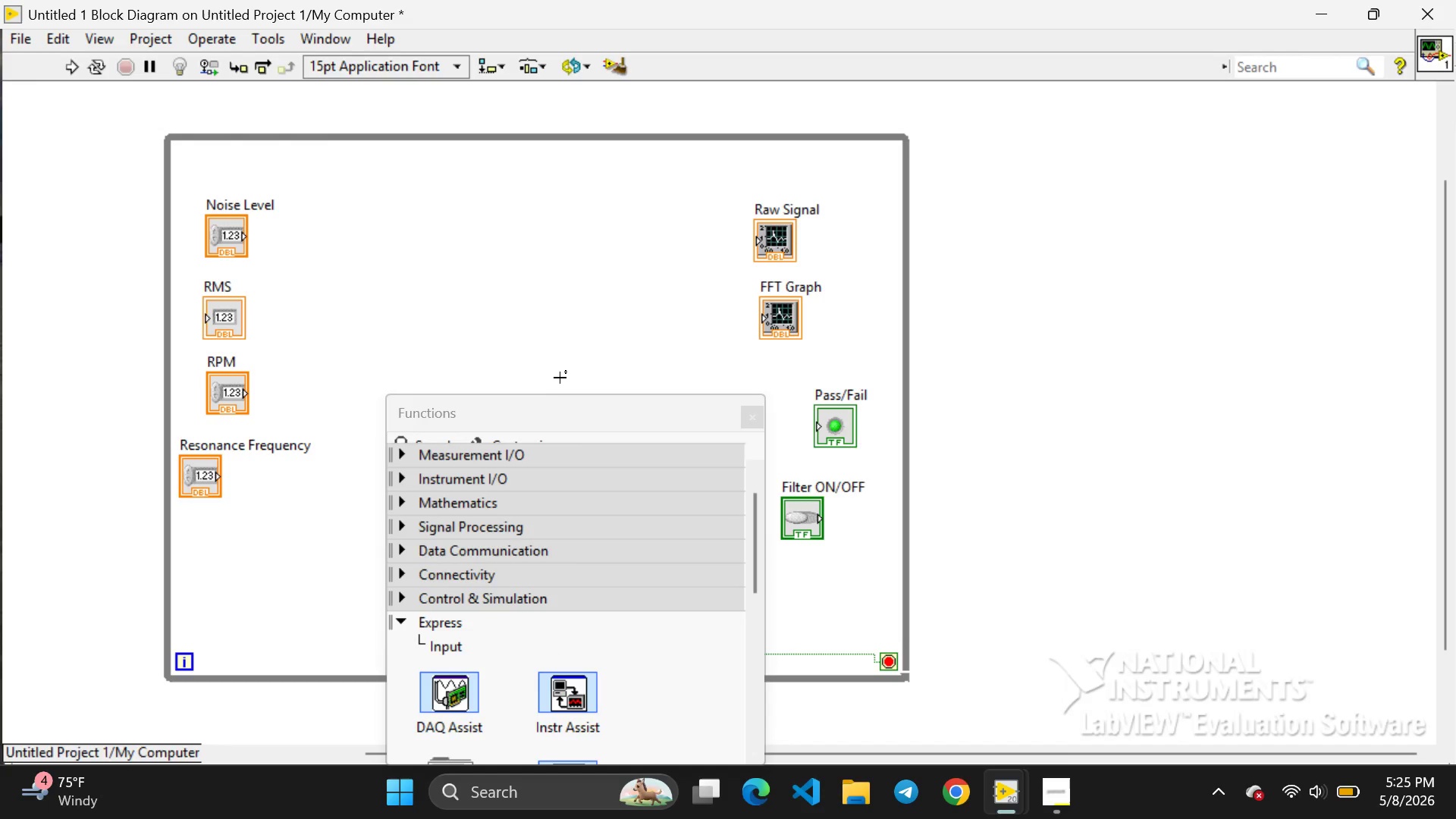 
left_click_drag(start_coordinate=[554, 396], to_coordinate=[569, 184])
 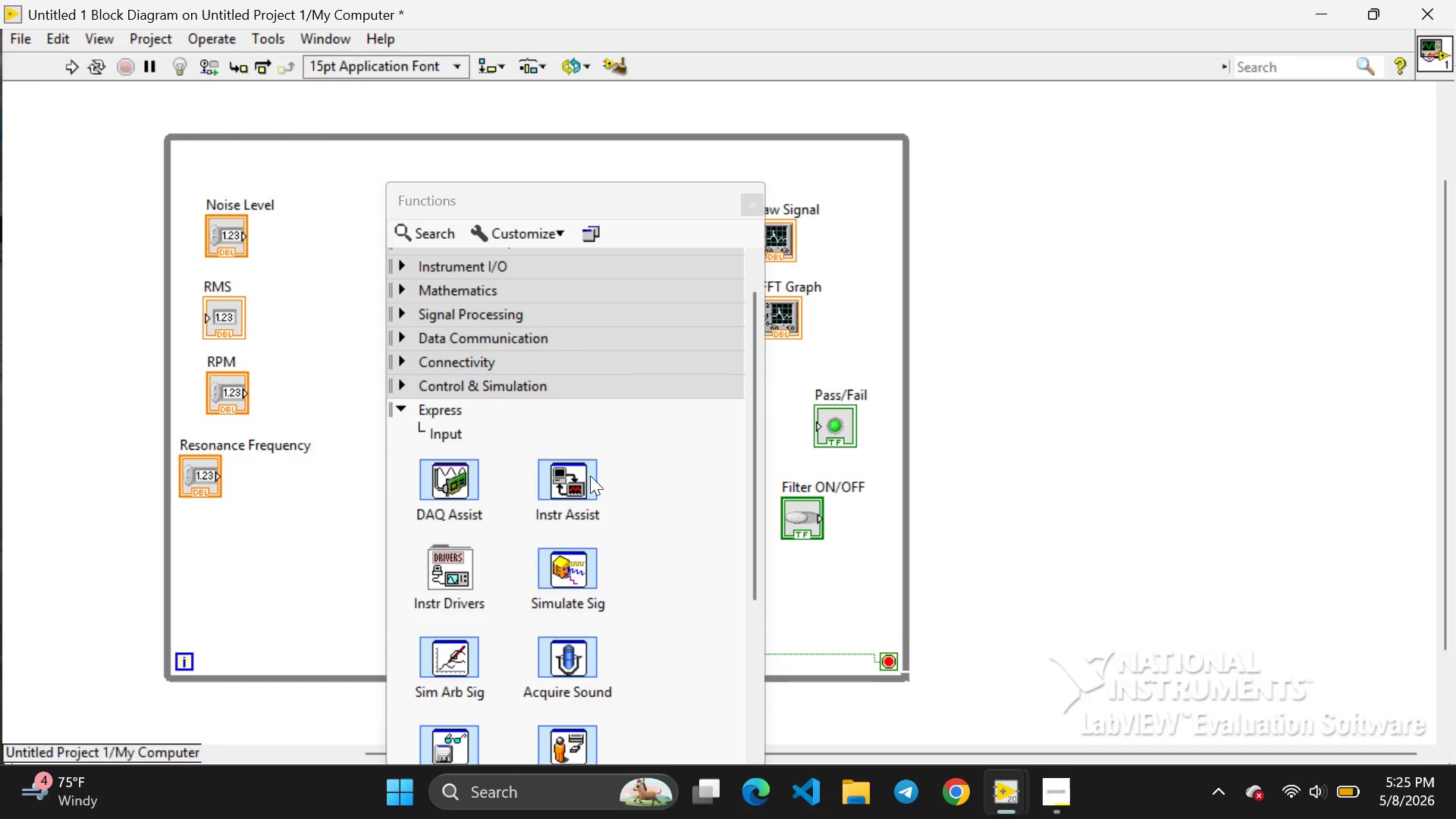 
left_click([560, 598])
 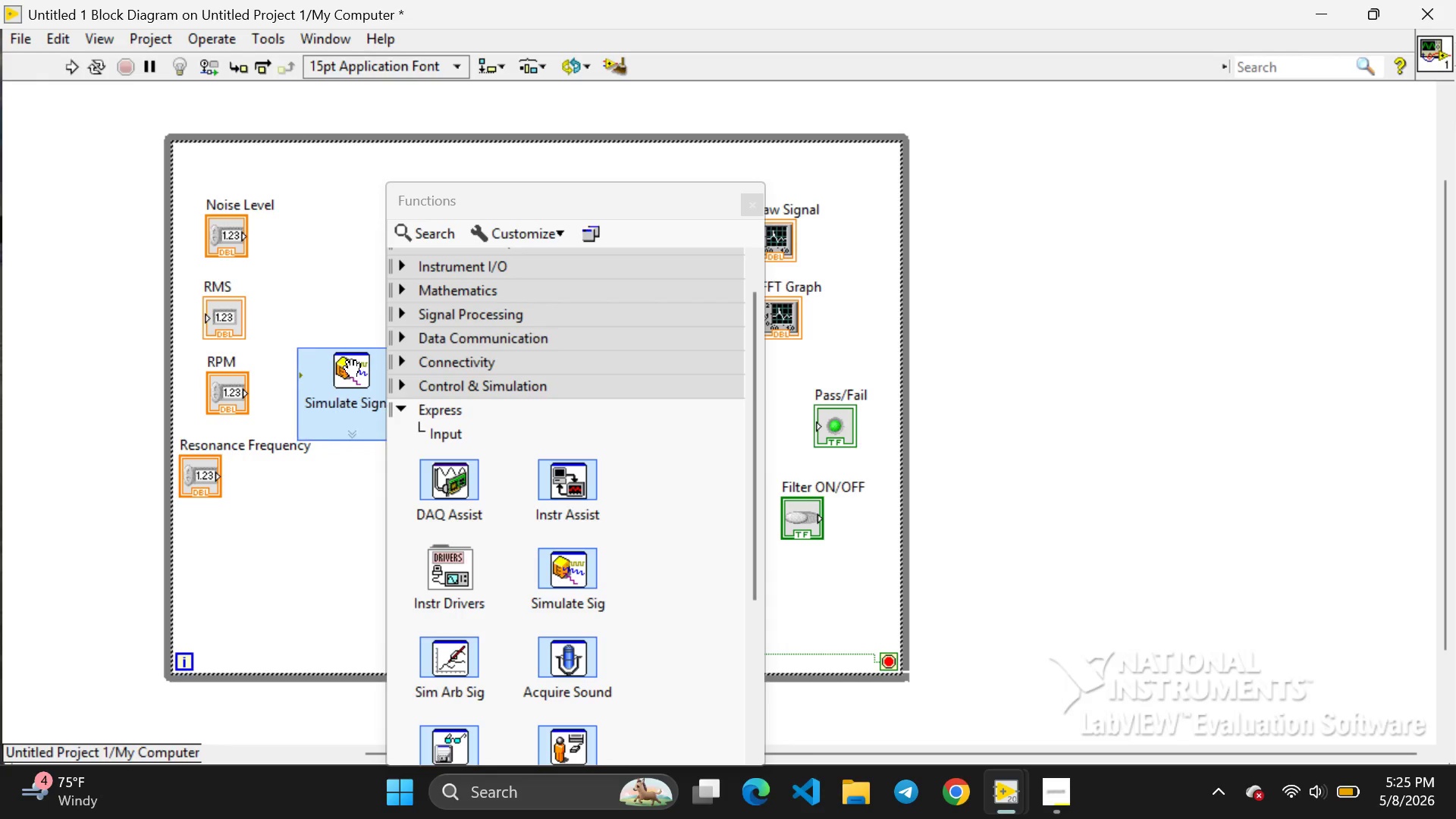 
left_click([346, 293])
 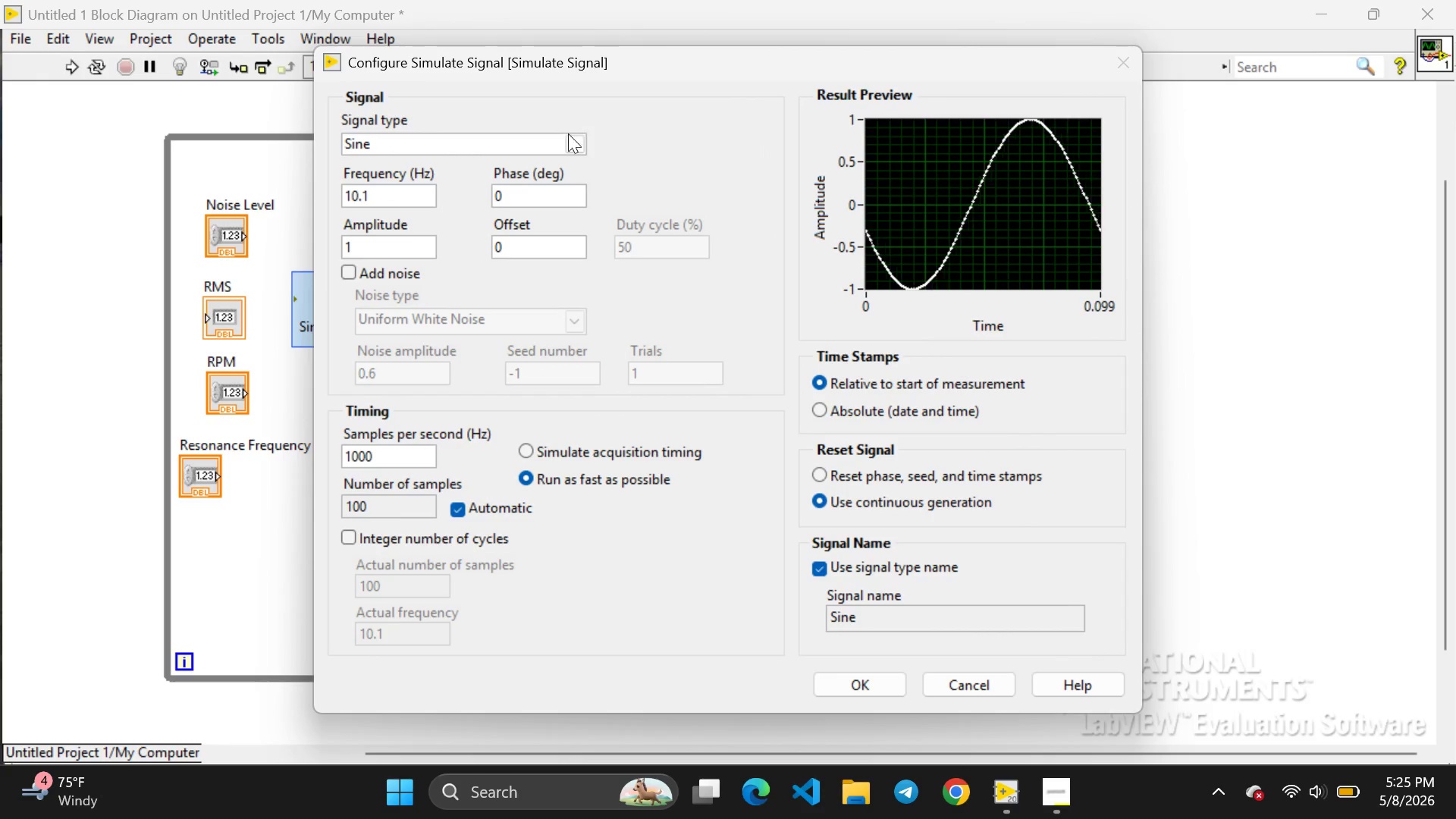 
wait(9.73)
 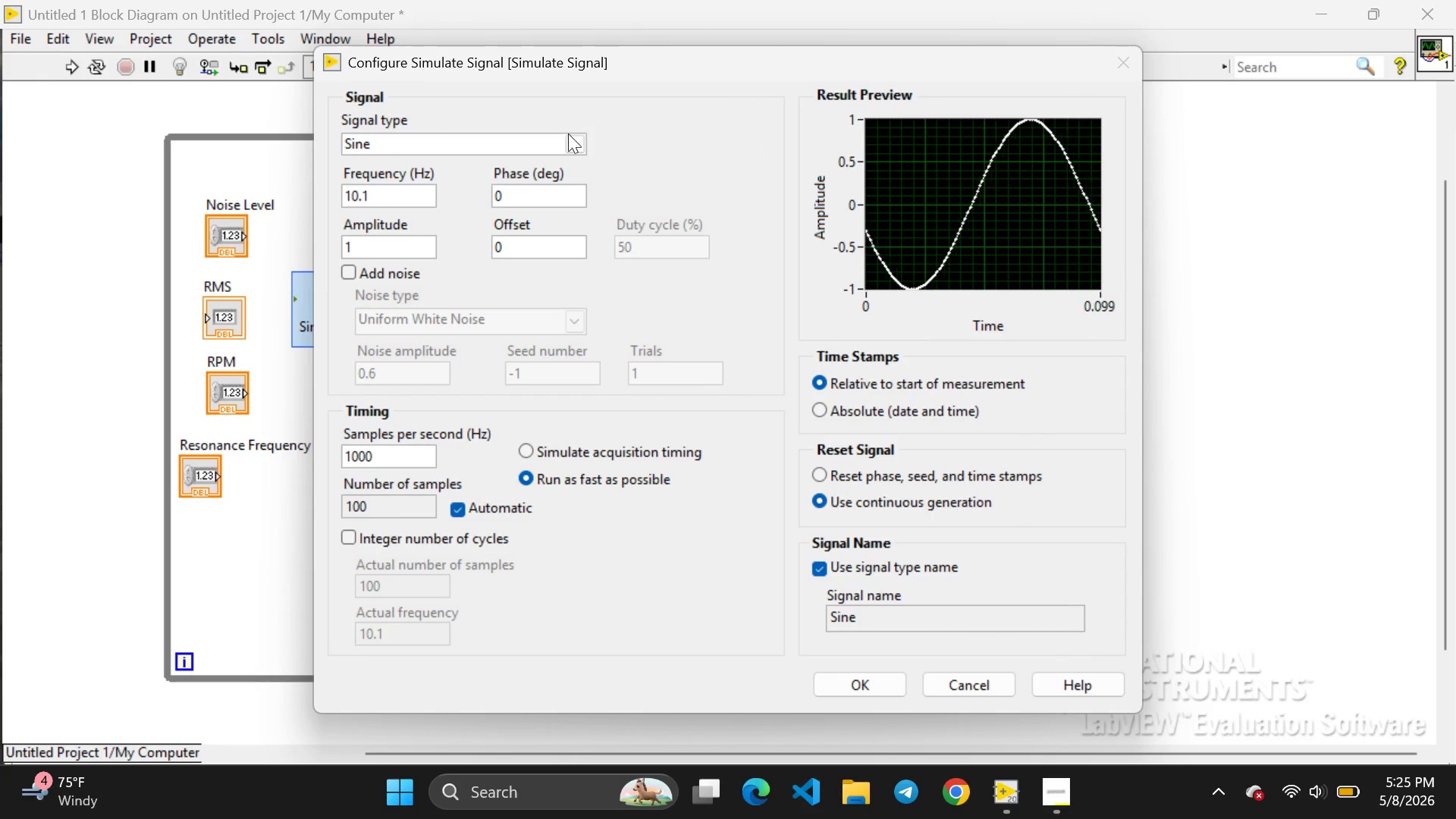 
left_click([399, 189])
 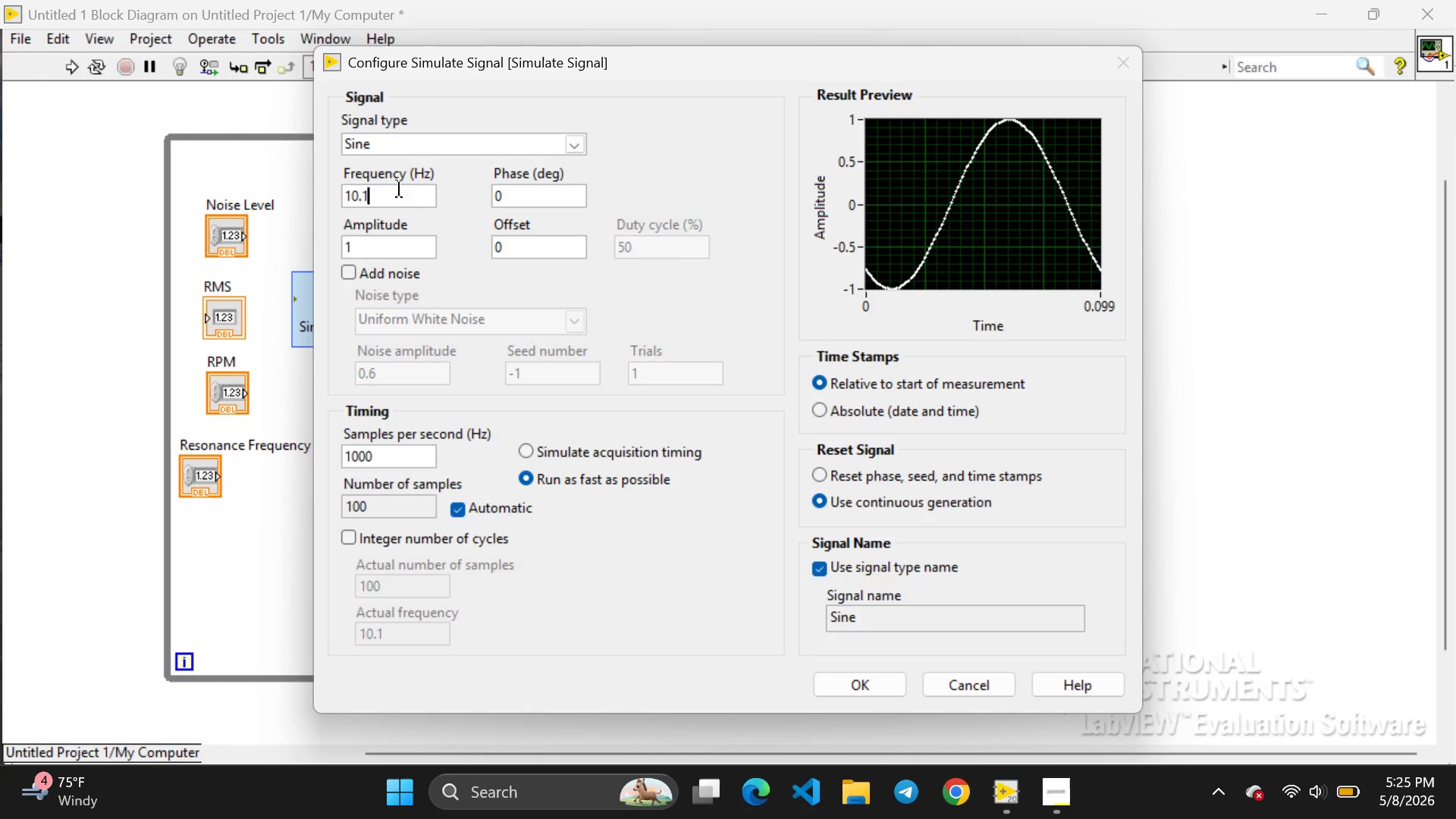 
key(Backspace)
key(Backspace)
key(Backspace)
key(Backspace)
type(80)
 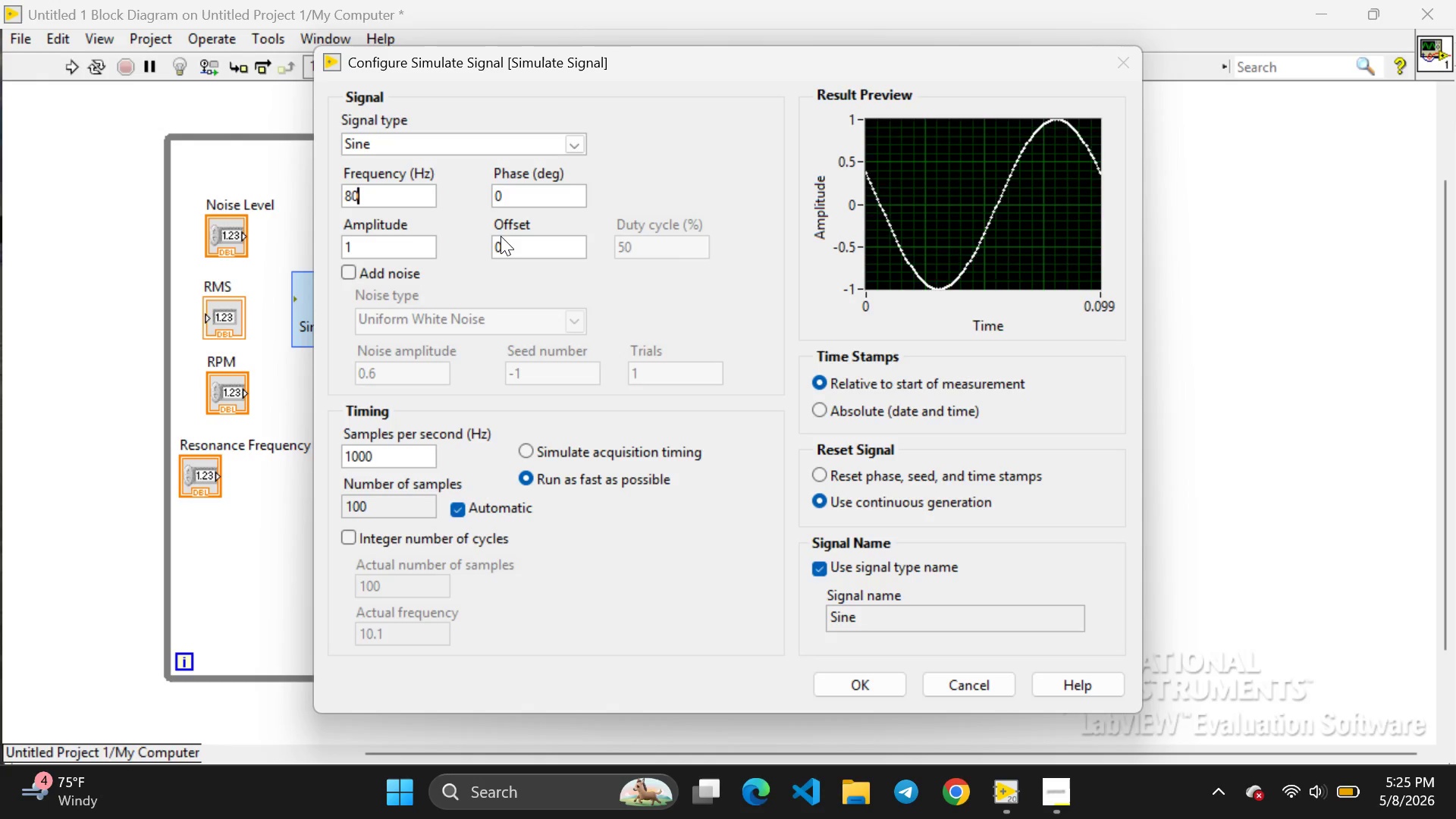 
wait(11.8)
 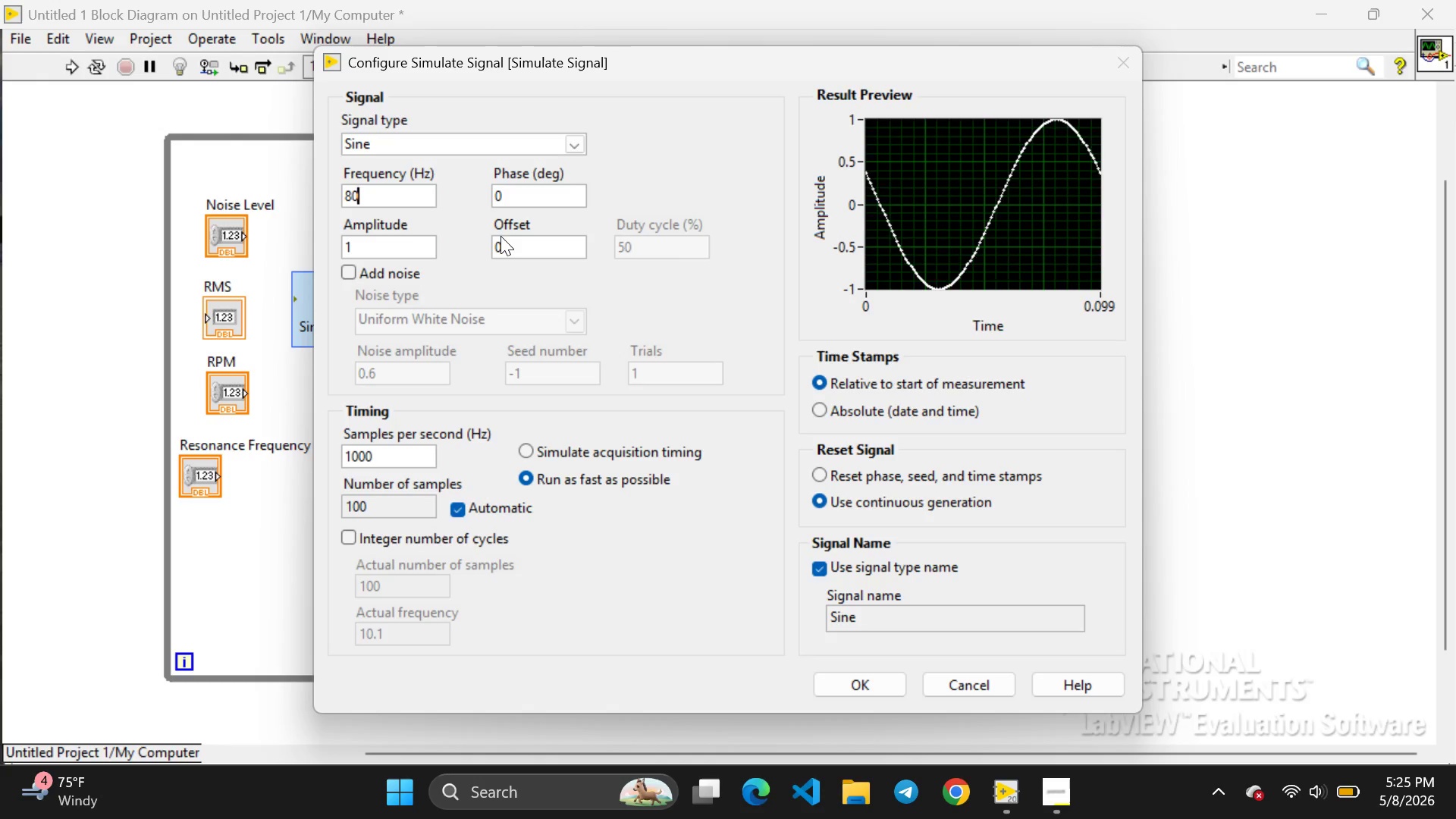 
left_click([414, 504])
 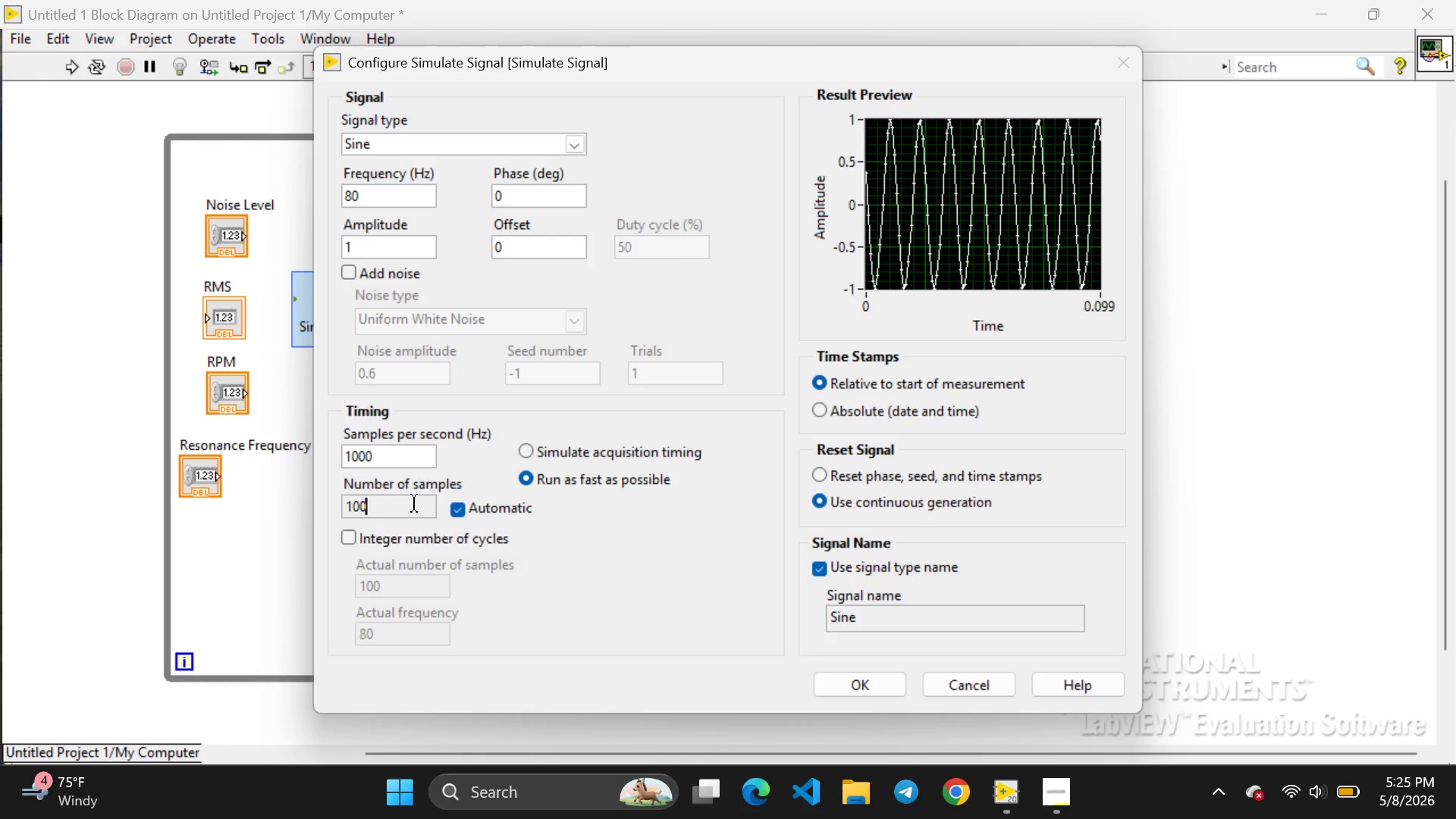 
type(00)
 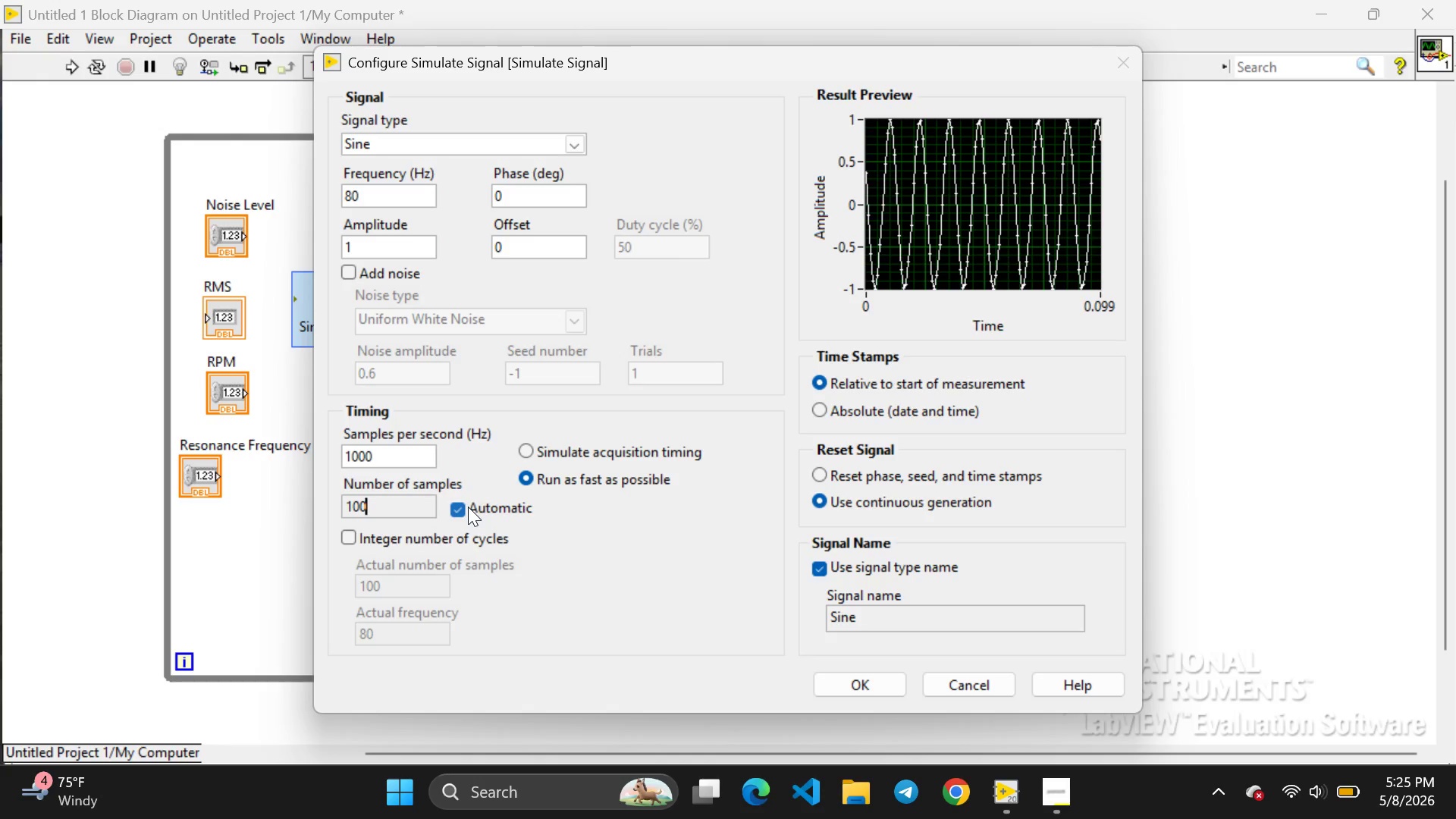 
left_click([468, 507])
 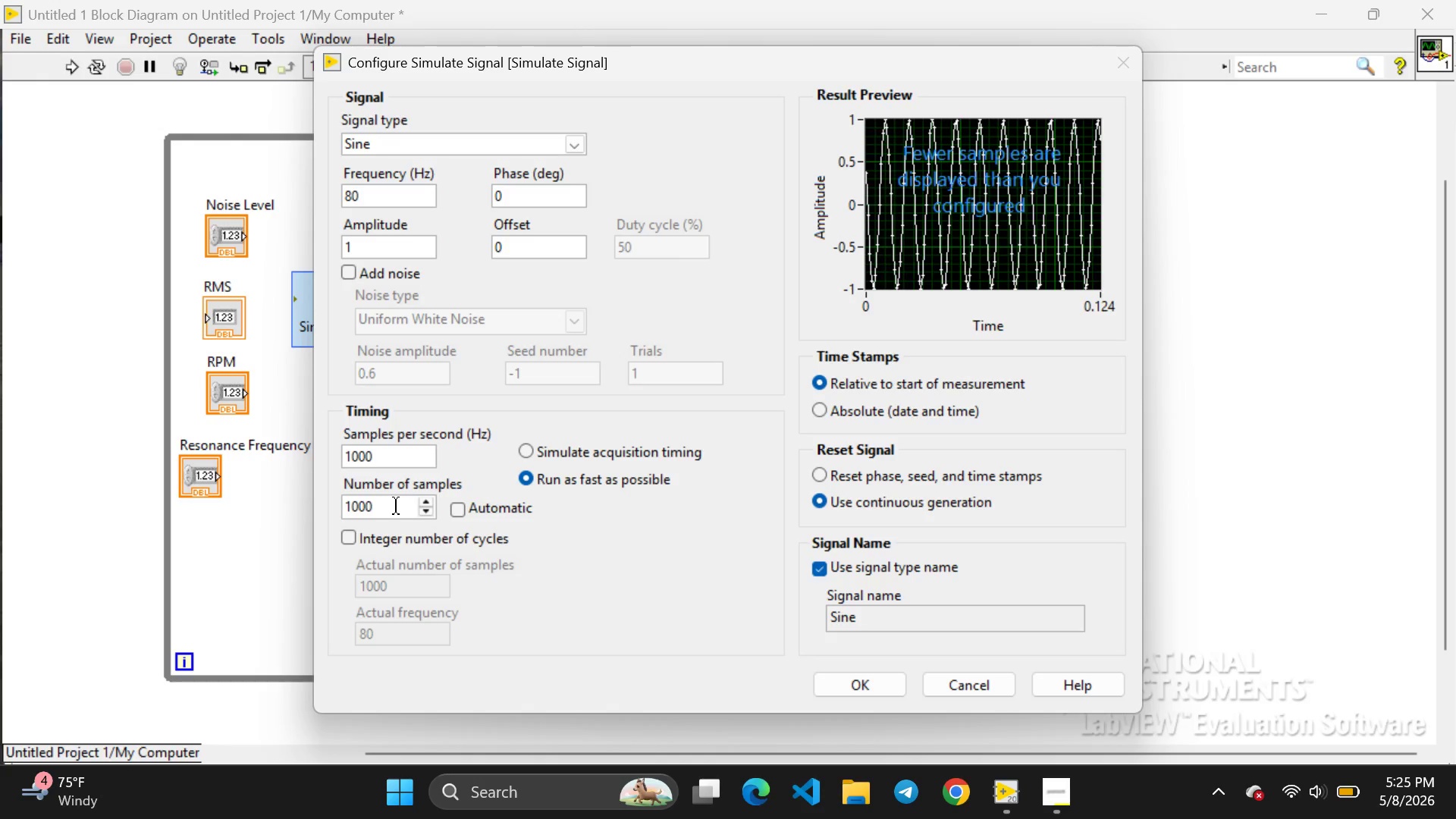 
left_click([396, 506])
 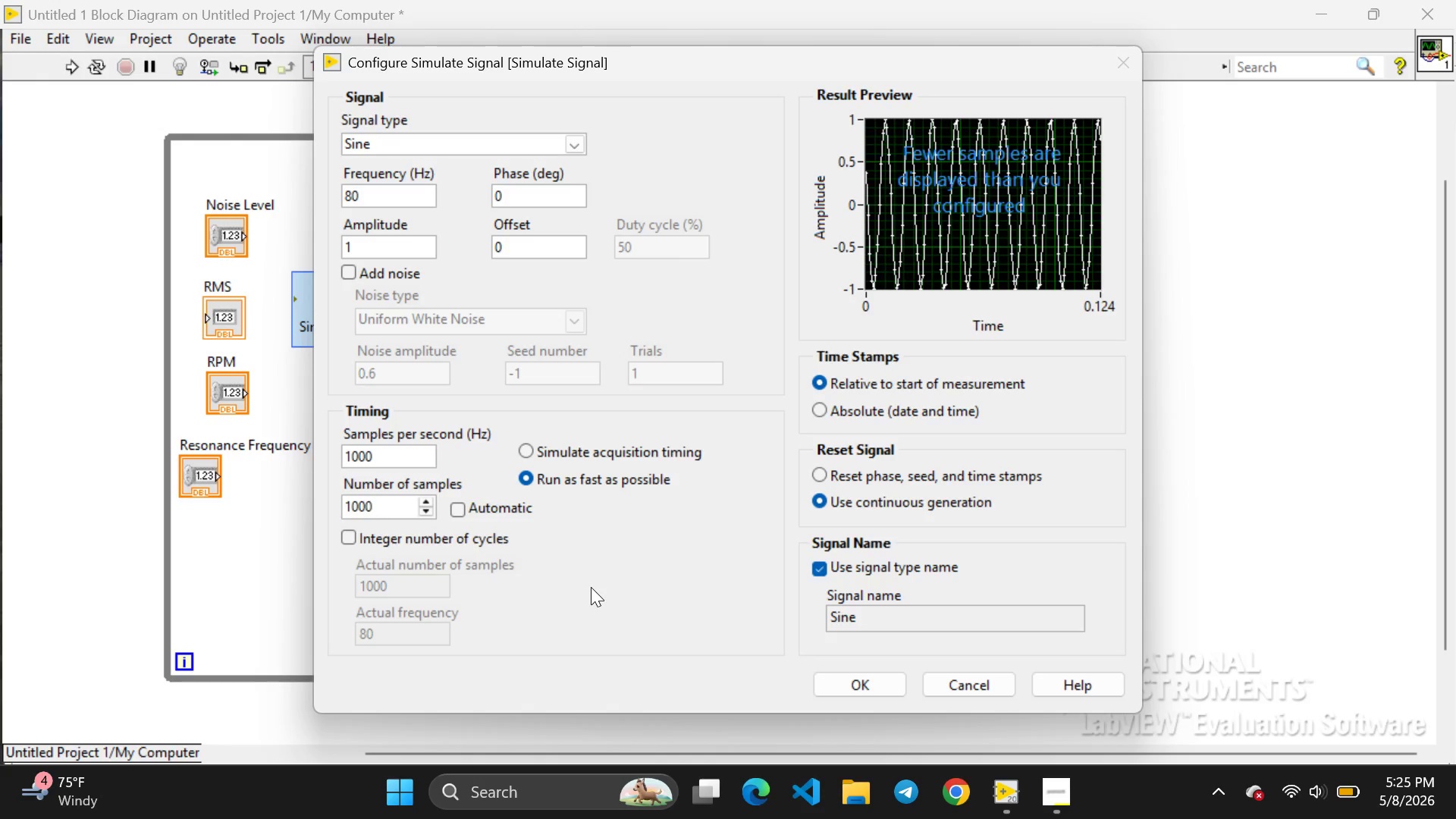 
left_click([591, 587])
 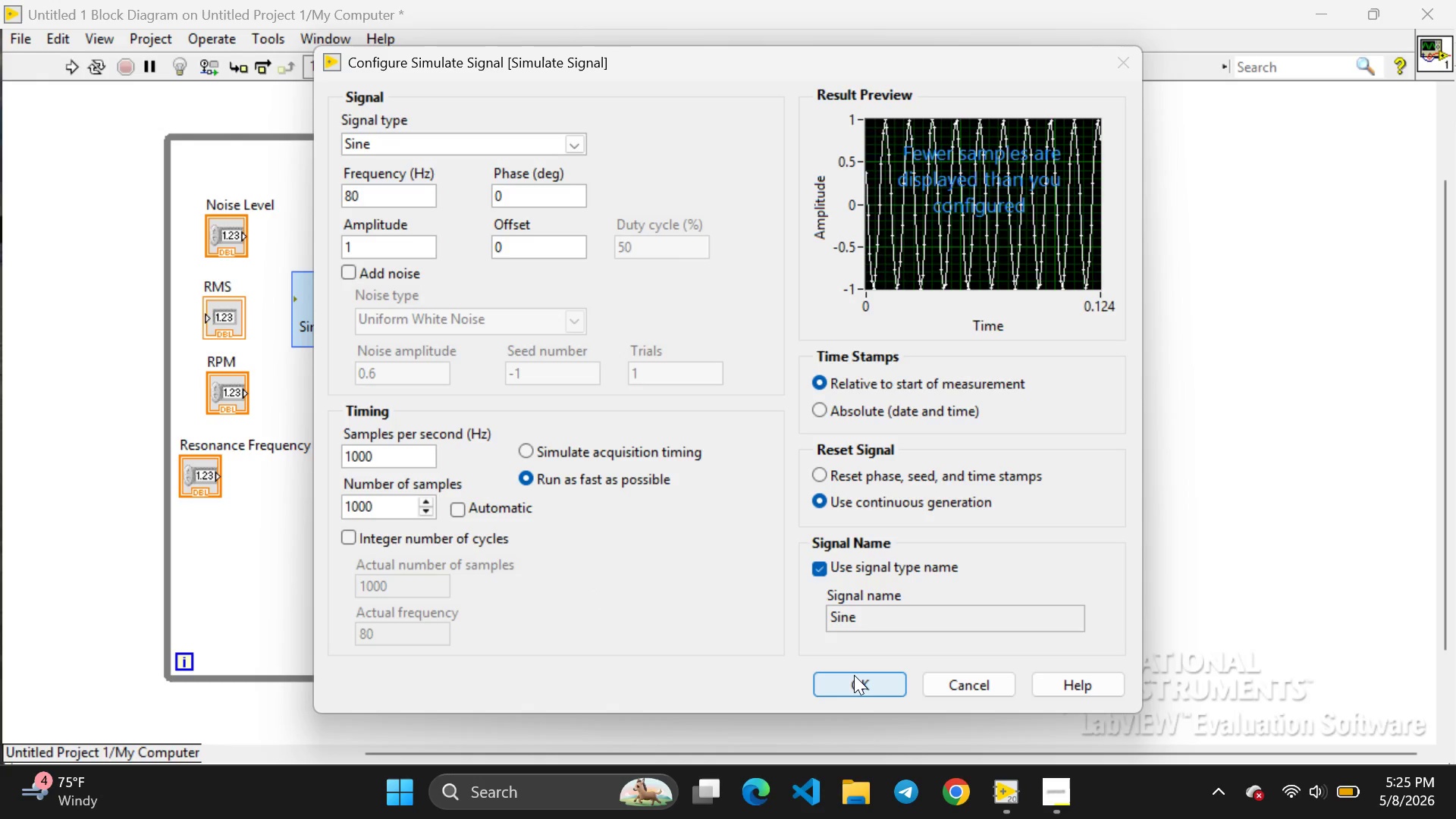 
left_click([851, 676])
 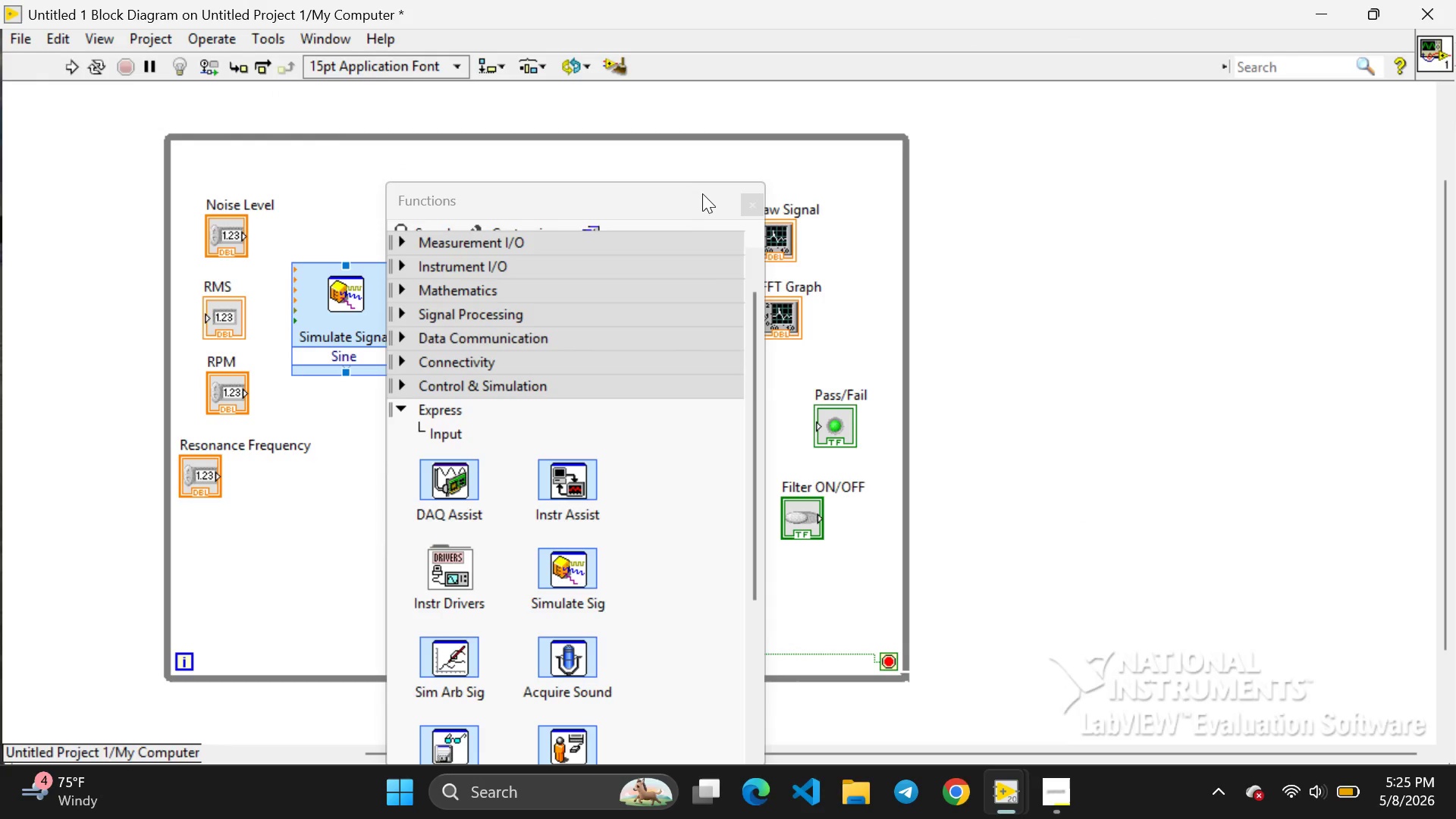 
left_click([748, 202])
 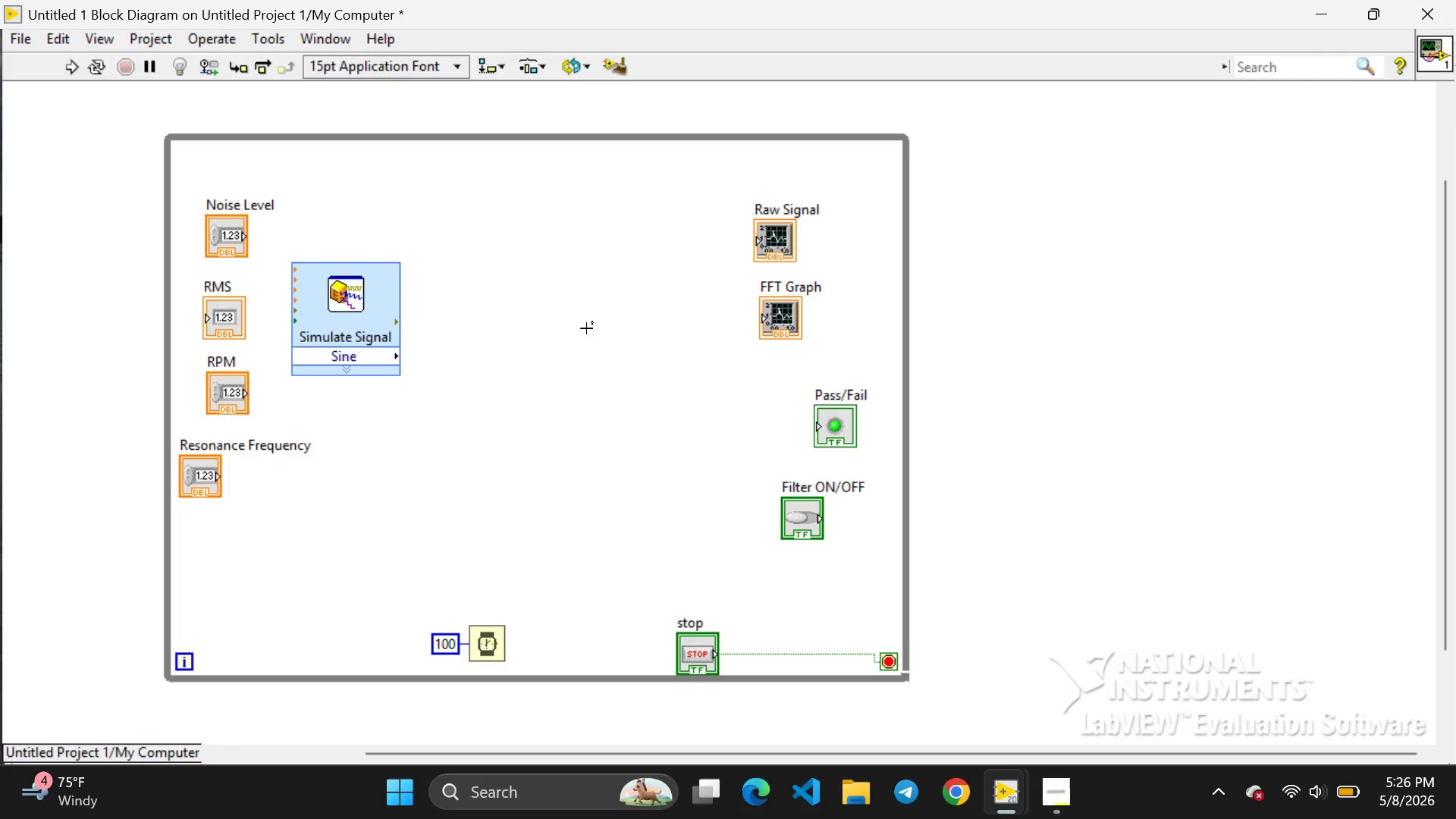 
wait(7.12)
 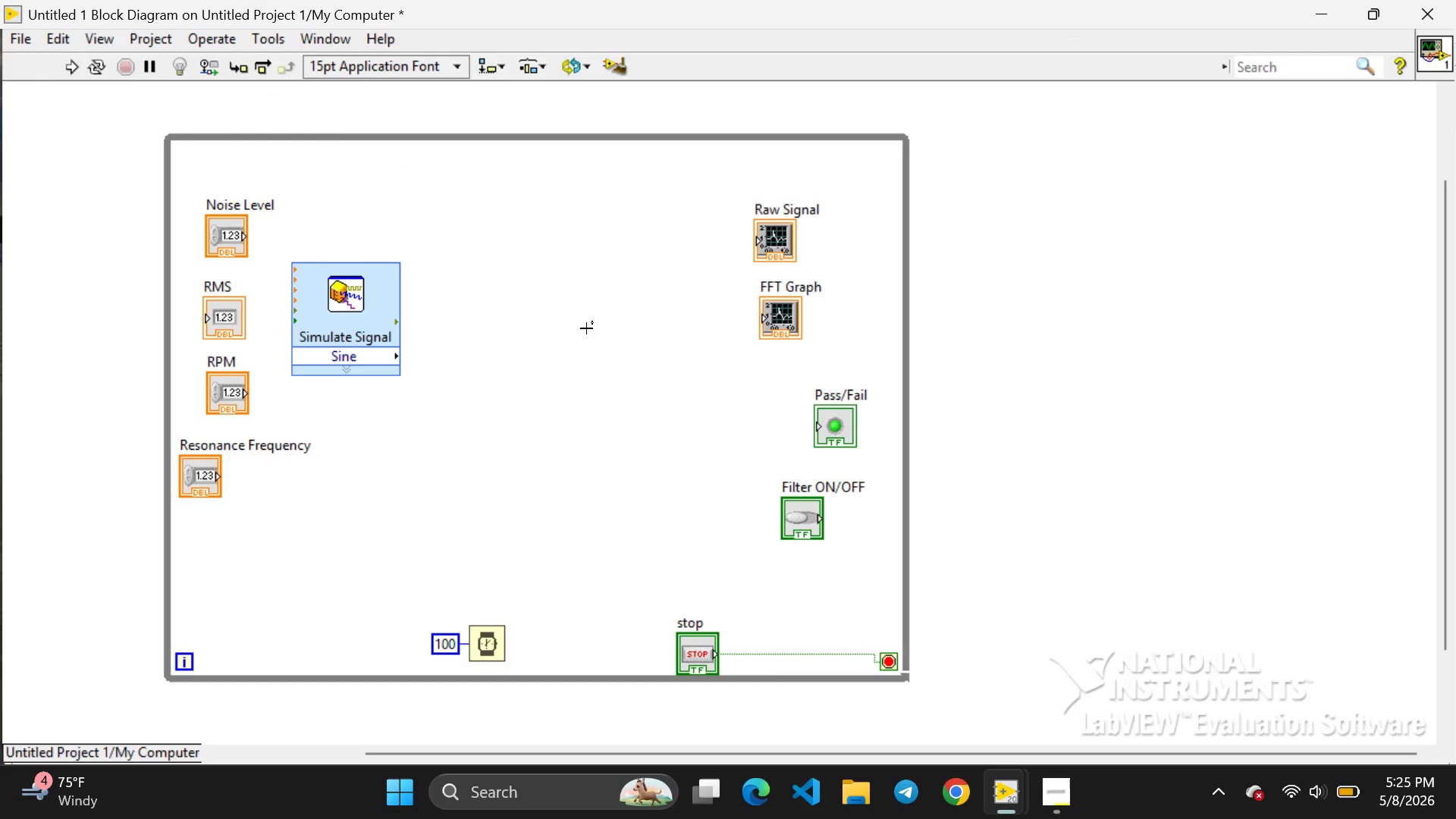 
right_click([574, 350])
 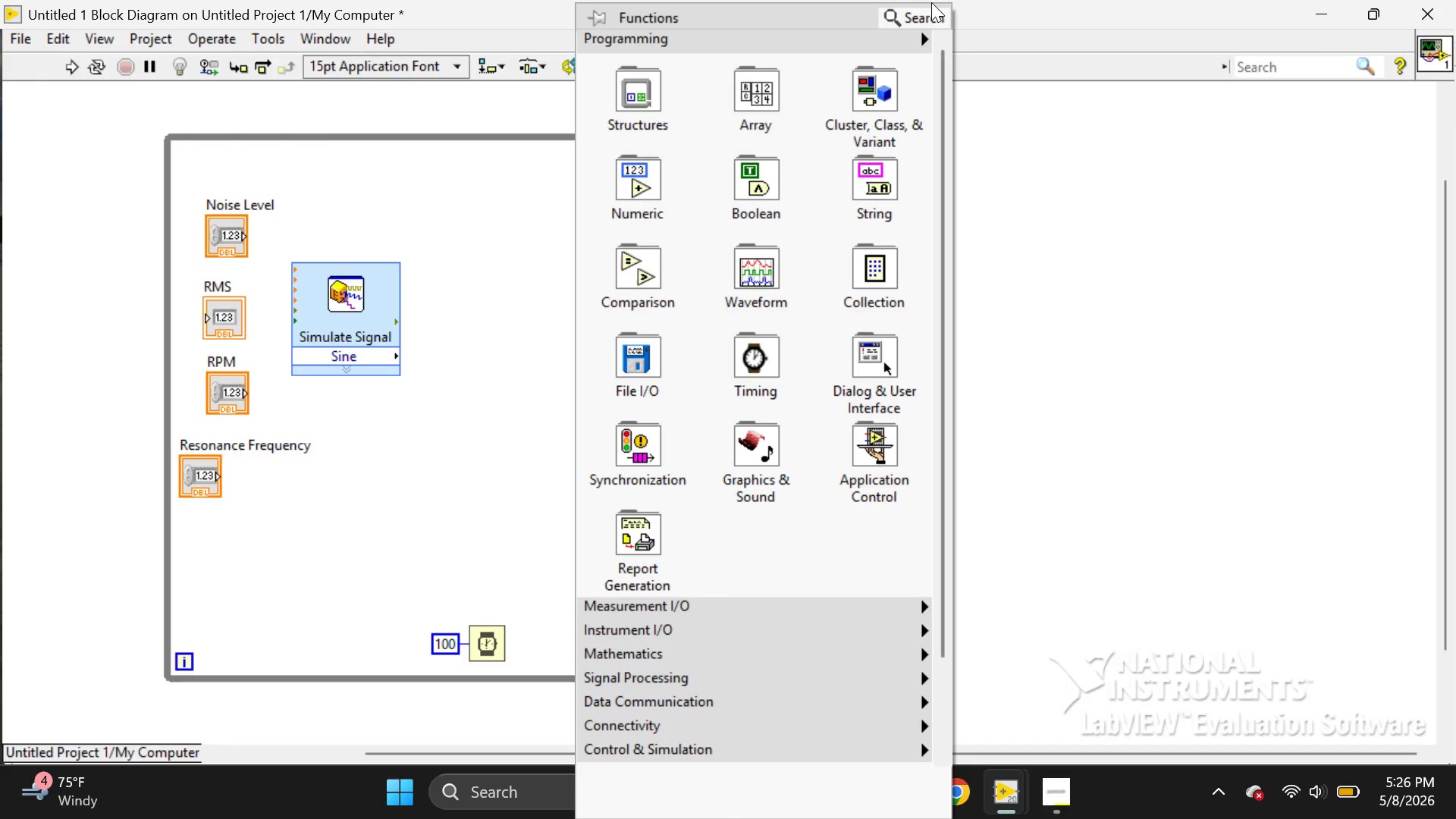 
left_click([931, 2])
 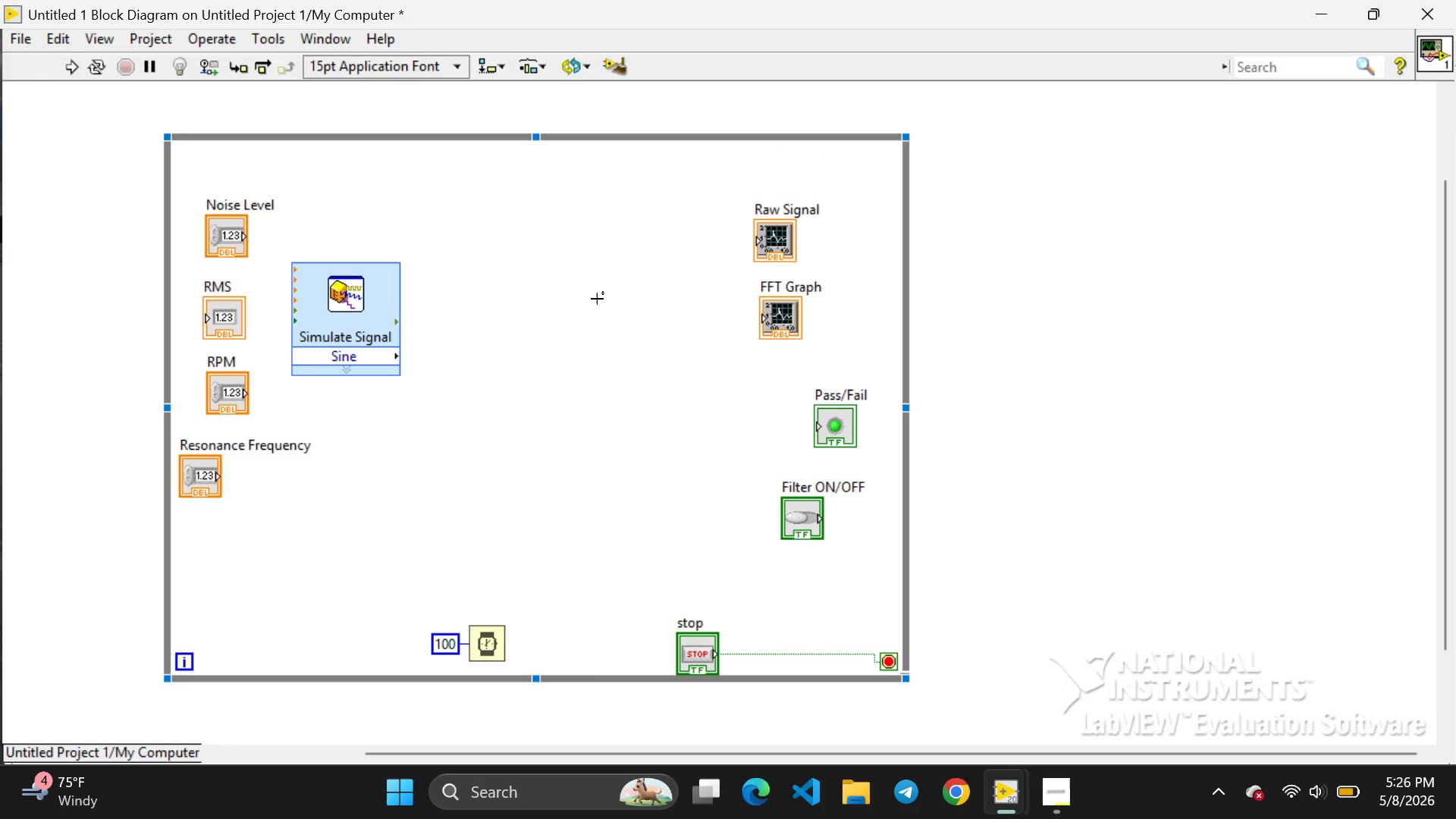 
right_click([580, 320])
 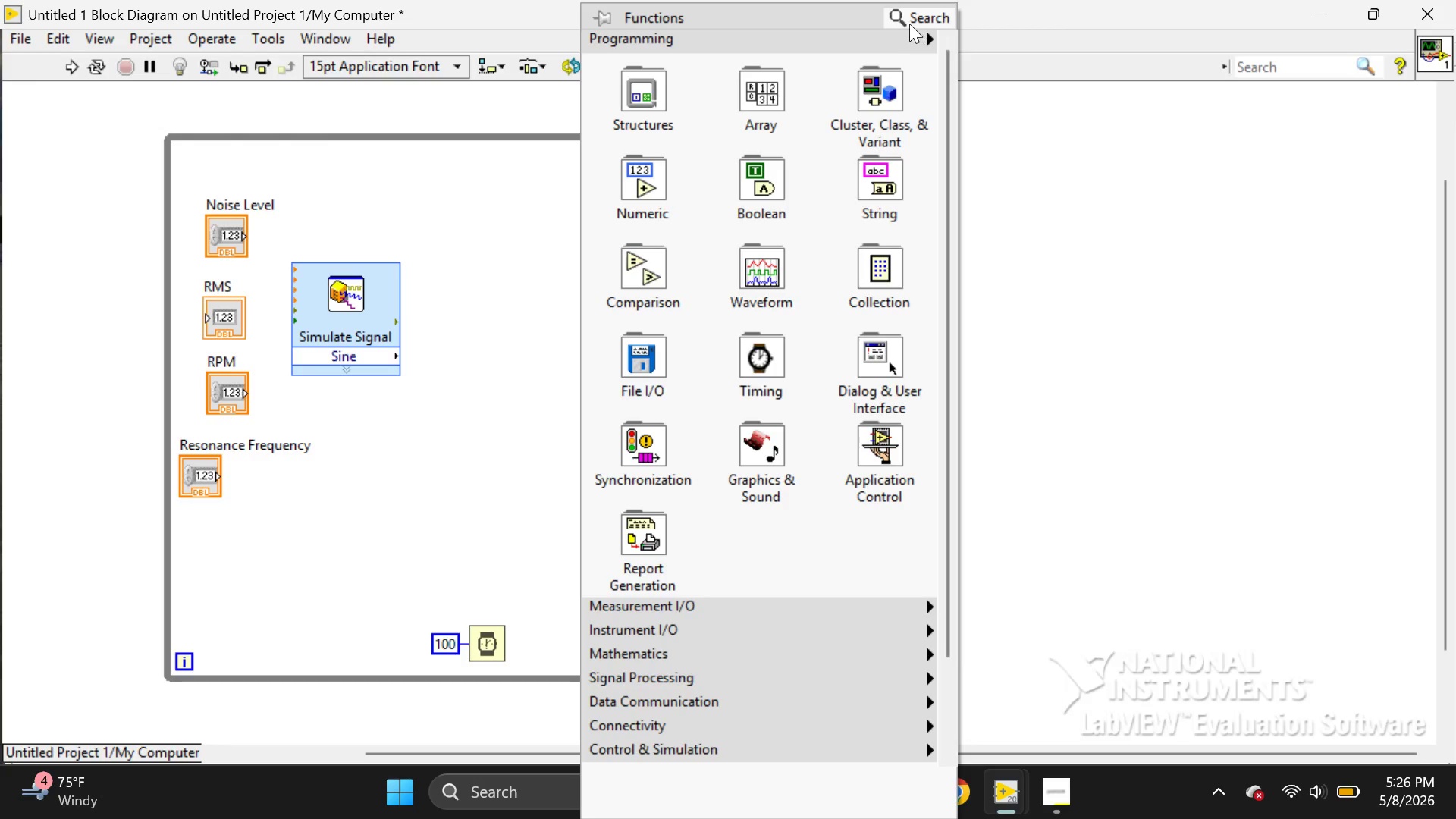 
left_click([911, 15])
 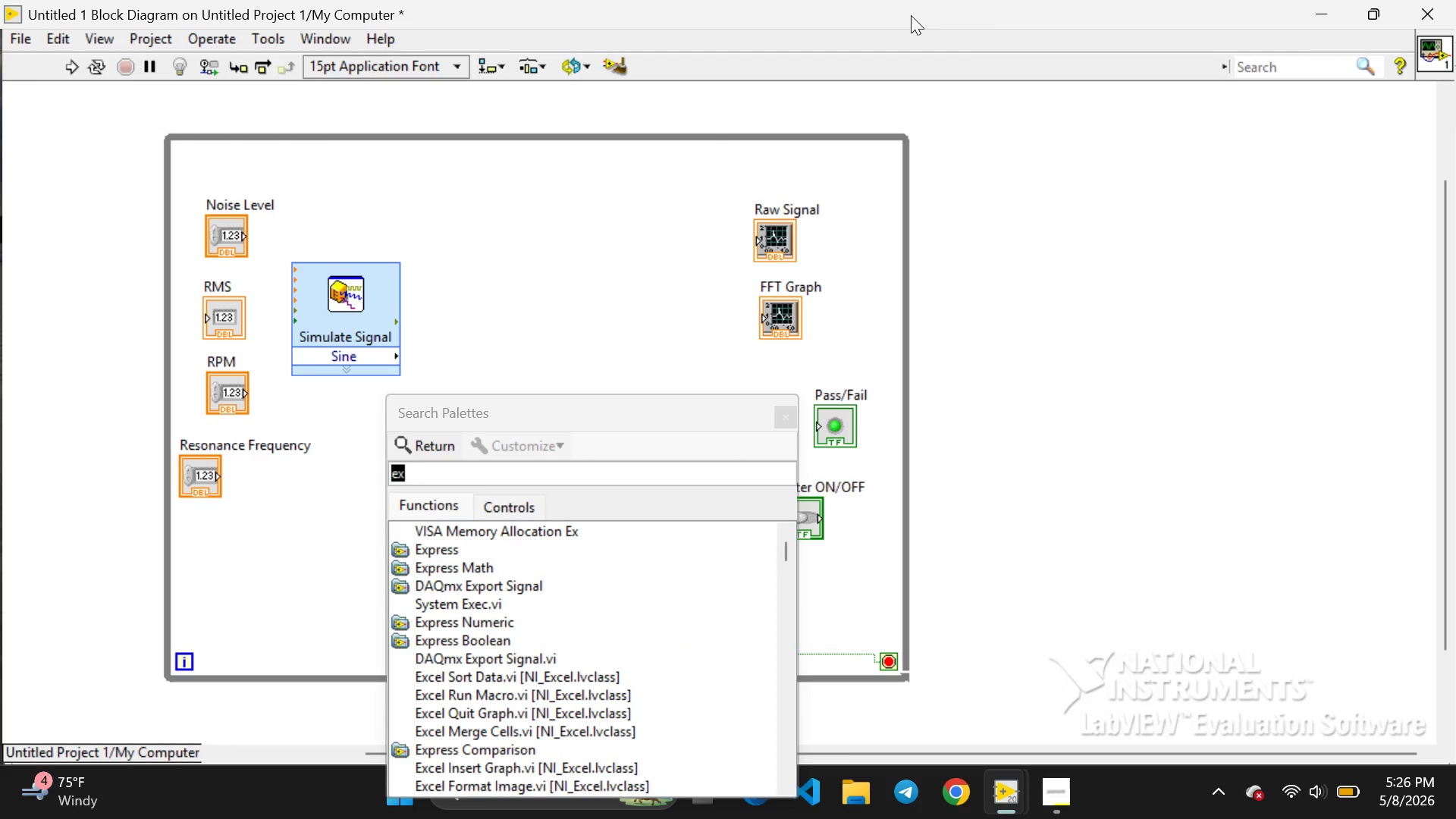 
type(expre)
 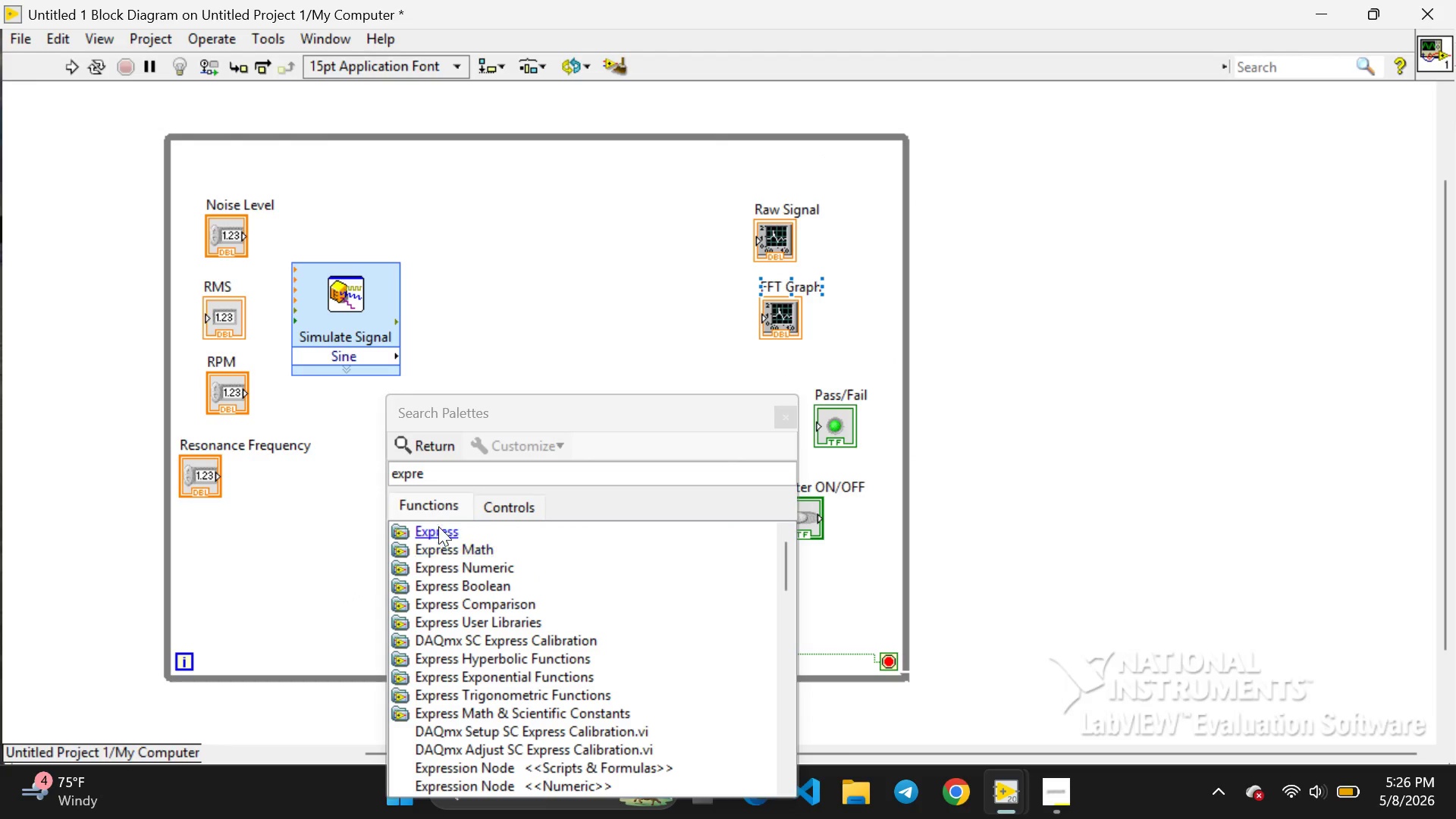 
double_click([436, 526])
 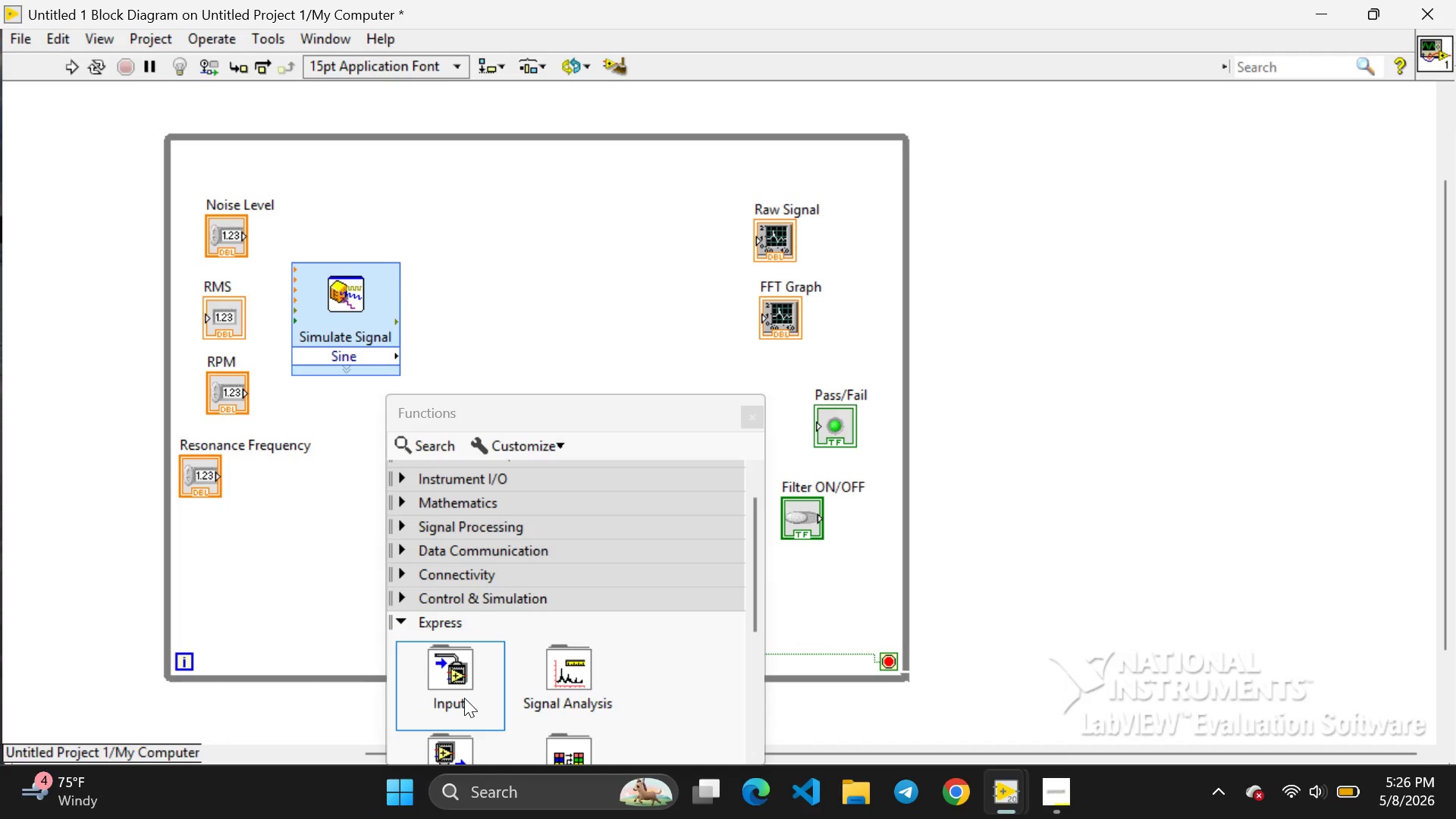 
wait(6.36)
 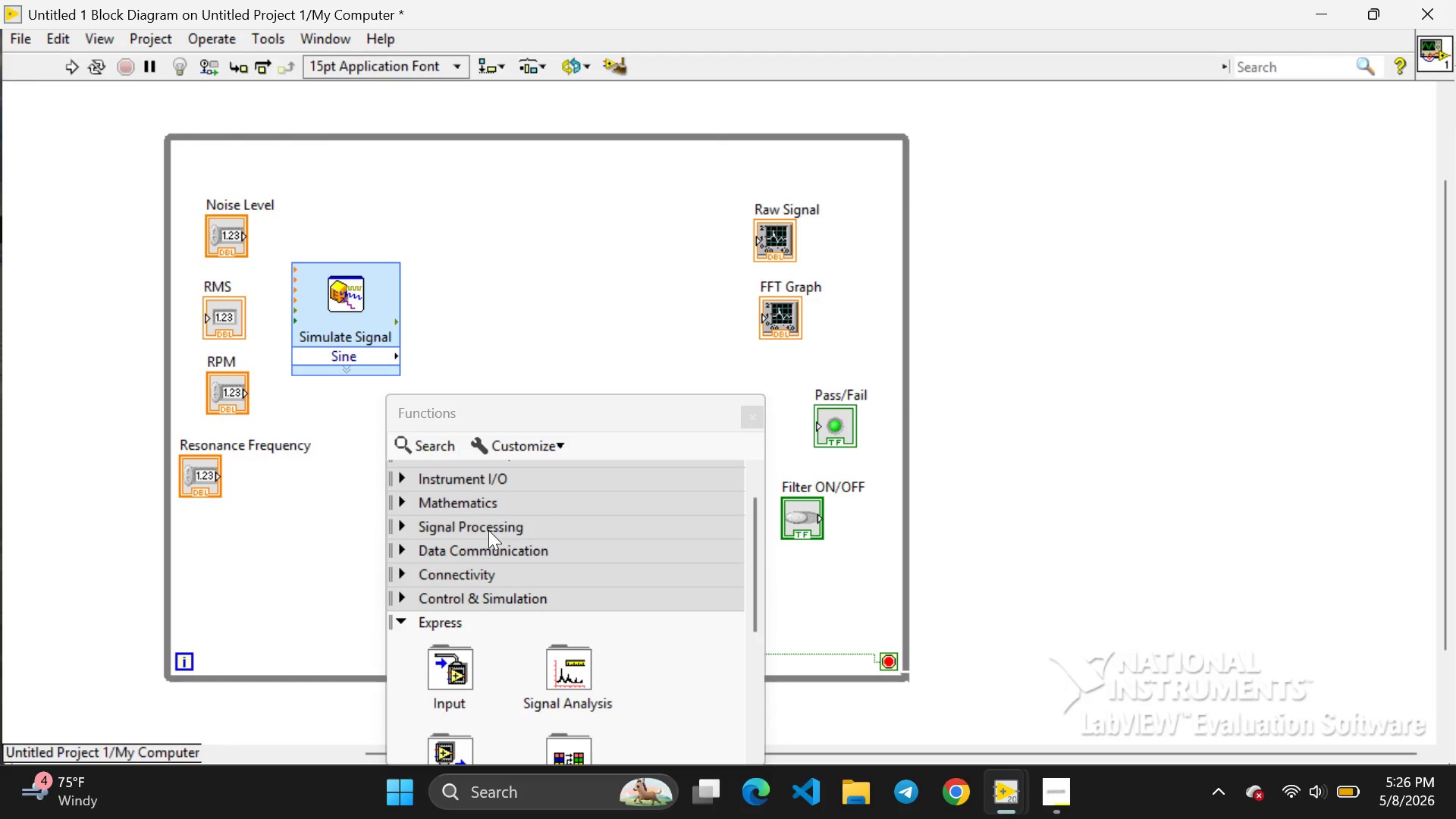 
left_click([464, 698])
 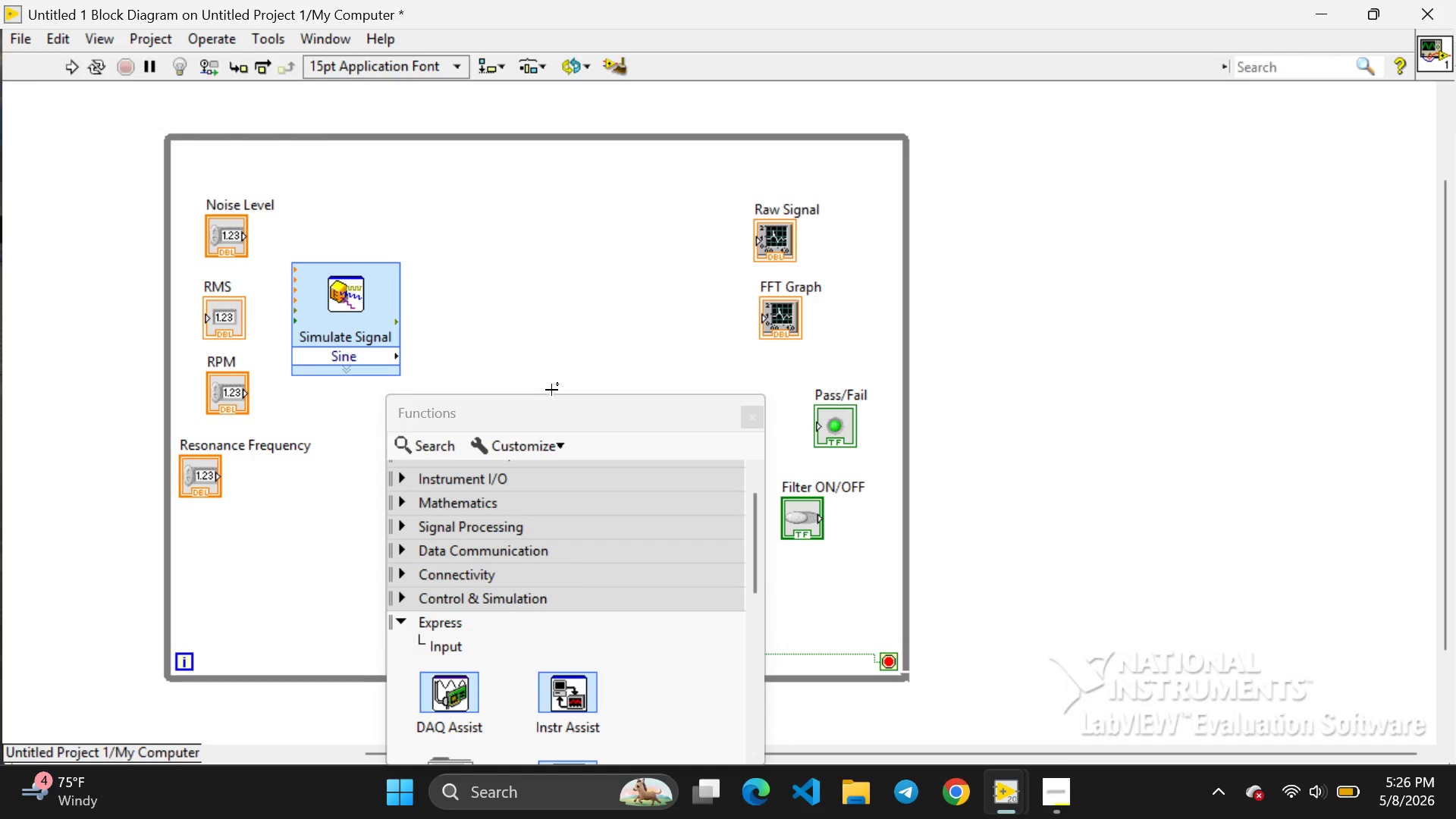 
left_click_drag(start_coordinate=[542, 394], to_coordinate=[550, 230])
 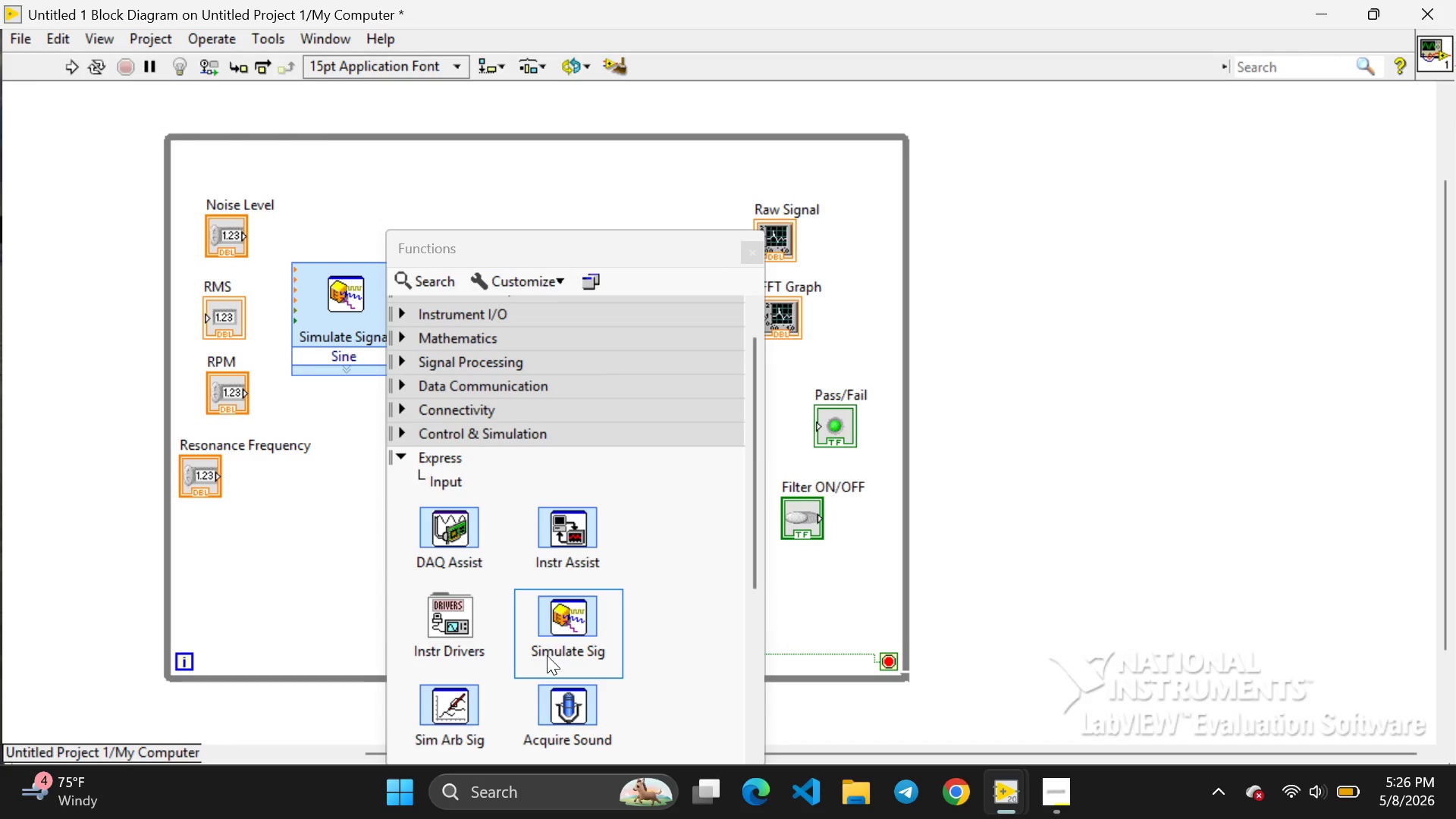 
left_click([547, 655])
 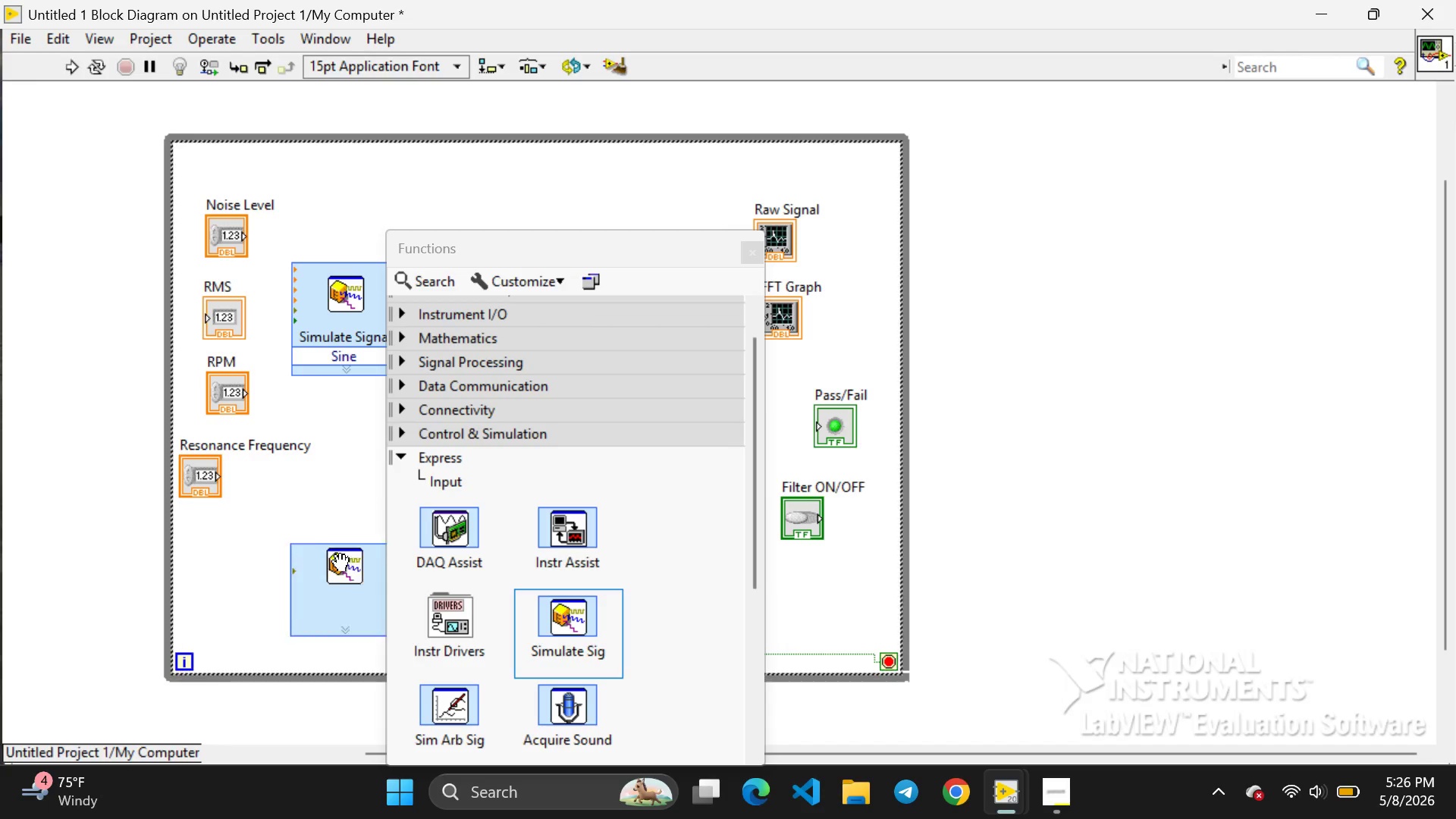 
left_click([332, 557])
 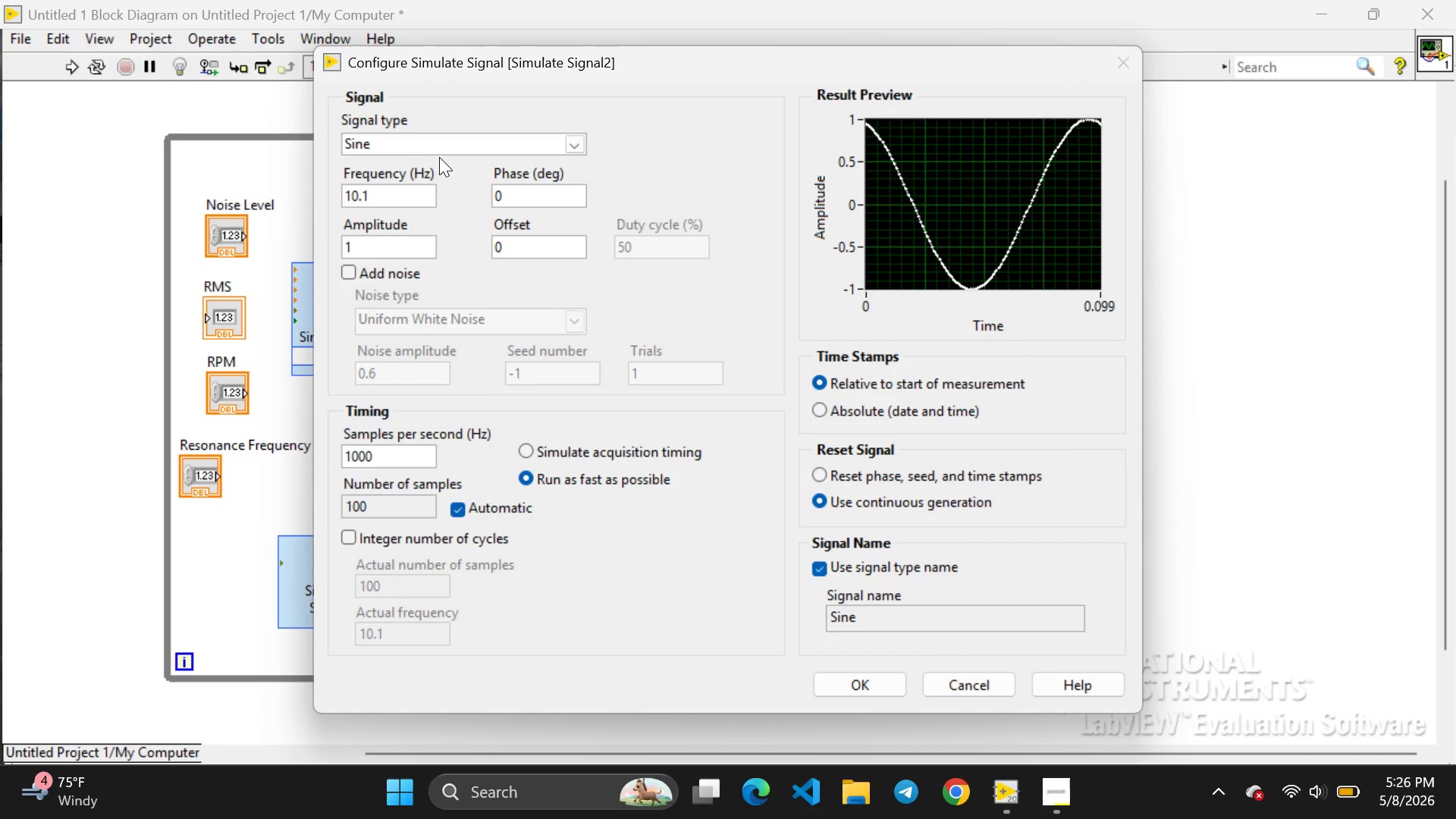 
left_click([394, 190])
 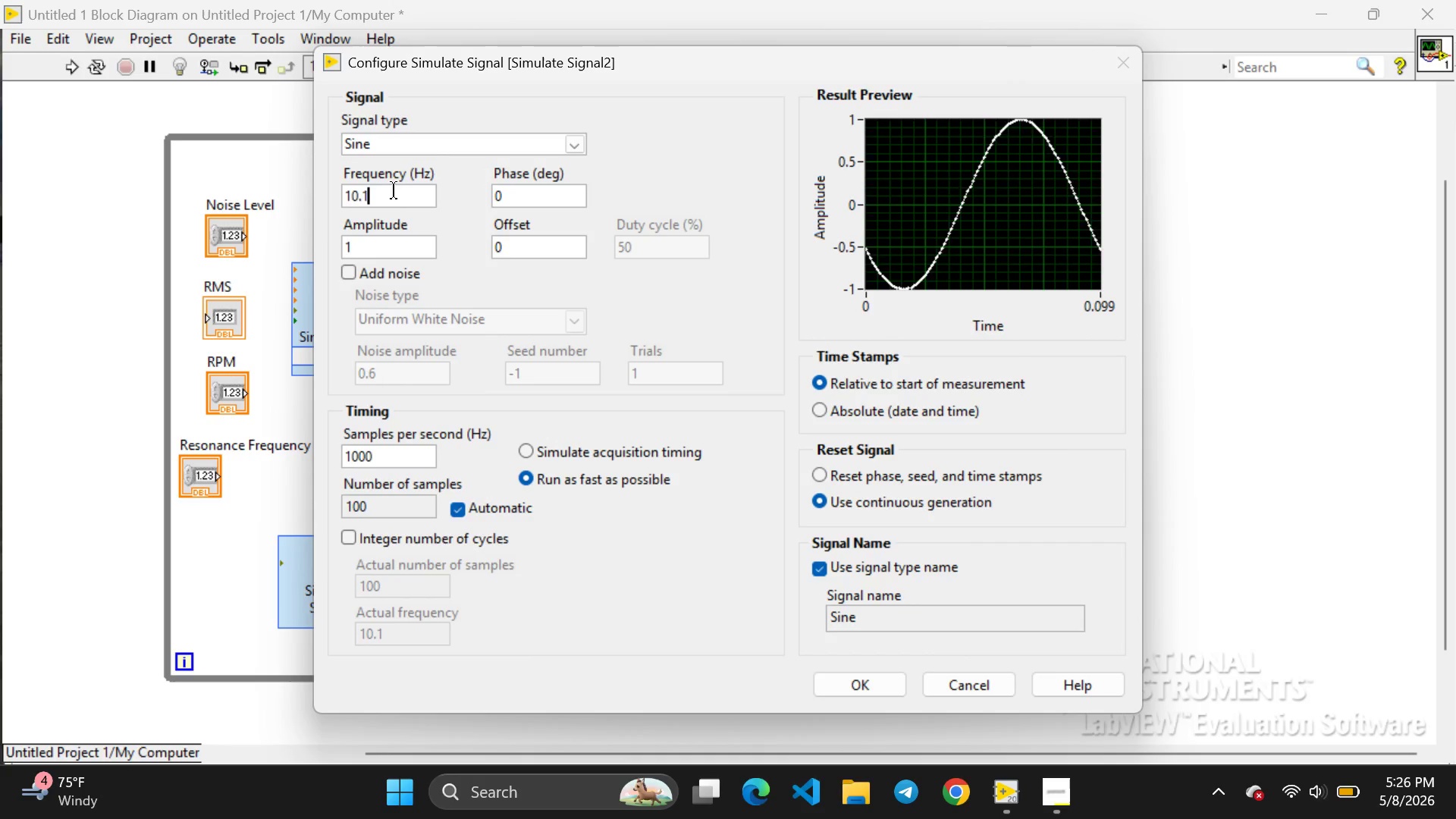 
key(Backspace)
key(Backspace)
key(Backspace)
key(Backspace)
type(240)
 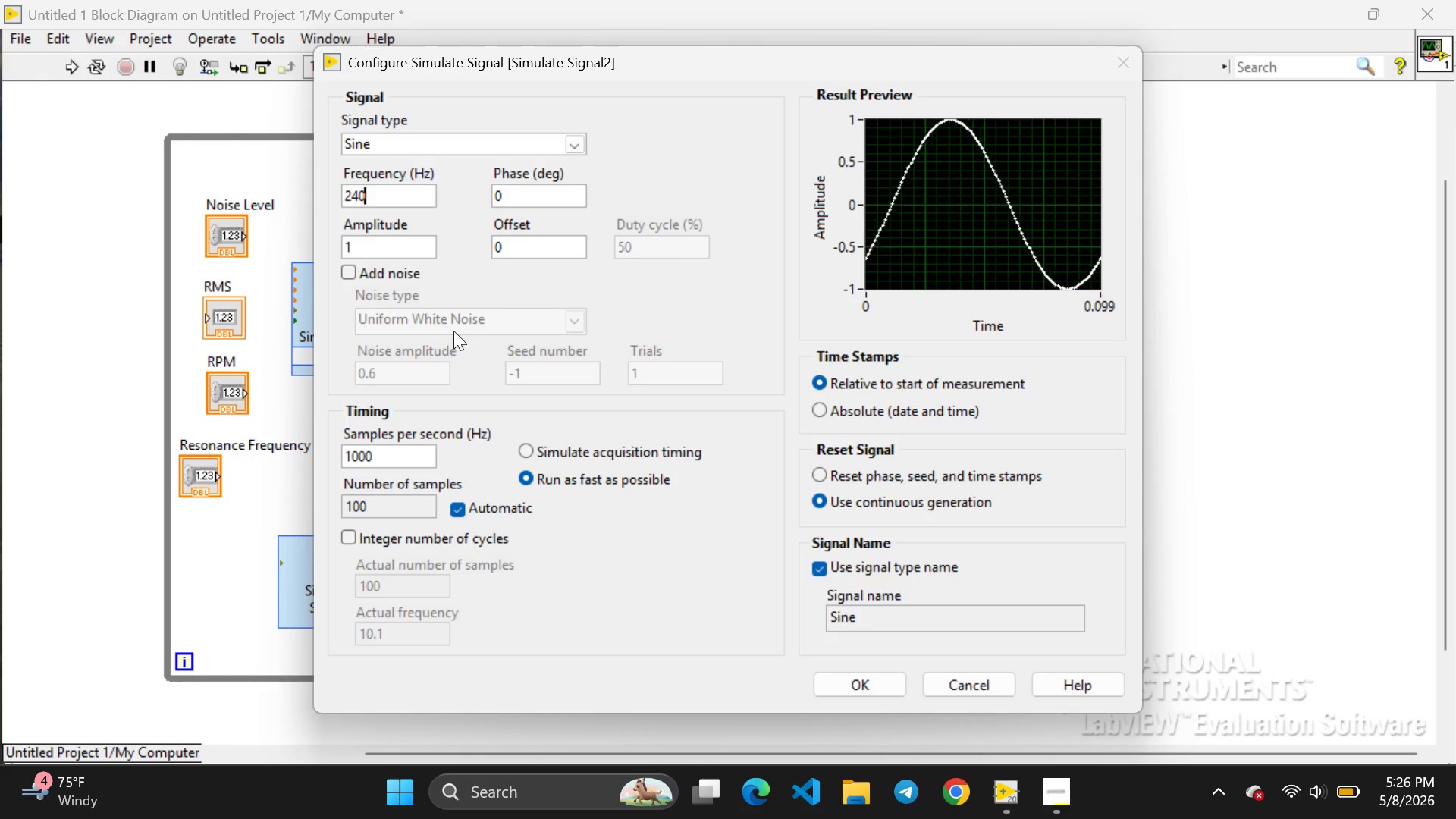 
left_click([393, 248])
 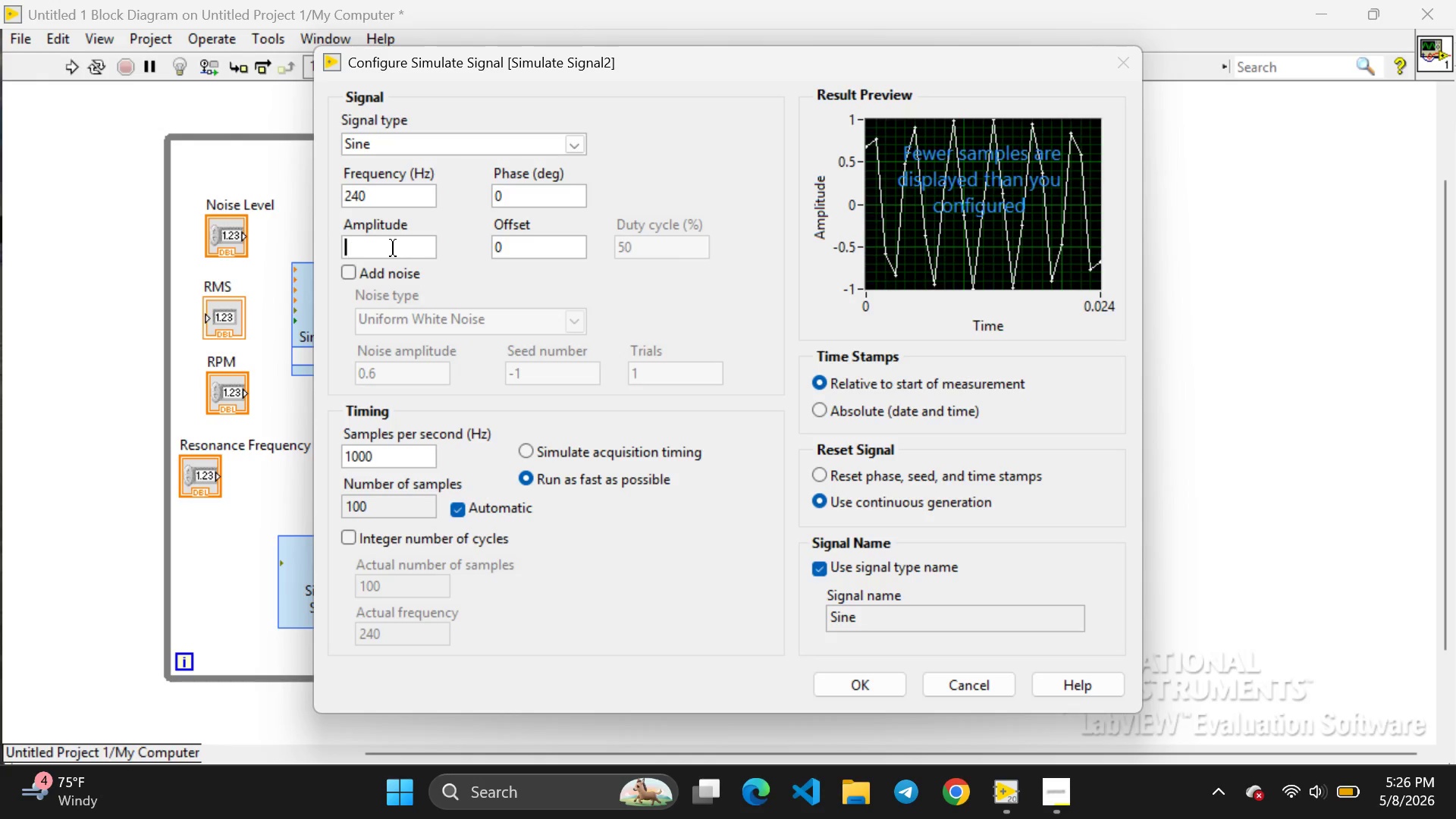 
key(Backspace)
 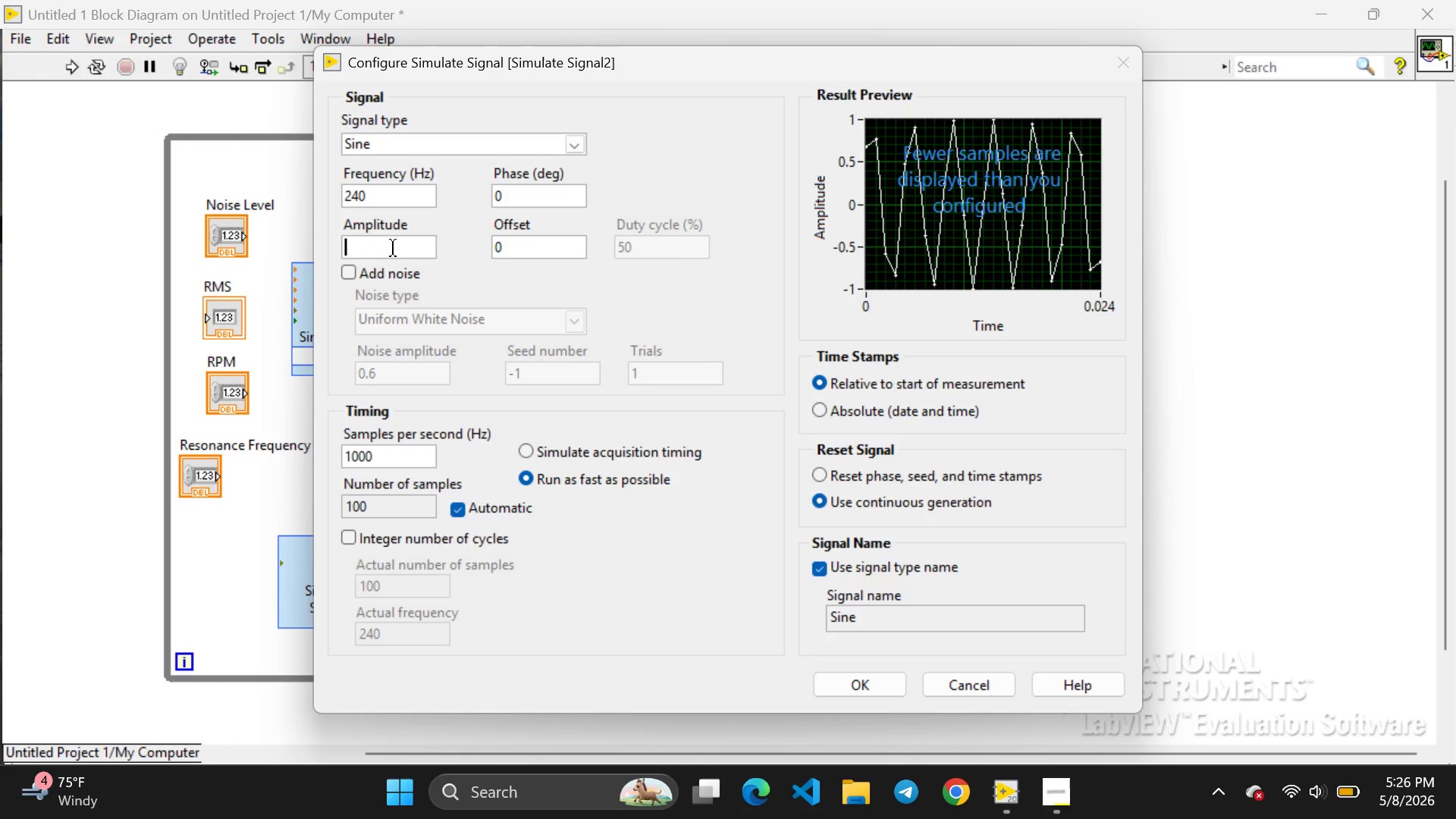 
key(2)
 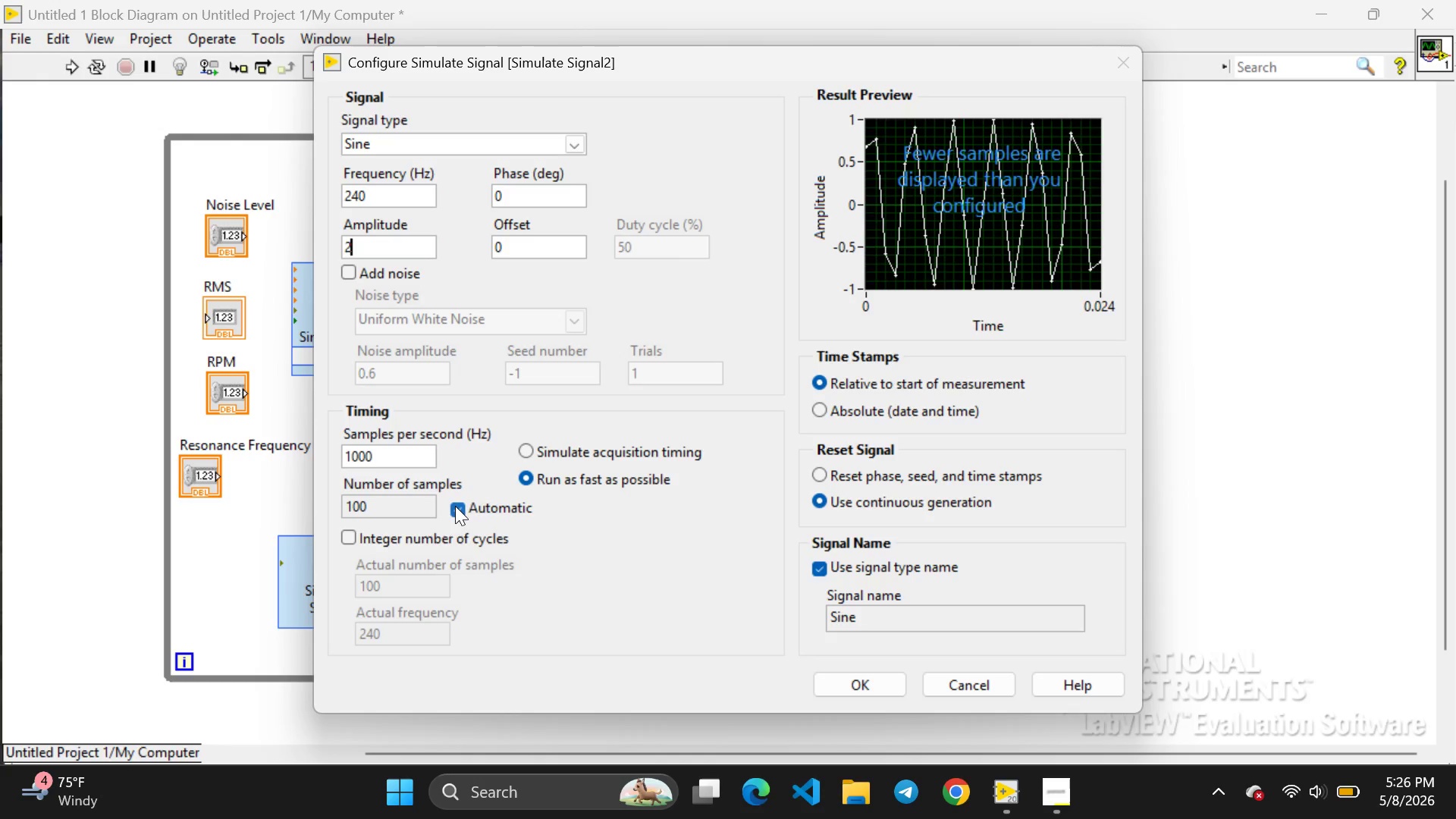 
left_click([458, 503])
 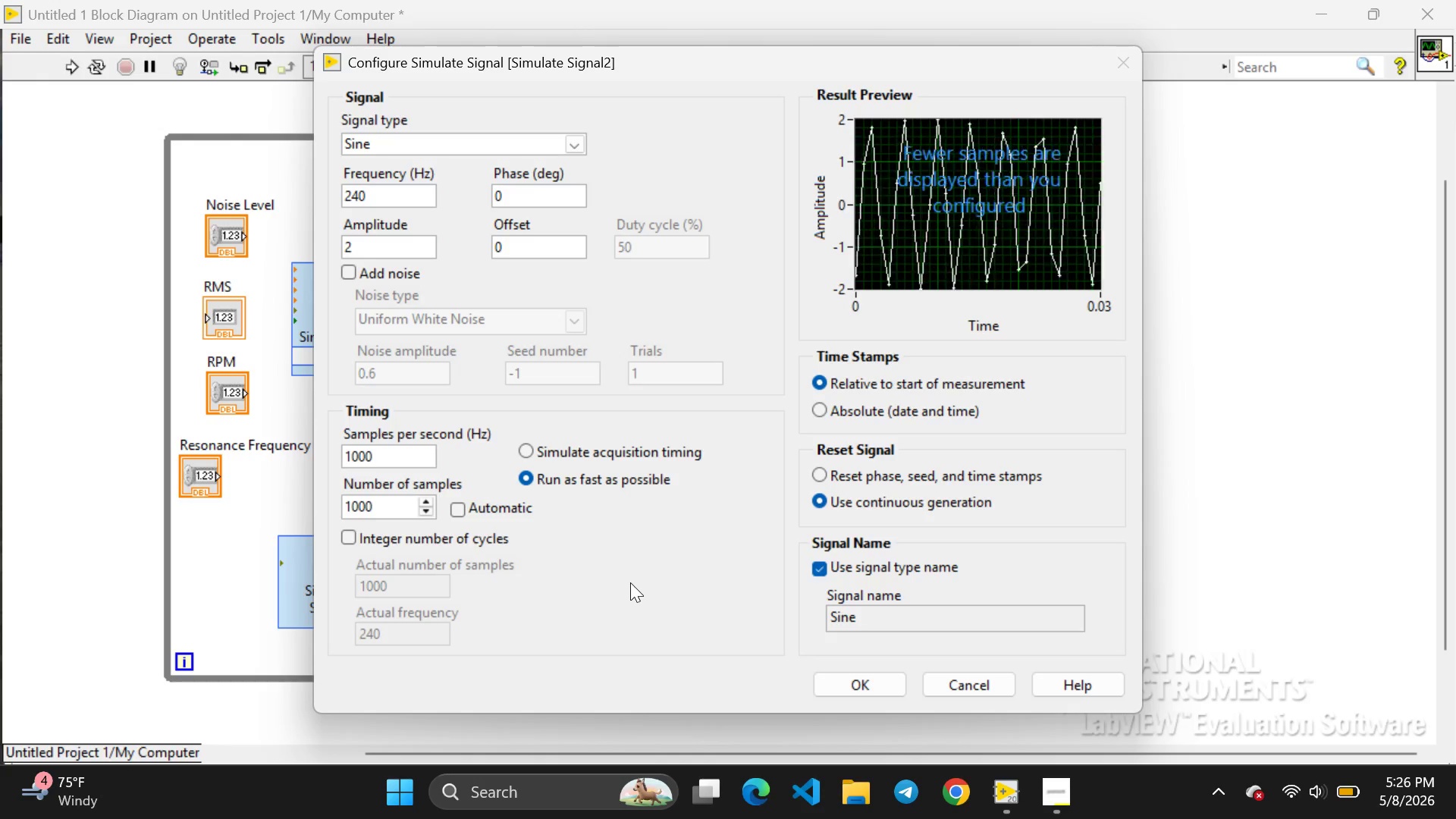 
left_click([630, 582])
 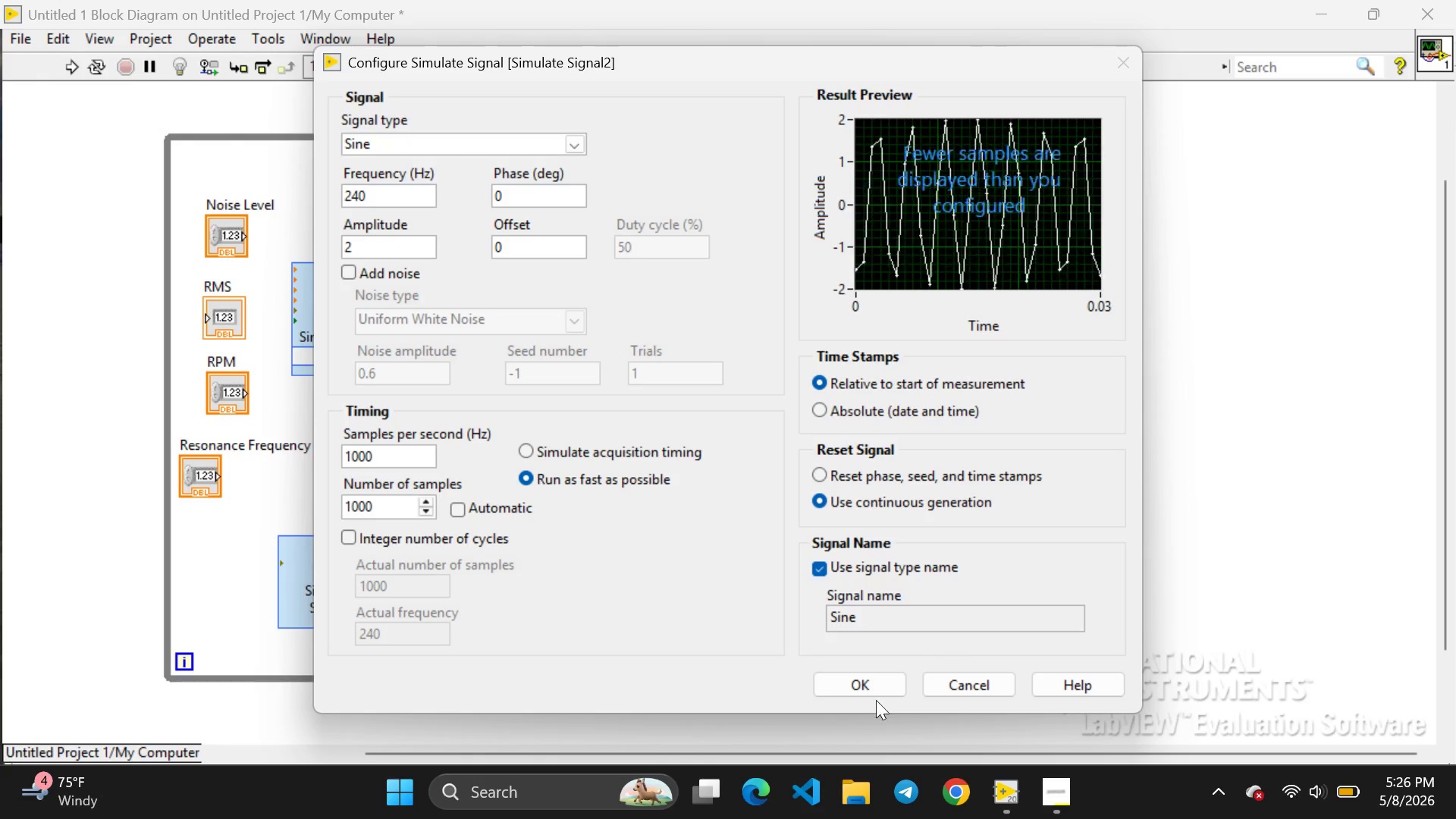 
left_click([868, 691])
 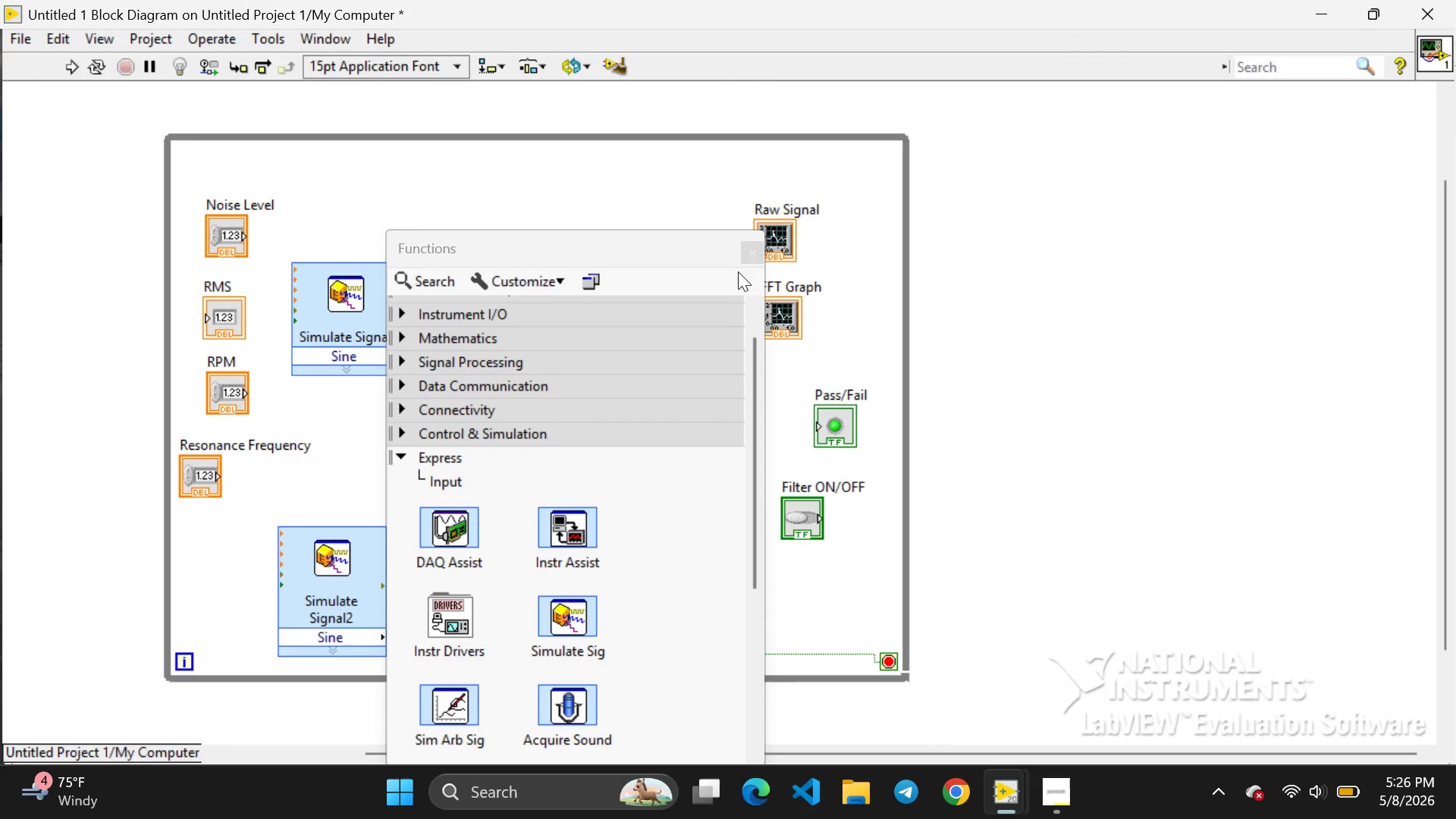 
left_click([751, 257])
 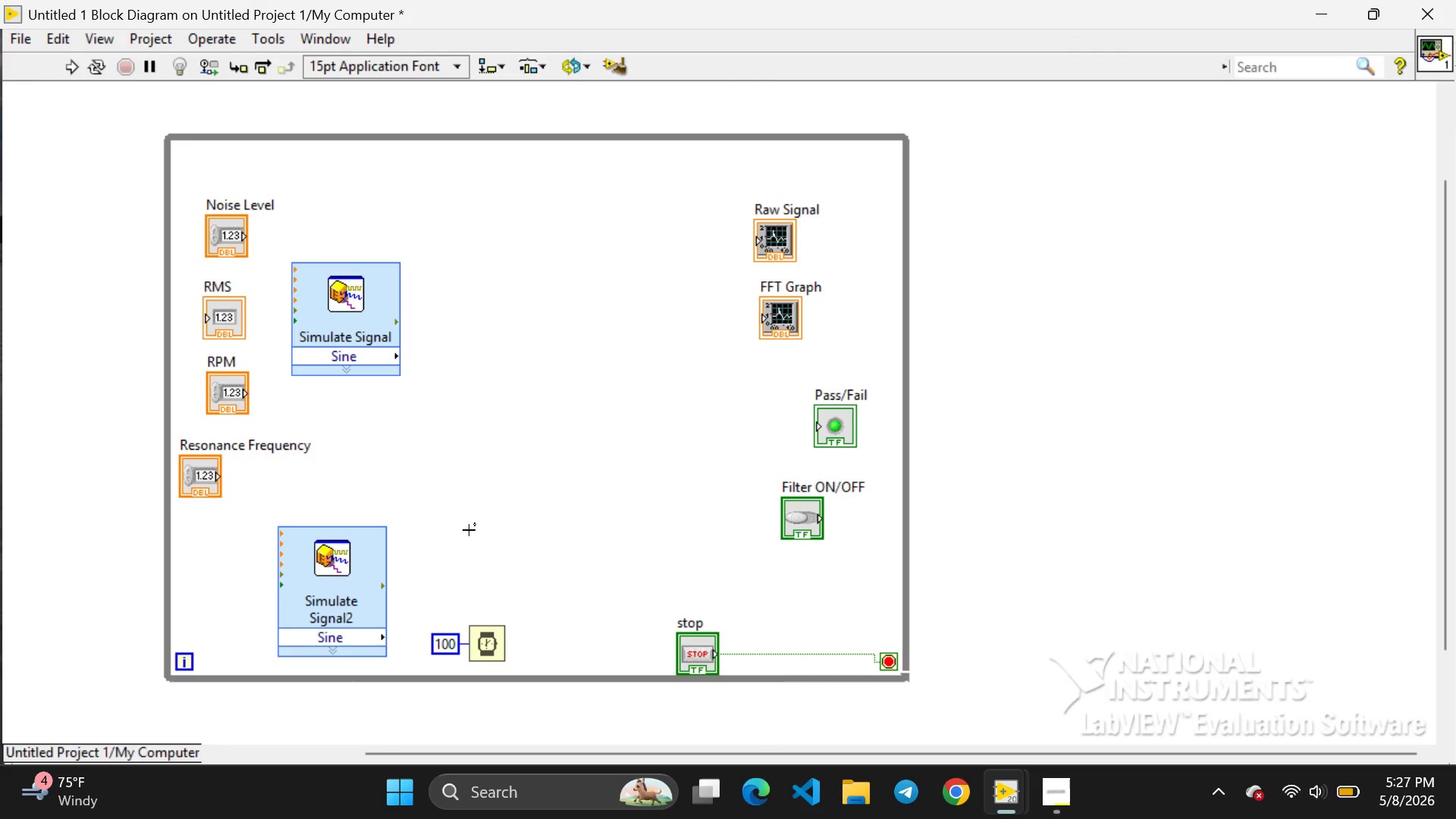 
wait(31.19)
 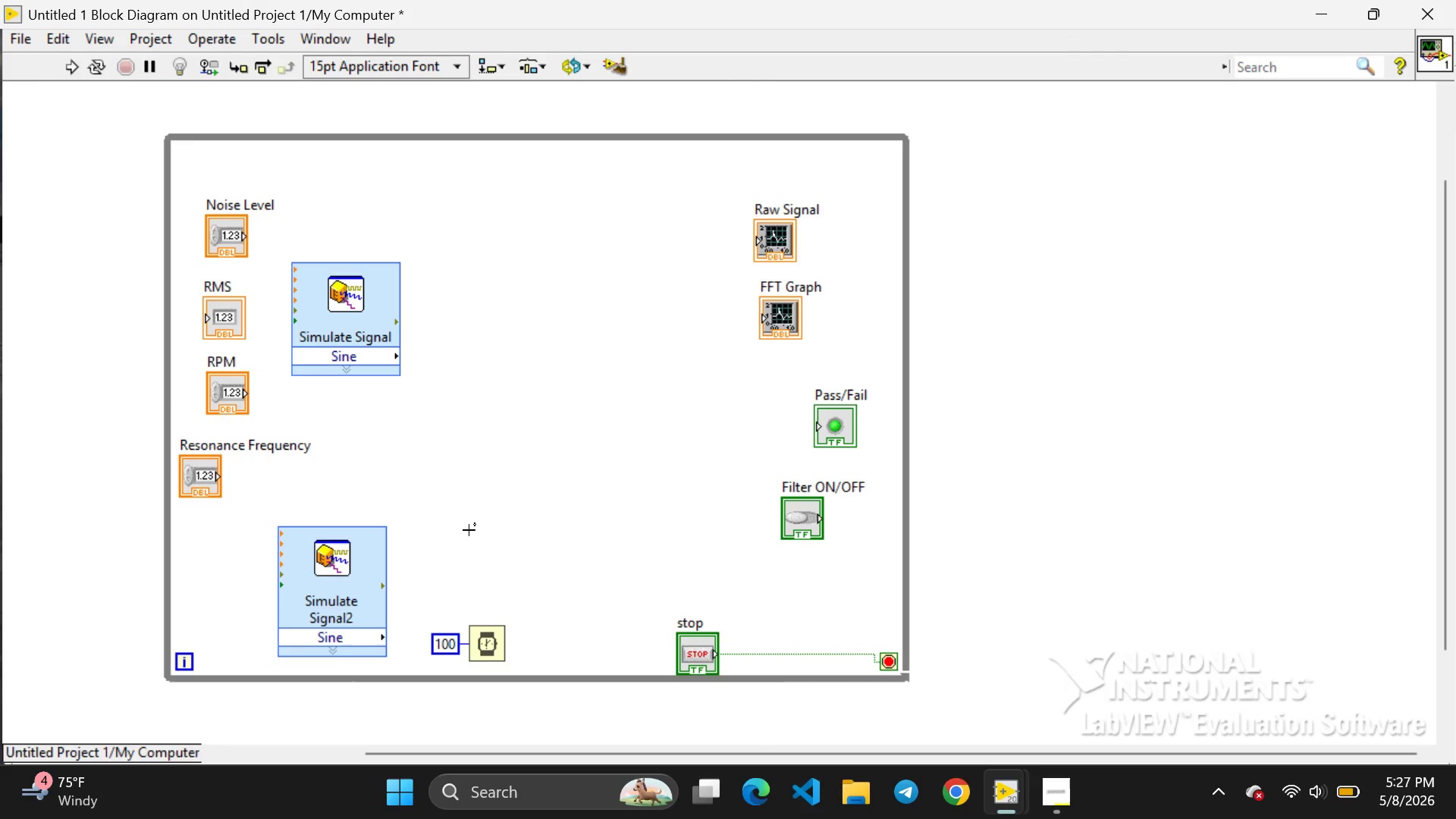 
right_click([463, 471])
 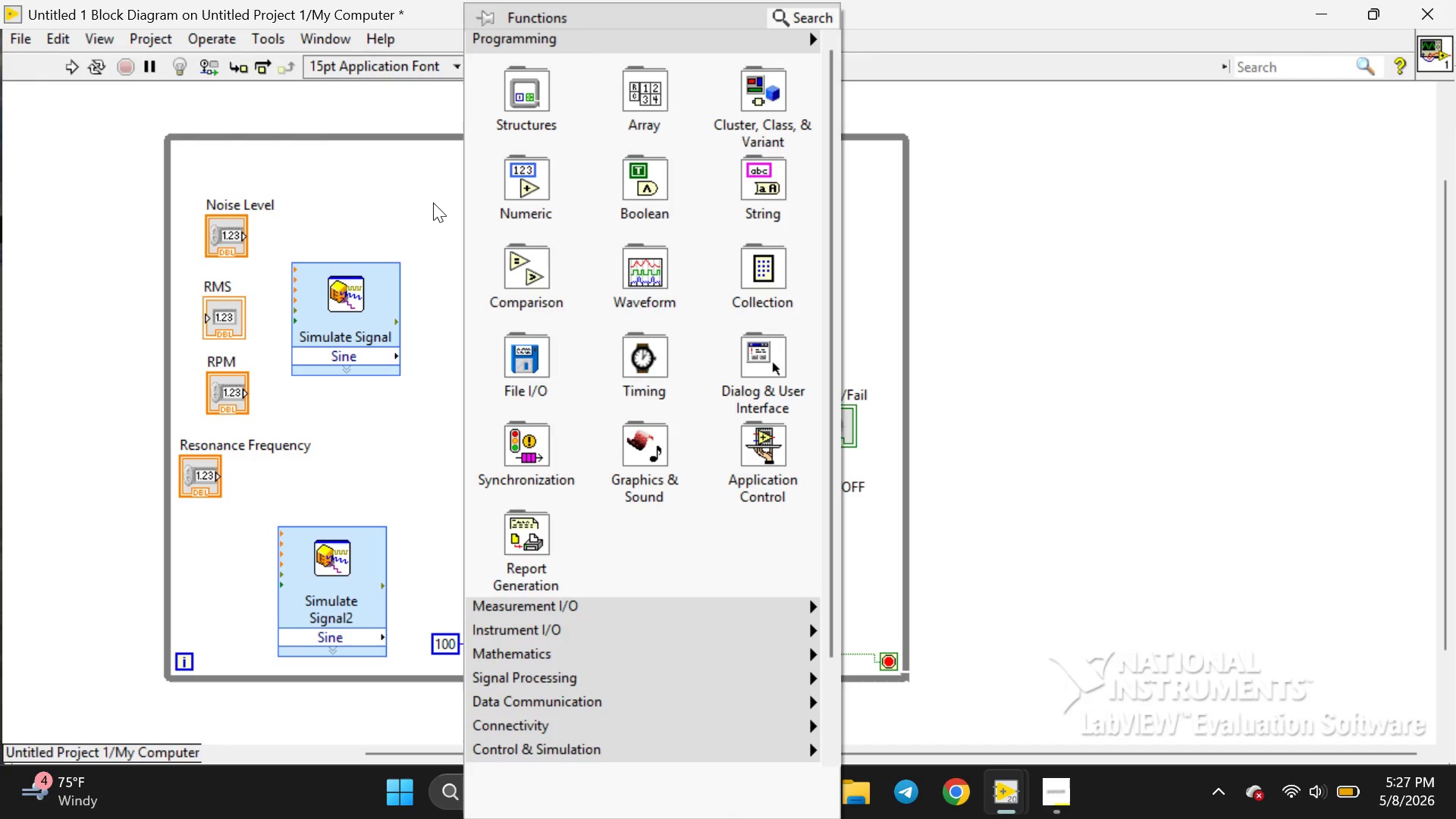 
left_click([428, 194])
 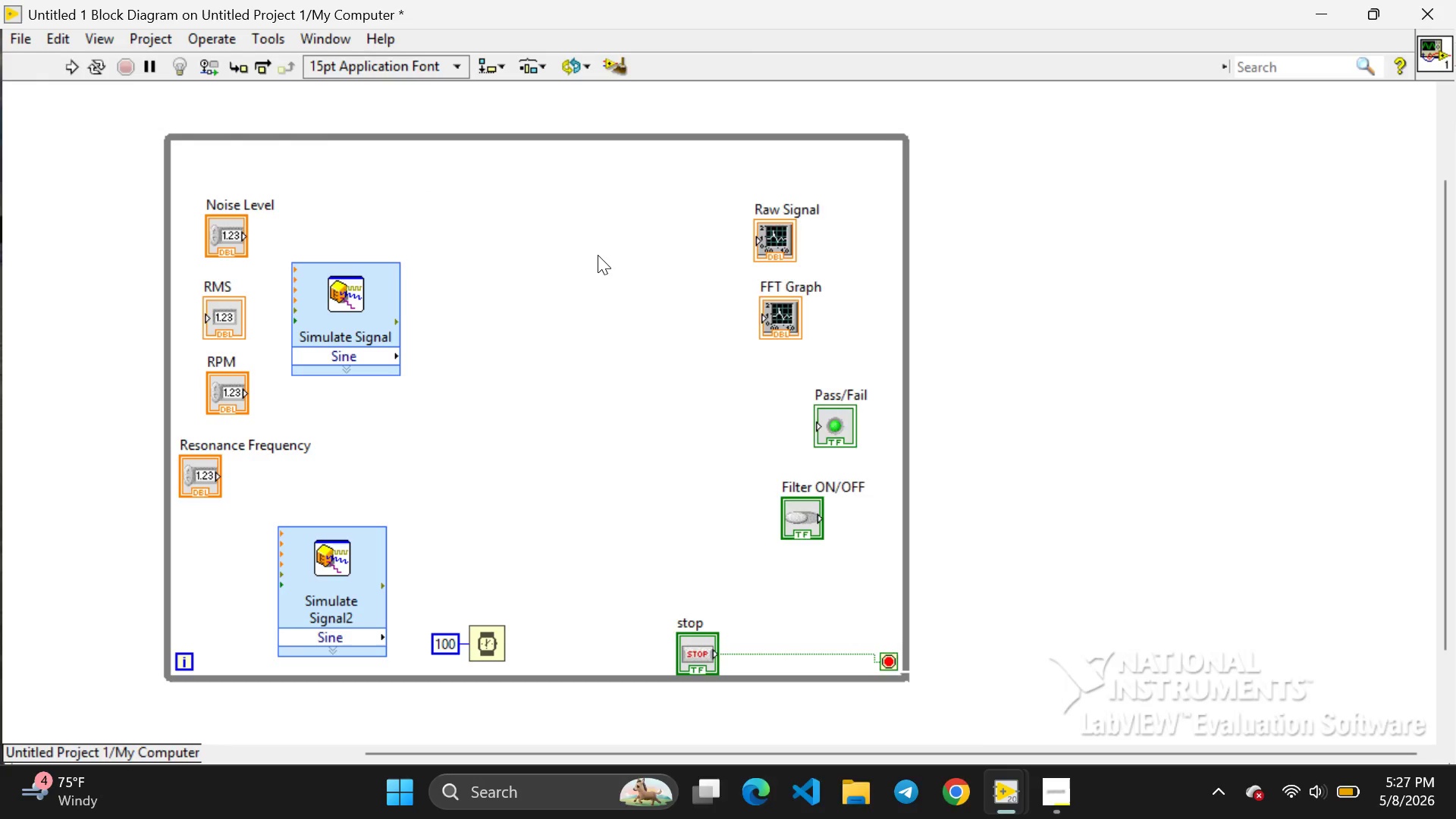 
right_click([598, 255])
 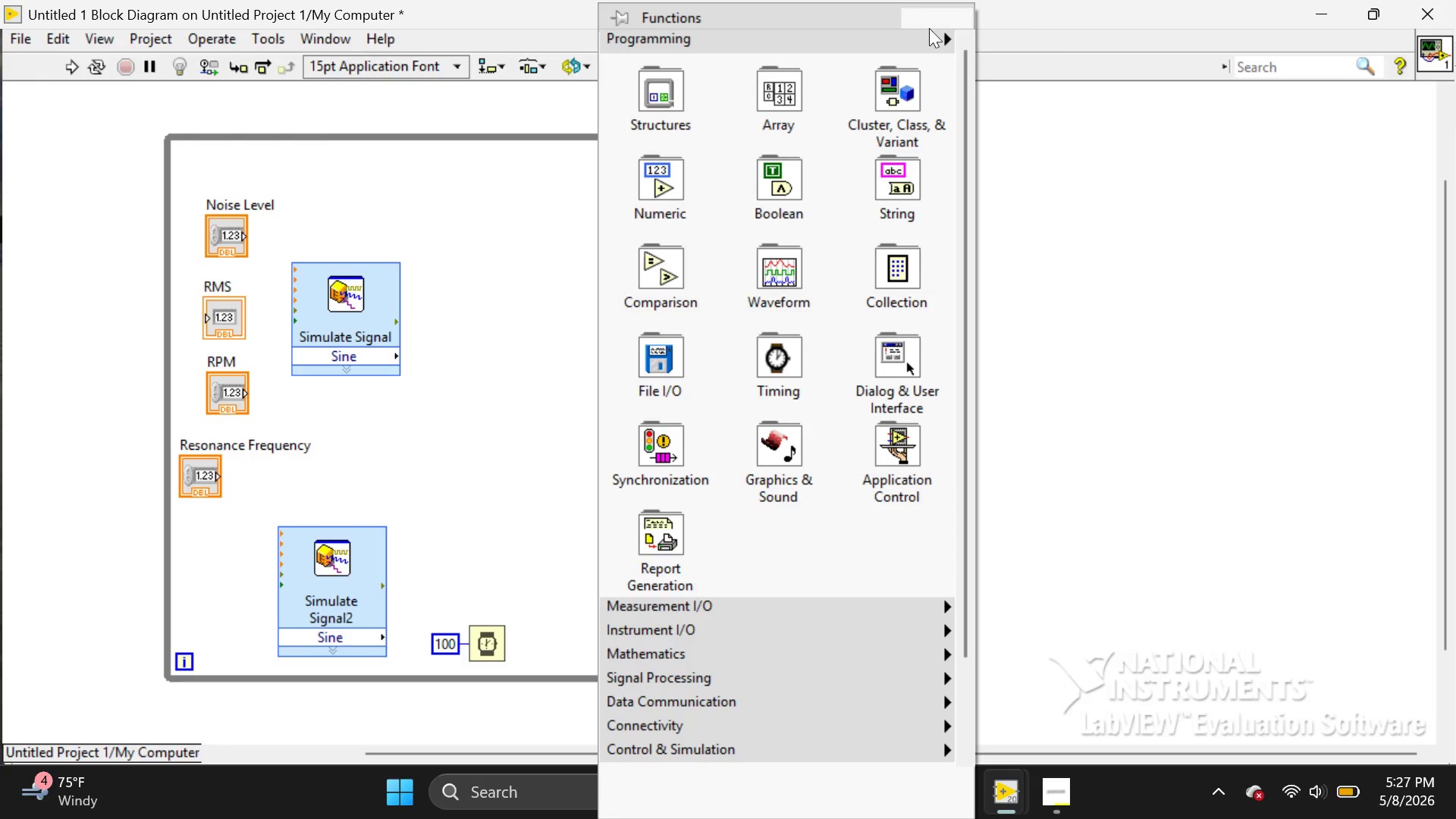 
left_click([937, 14])
 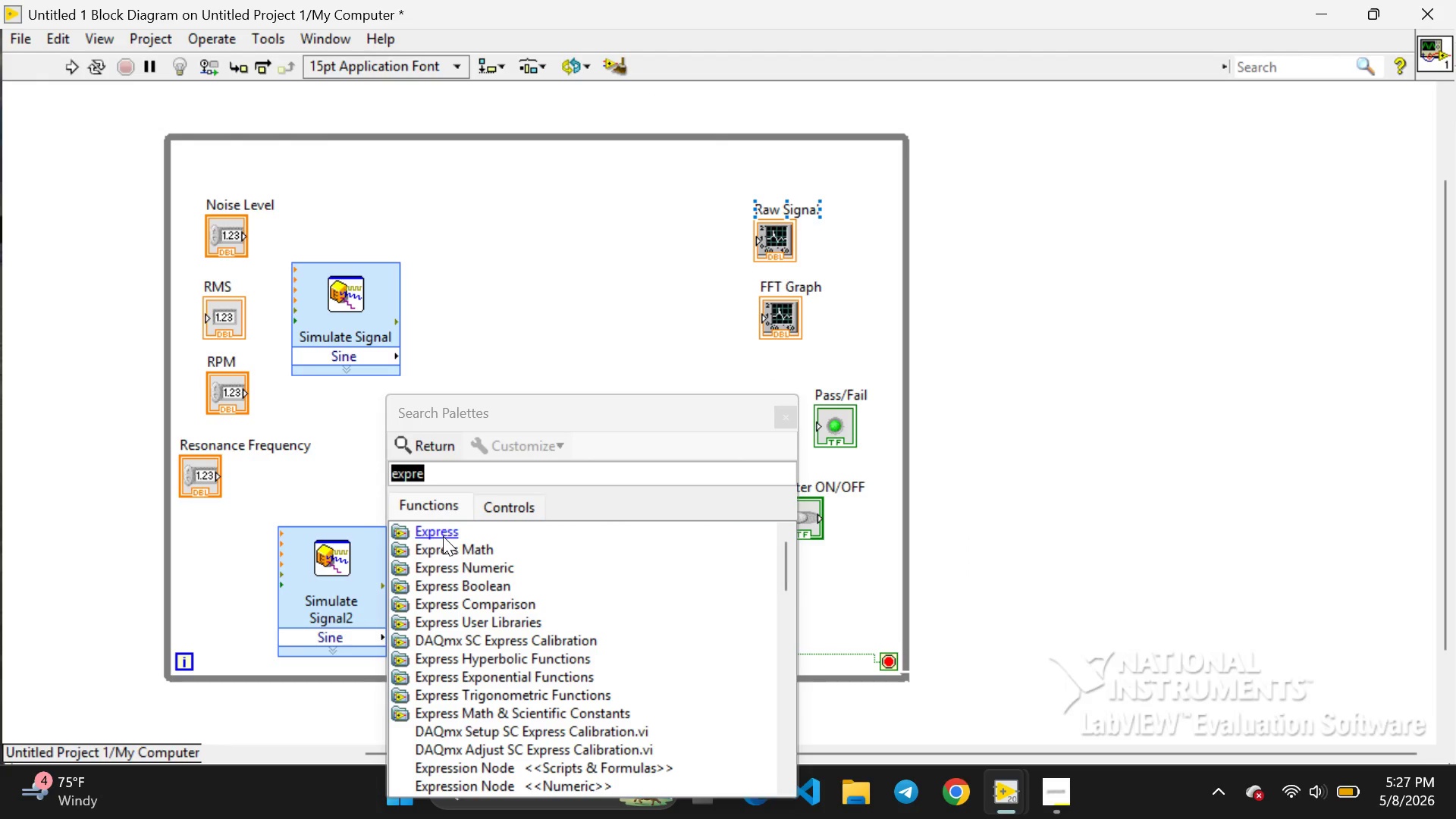 
left_click([444, 535])
 